 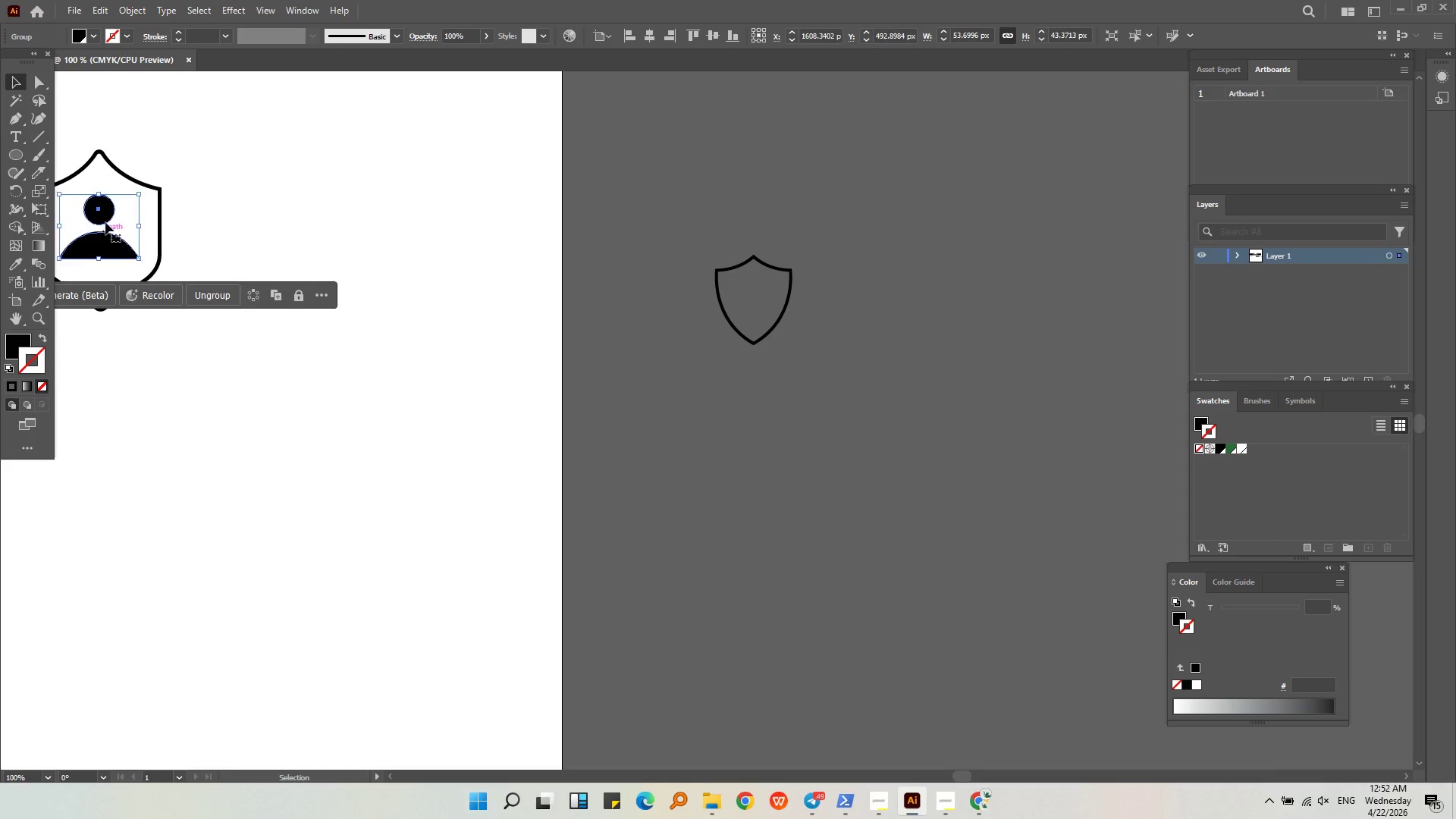 
left_click_drag(start_coordinate=[105, 239], to_coordinate=[755, 291])
 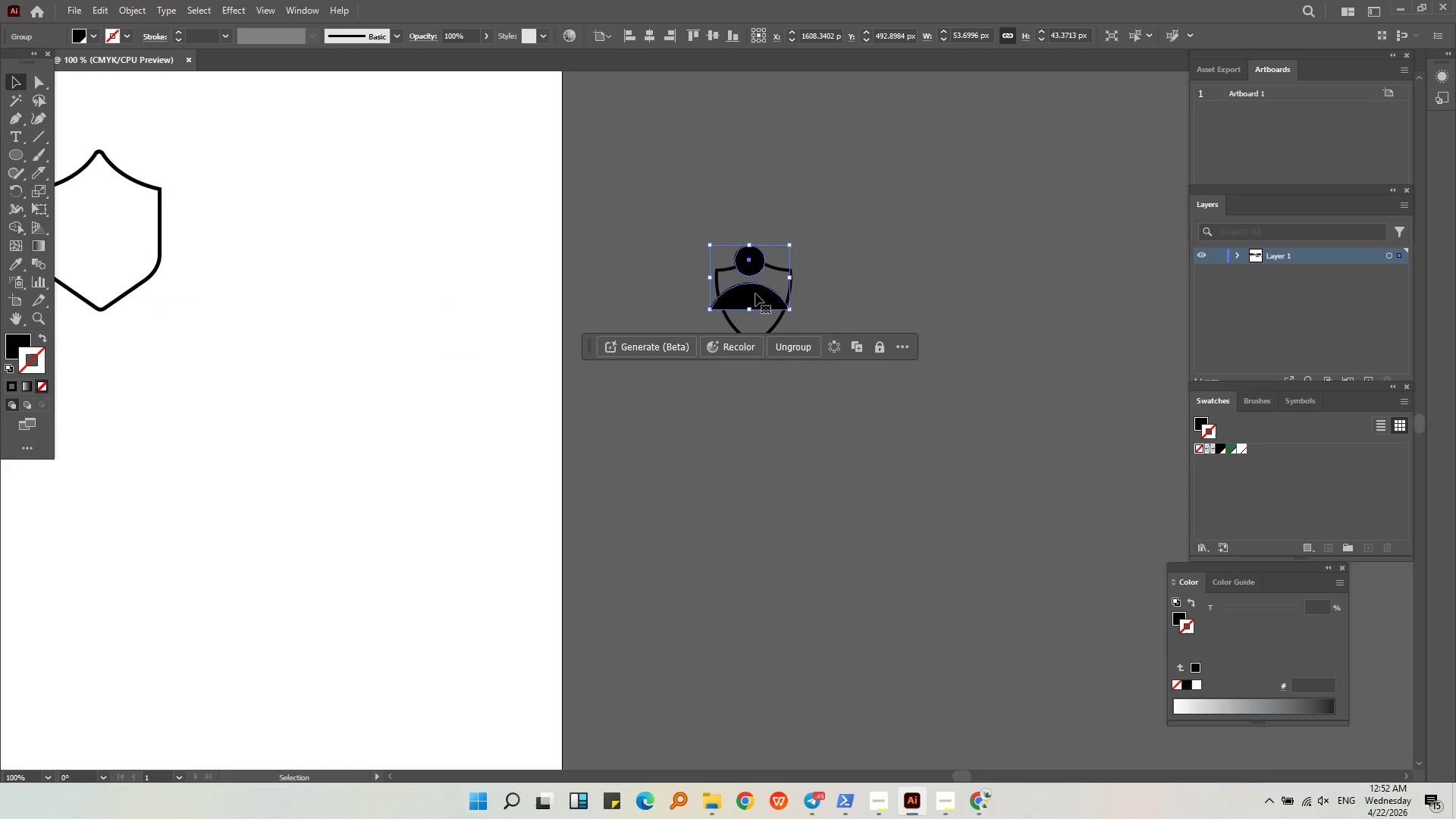 
hold_key(key=MetaLeft, duration=0.56)
scroll: coordinate [756, 293], scroll_direction: up, amount: 3.0
 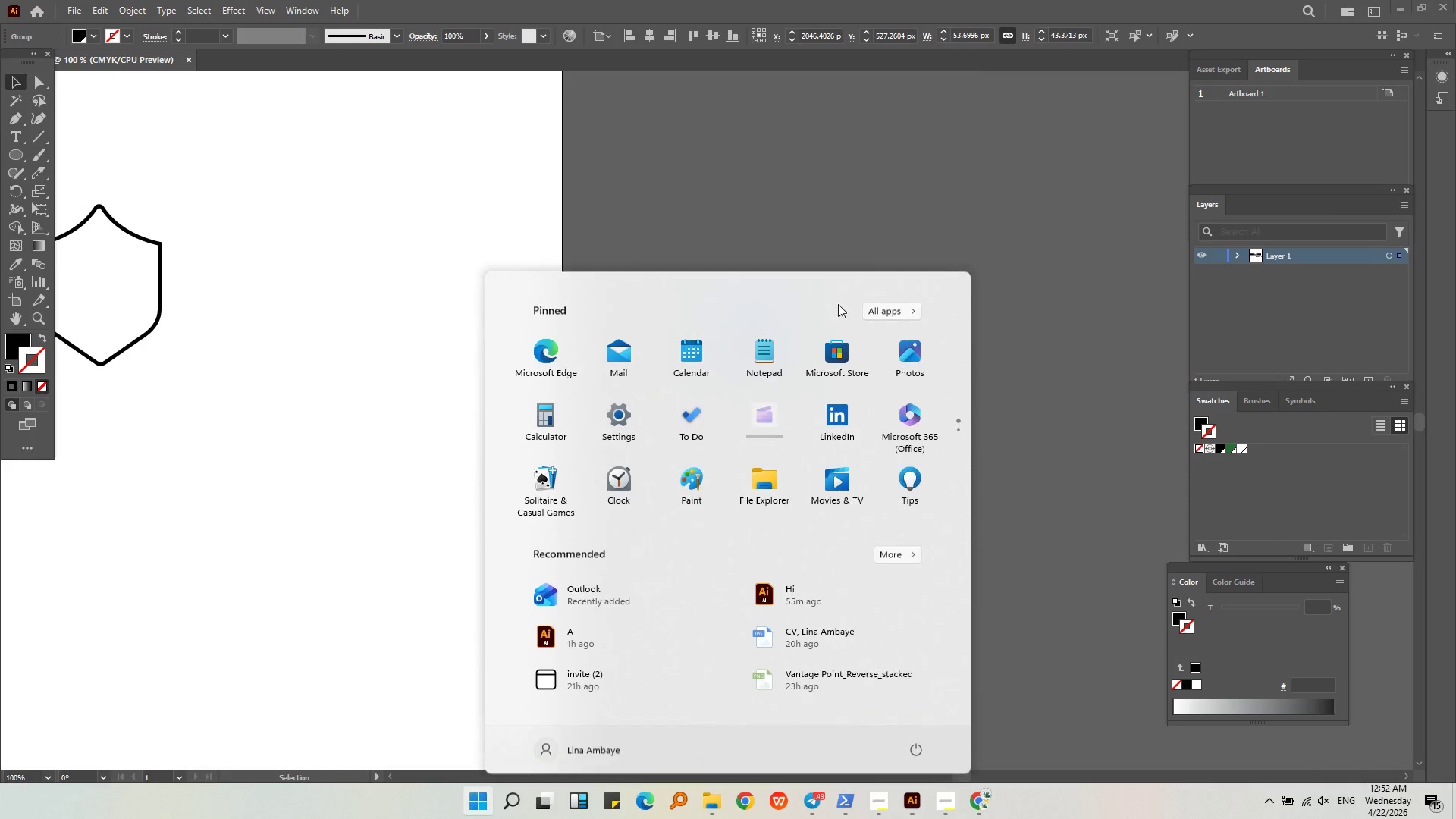 
left_click([849, 163])
 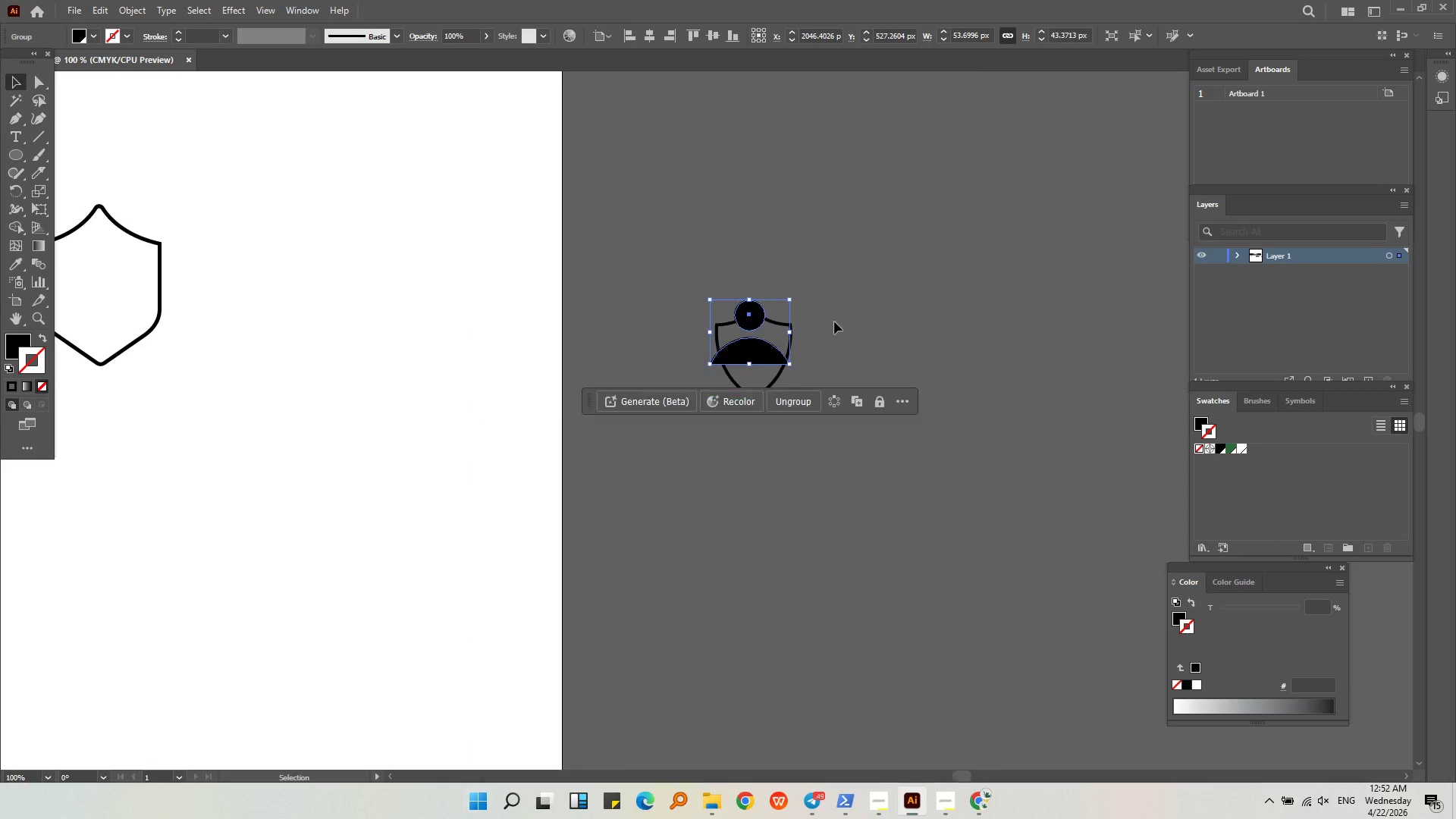 
key(Alt+AltLeft)
 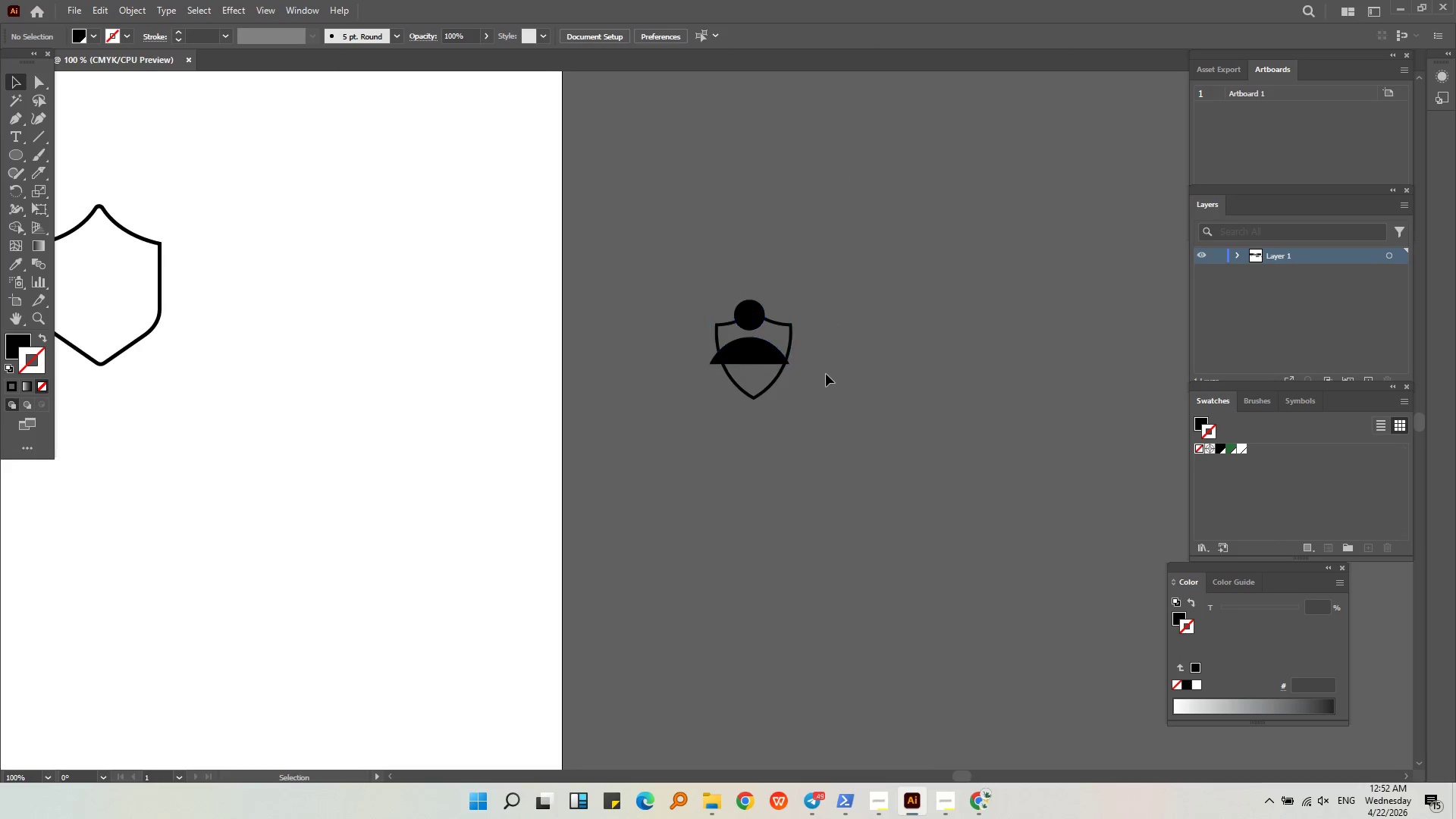 
left_click([604, 328])
 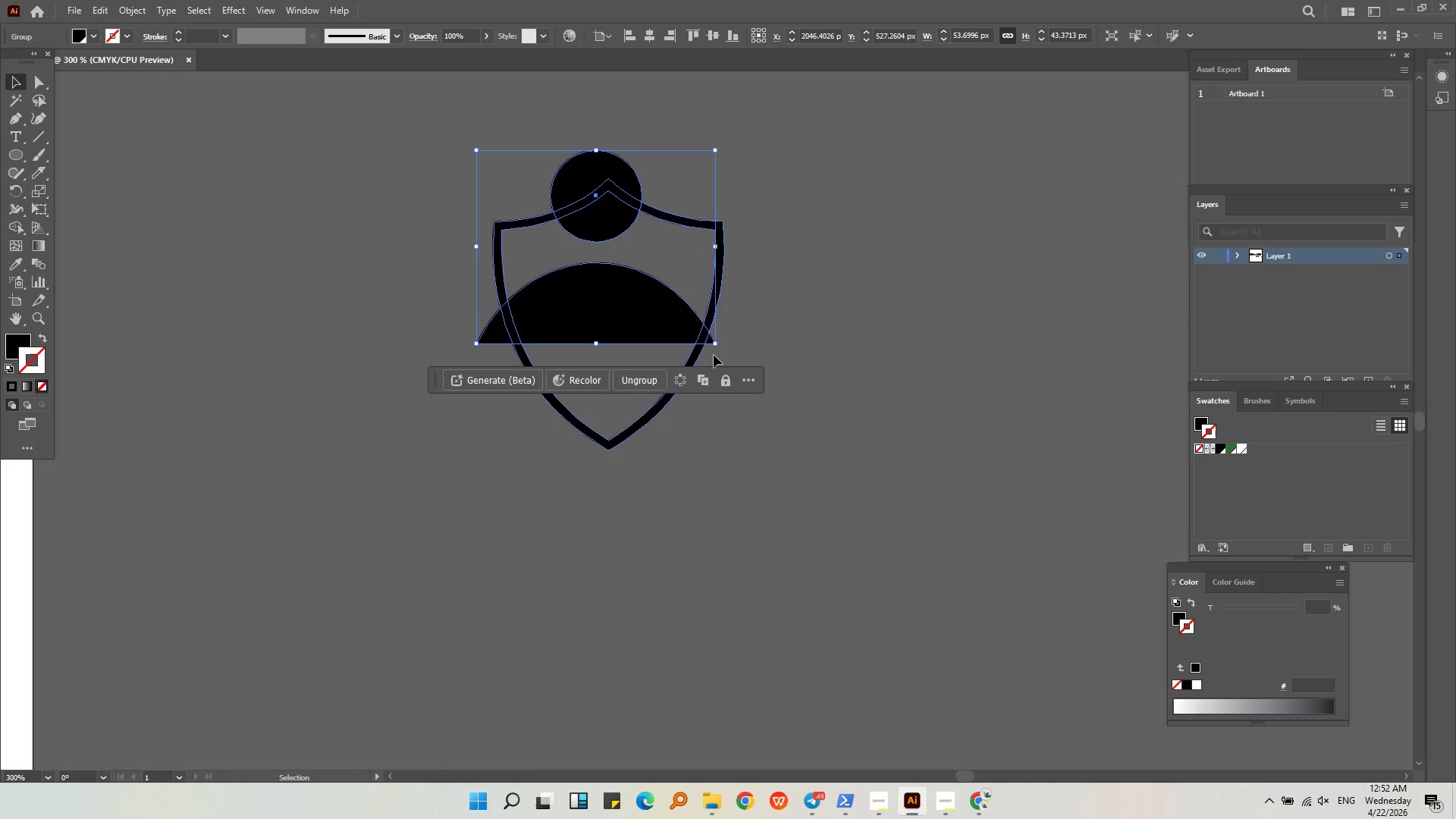 
scroll: coordinate [826, 374], scroll_direction: up, amount: 3.0
 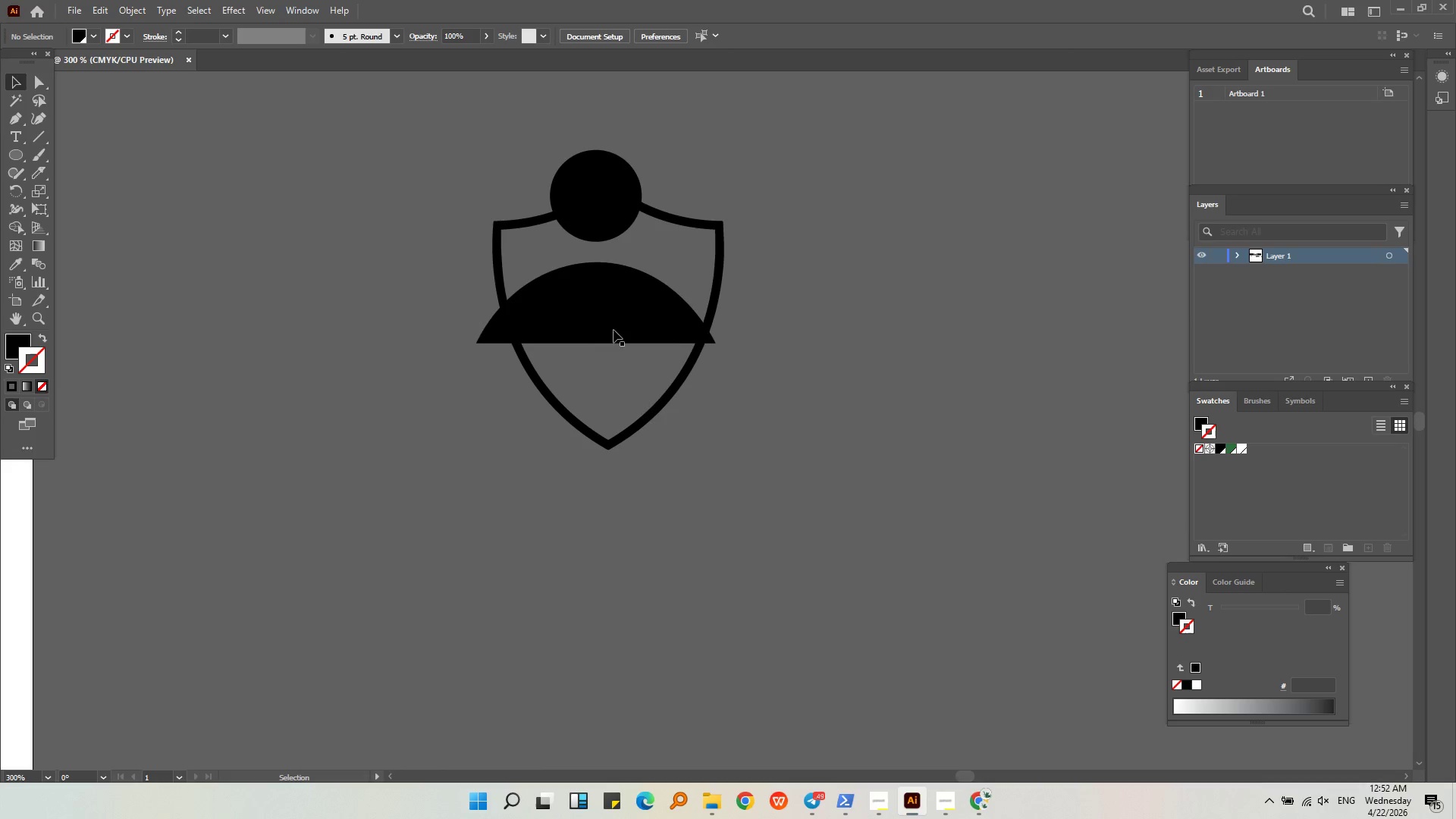 
hold_key(key=ShiftLeft, duration=1.62)
left_click_drag(start_coordinate=[718, 344], to_coordinate=[718, 225])
 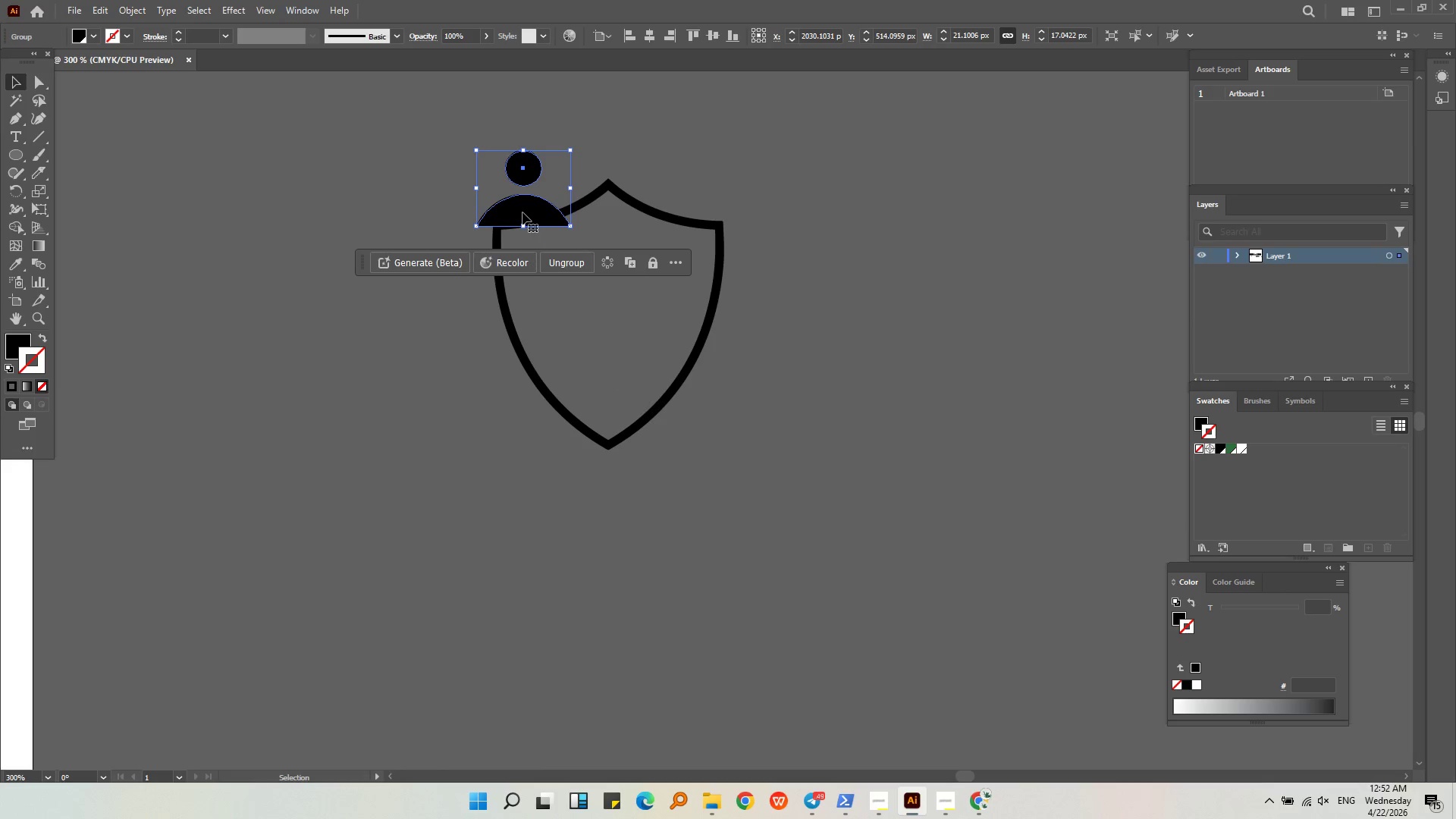 
left_click_drag(start_coordinate=[522, 212], to_coordinate=[600, 342])
 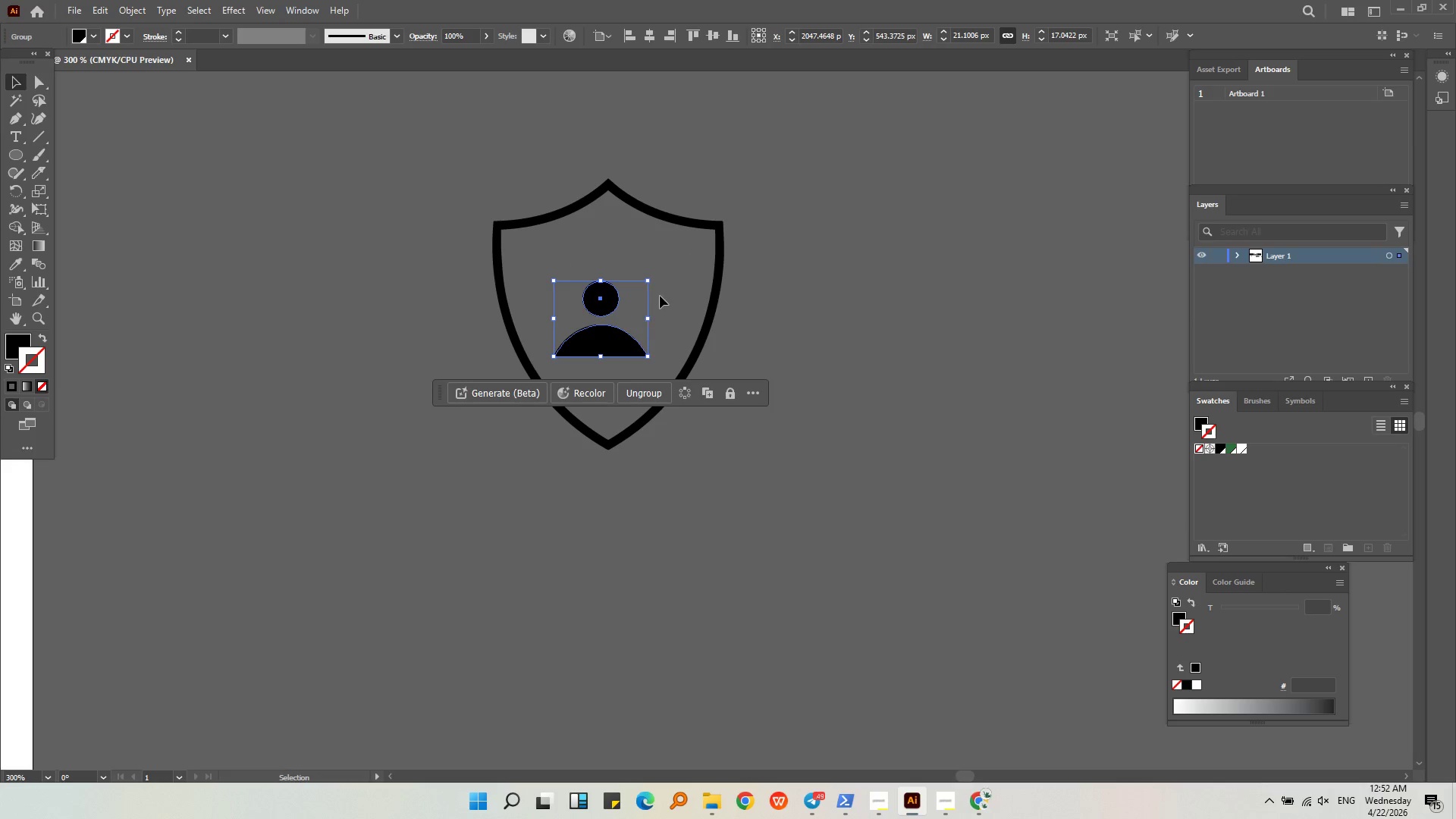 
hold_key(key=ShiftLeft, duration=0.92)
left_click_drag(start_coordinate=[647, 281], to_coordinate=[689, 253])
 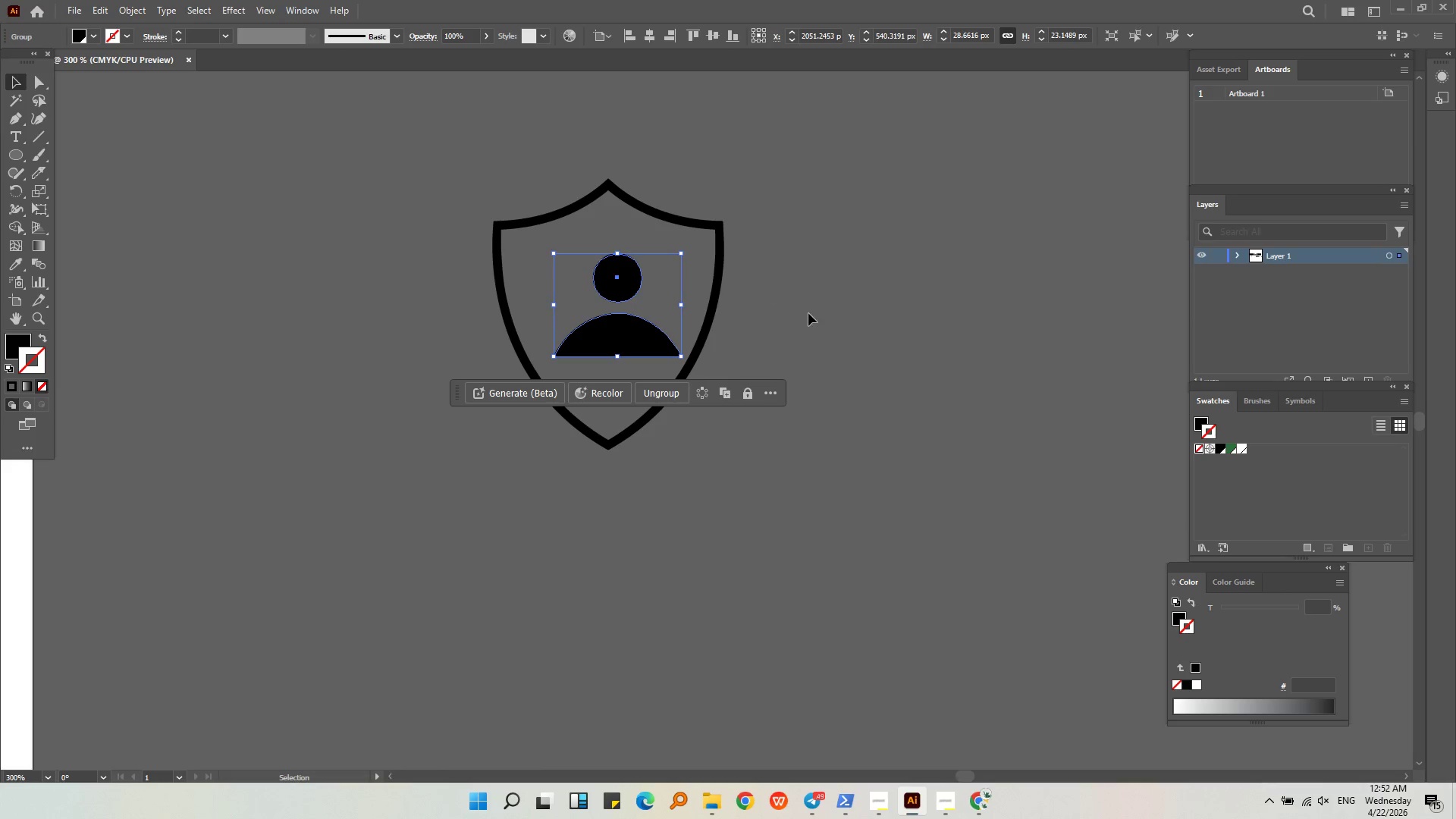 
left_click([809, 314])
 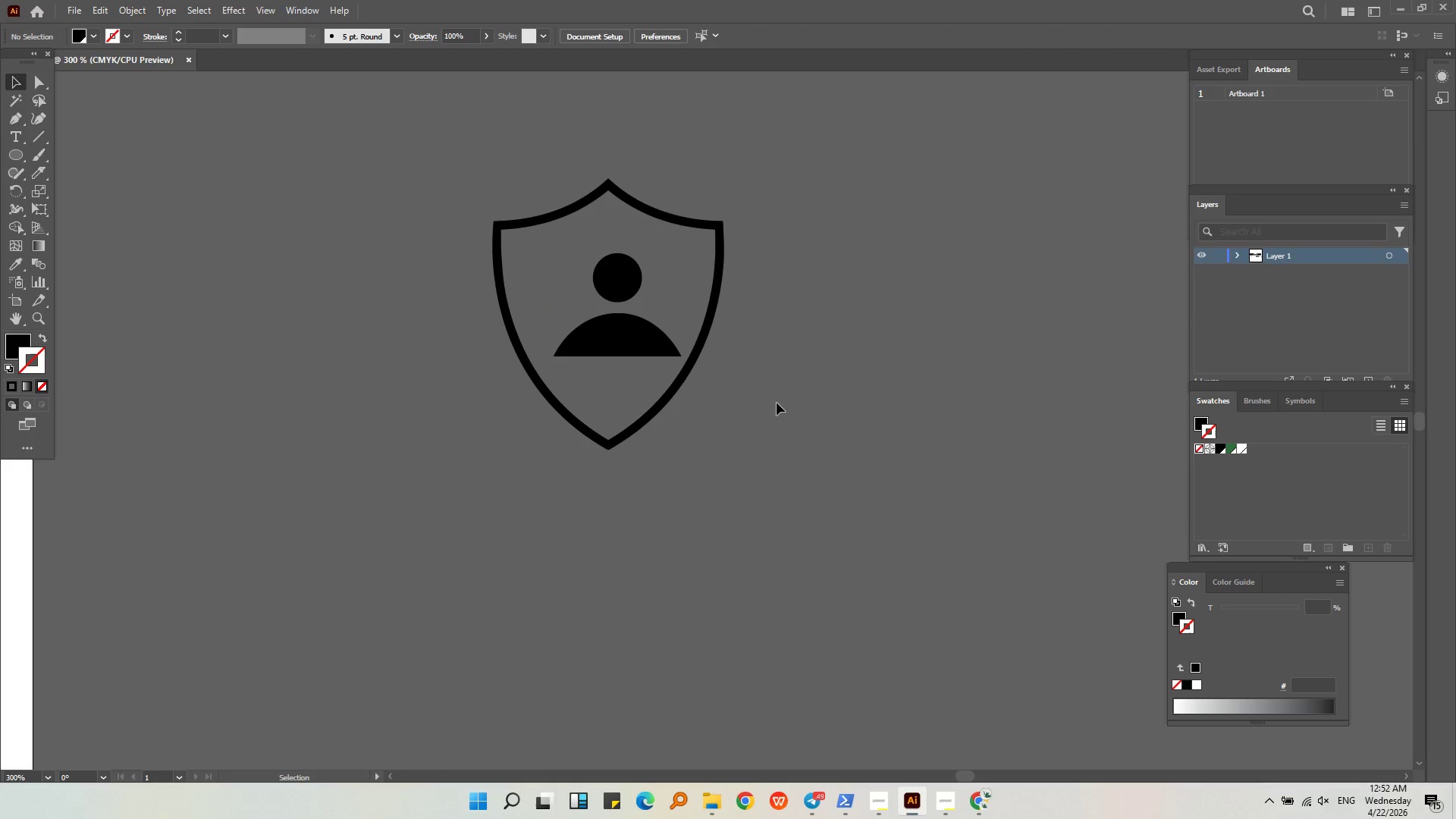 
left_click_drag(start_coordinate=[756, 423], to_coordinate=[610, 259])
 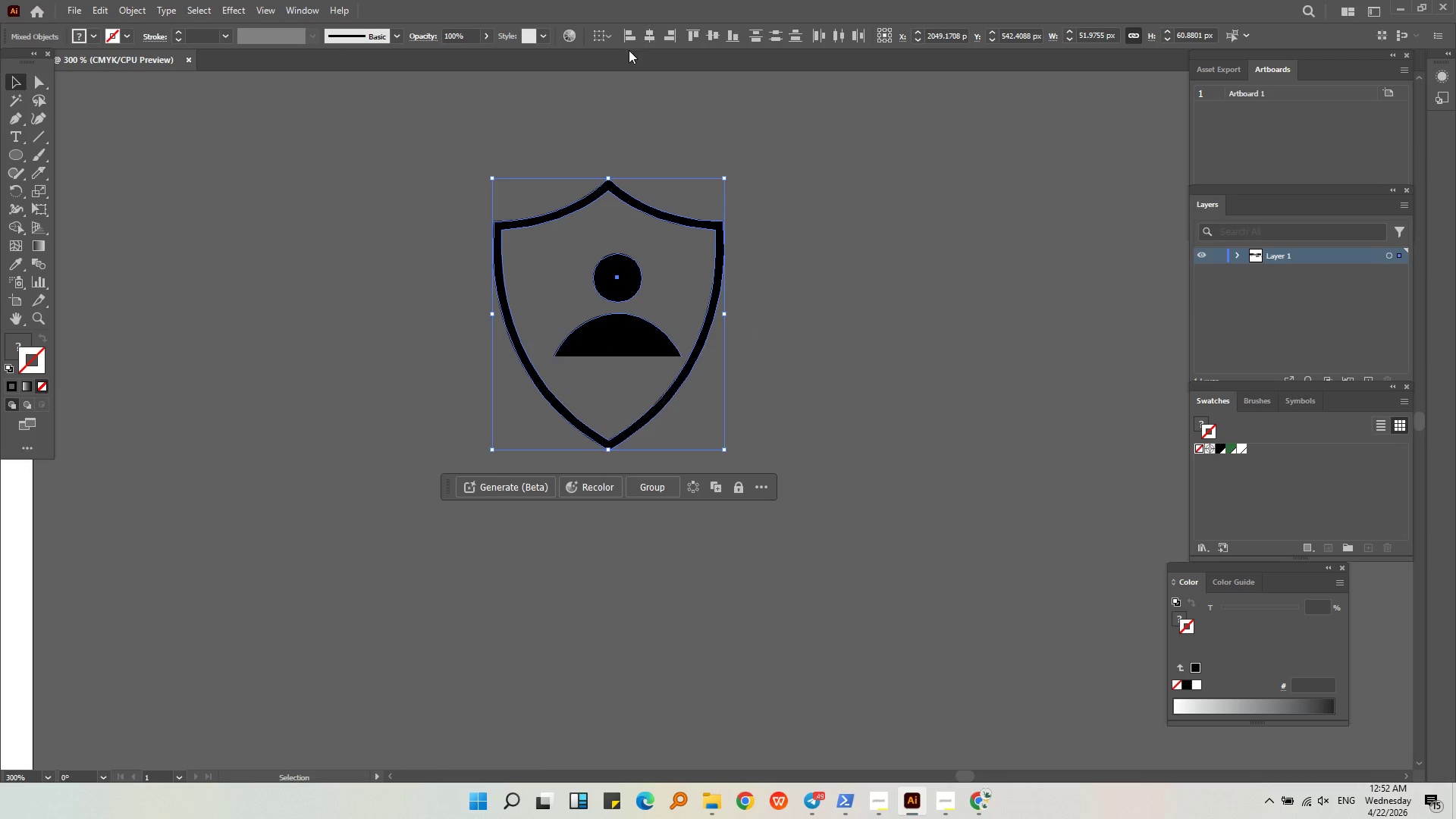 
left_click([648, 37])
 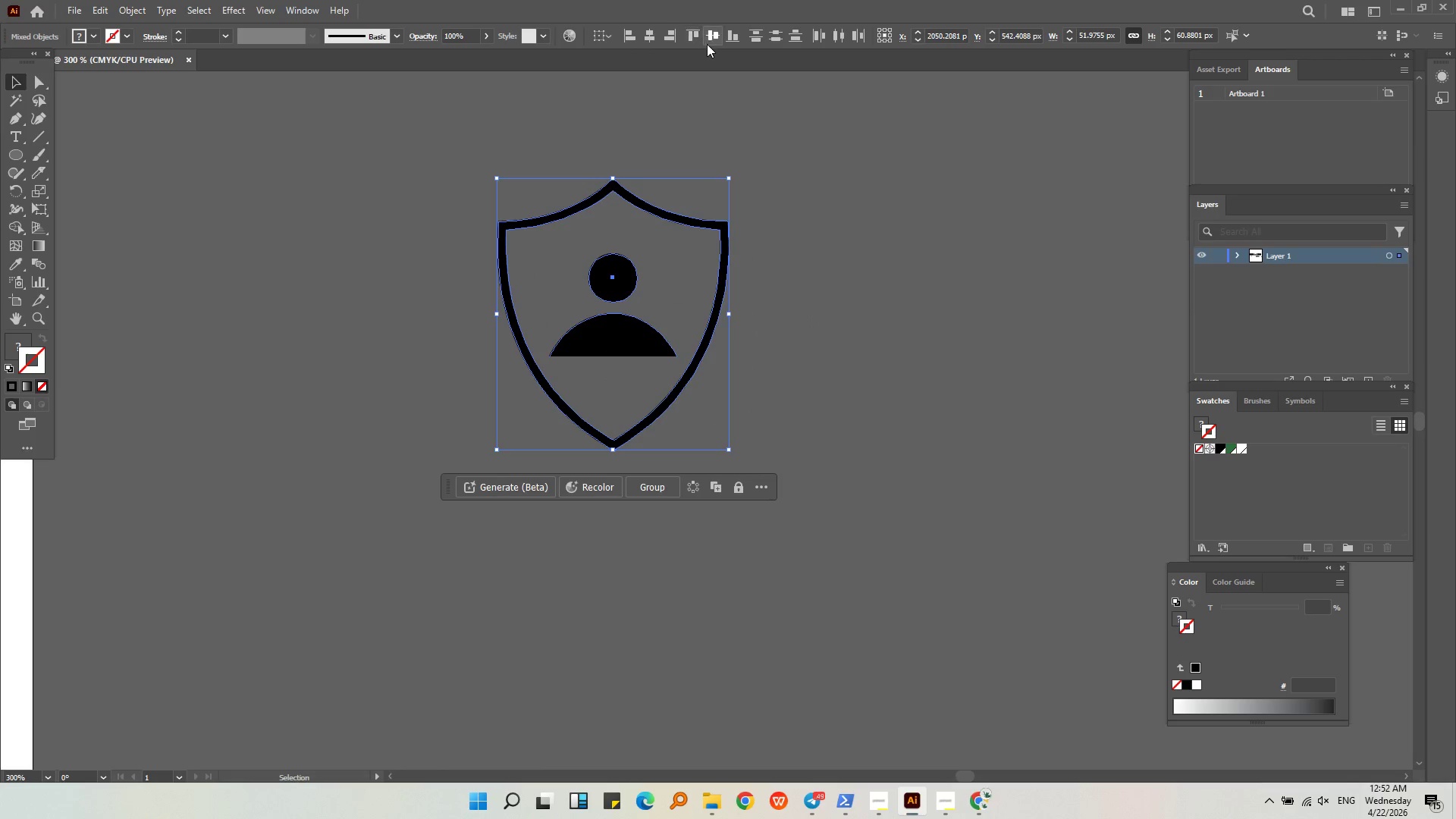 
left_click([711, 37])
 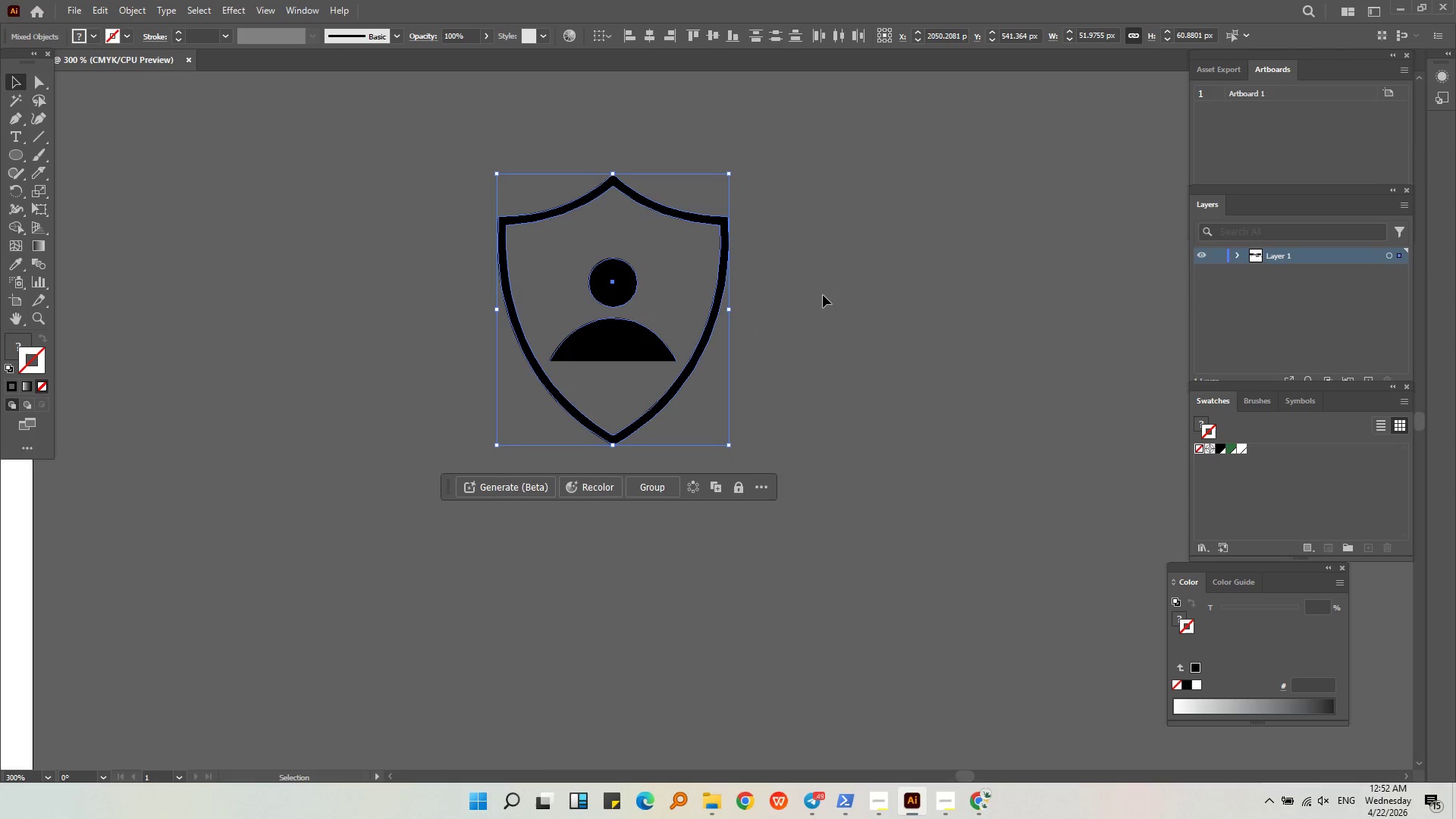 
left_click([823, 296])
 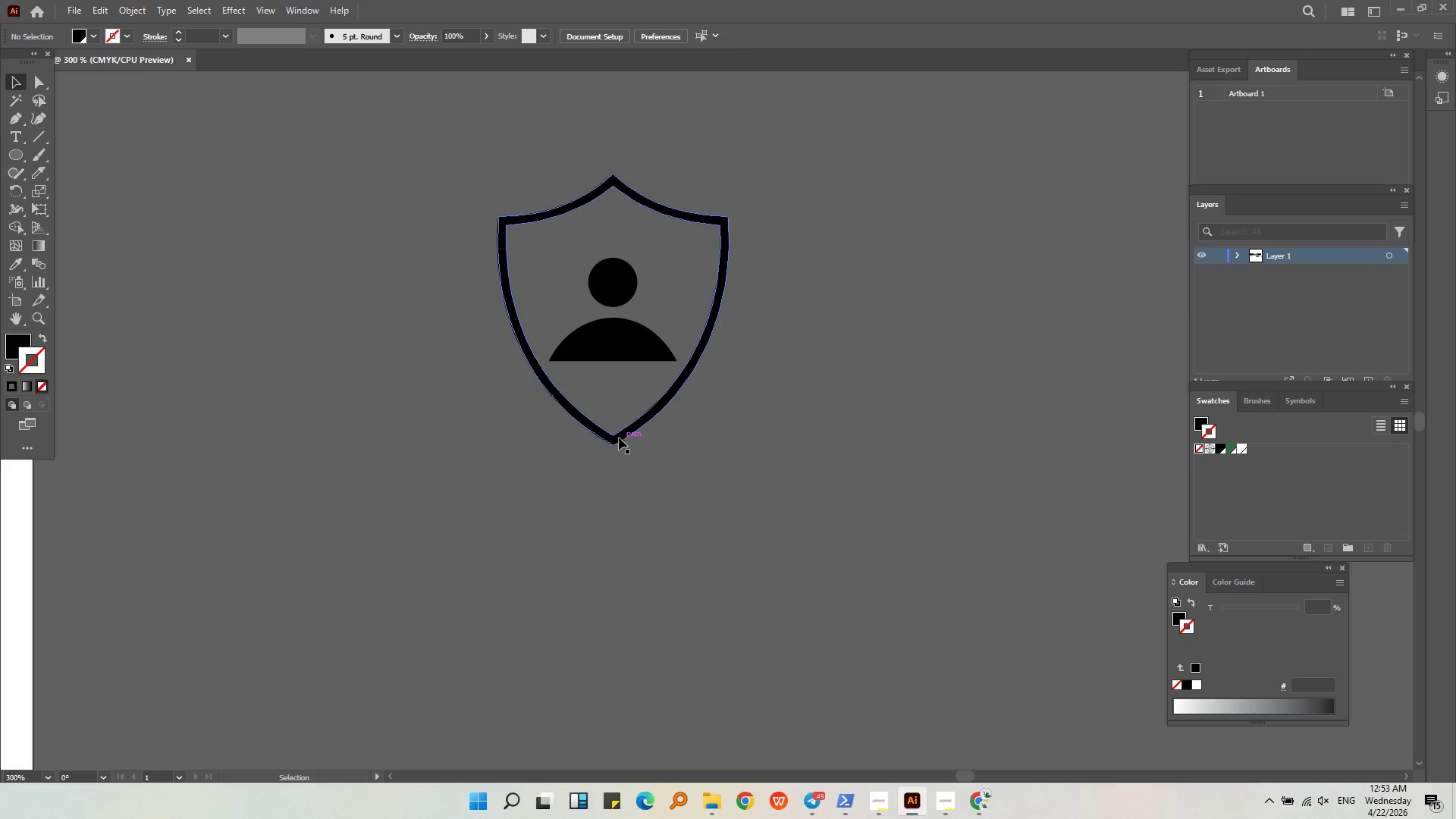 
left_click_drag(start_coordinate=[619, 438], to_coordinate=[622, 464])
 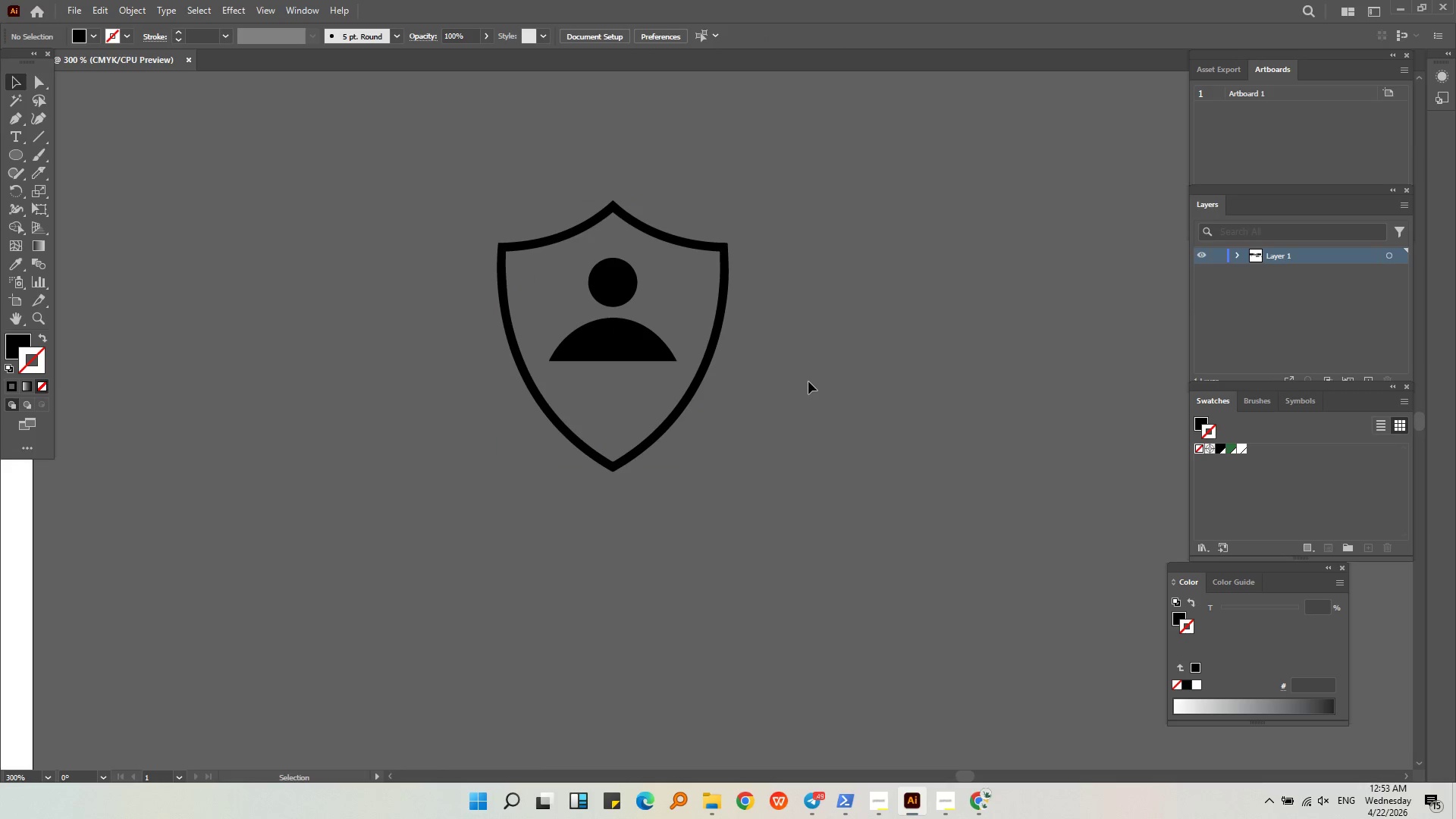 
hold_key(key=ShiftLeft, duration=0.77)
 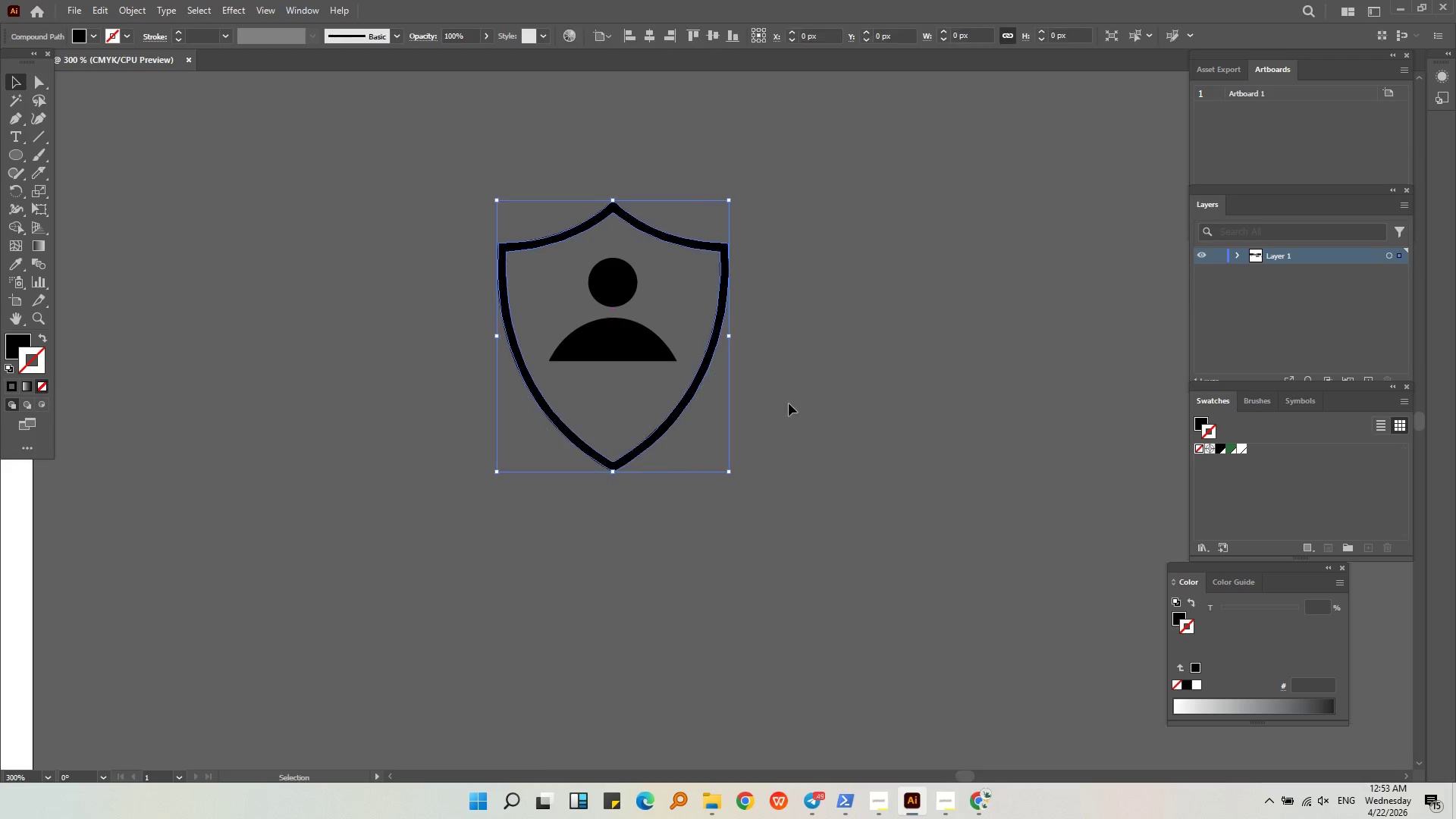 
left_click([808, 381])
 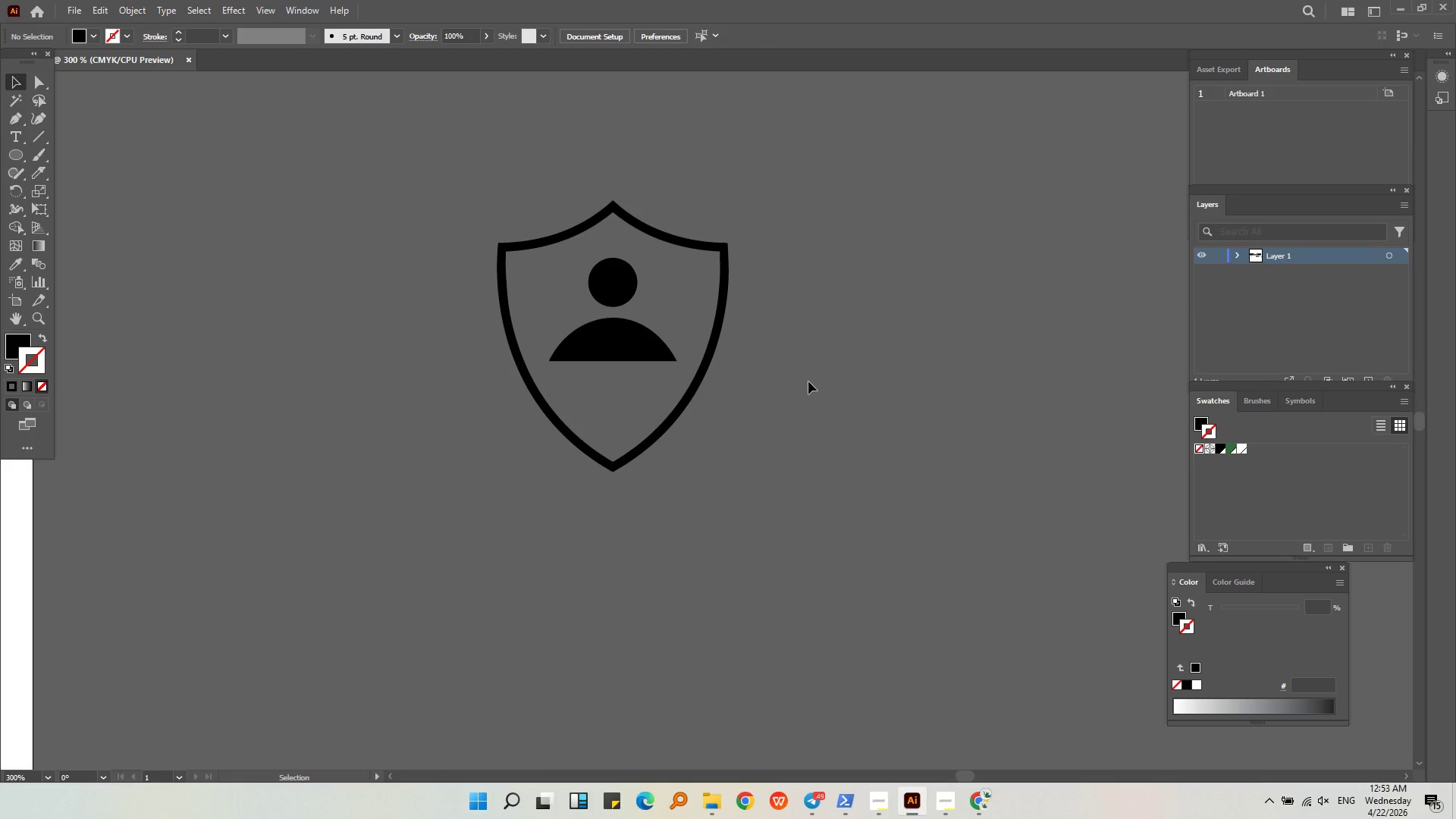 
key(Alt+AltLeft)
 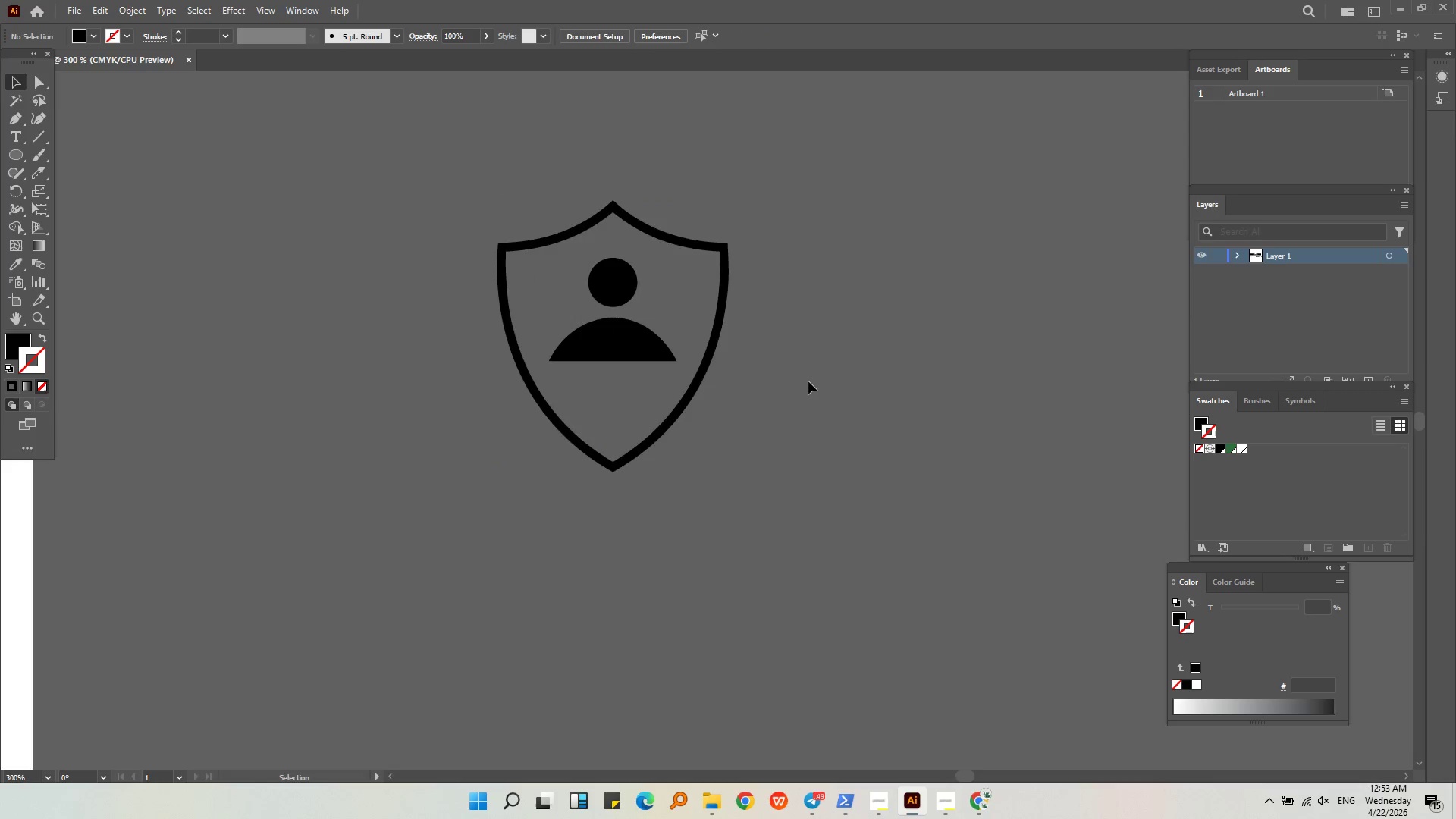 
left_click_drag(start_coordinate=[802, 421], to_coordinate=[616, 274])
 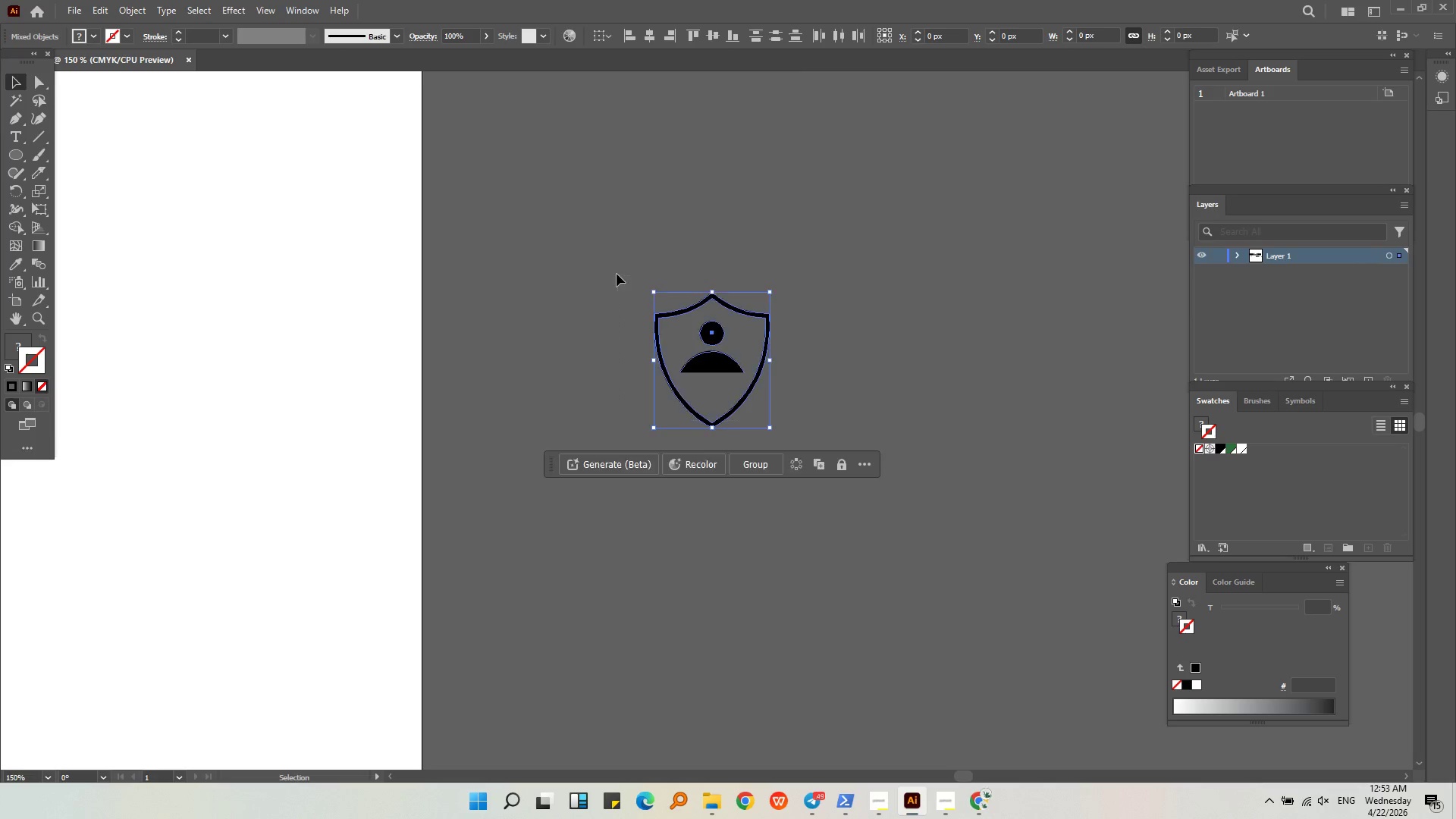 
scroll: coordinate [808, 381], scroll_direction: down, amount: 2.0
 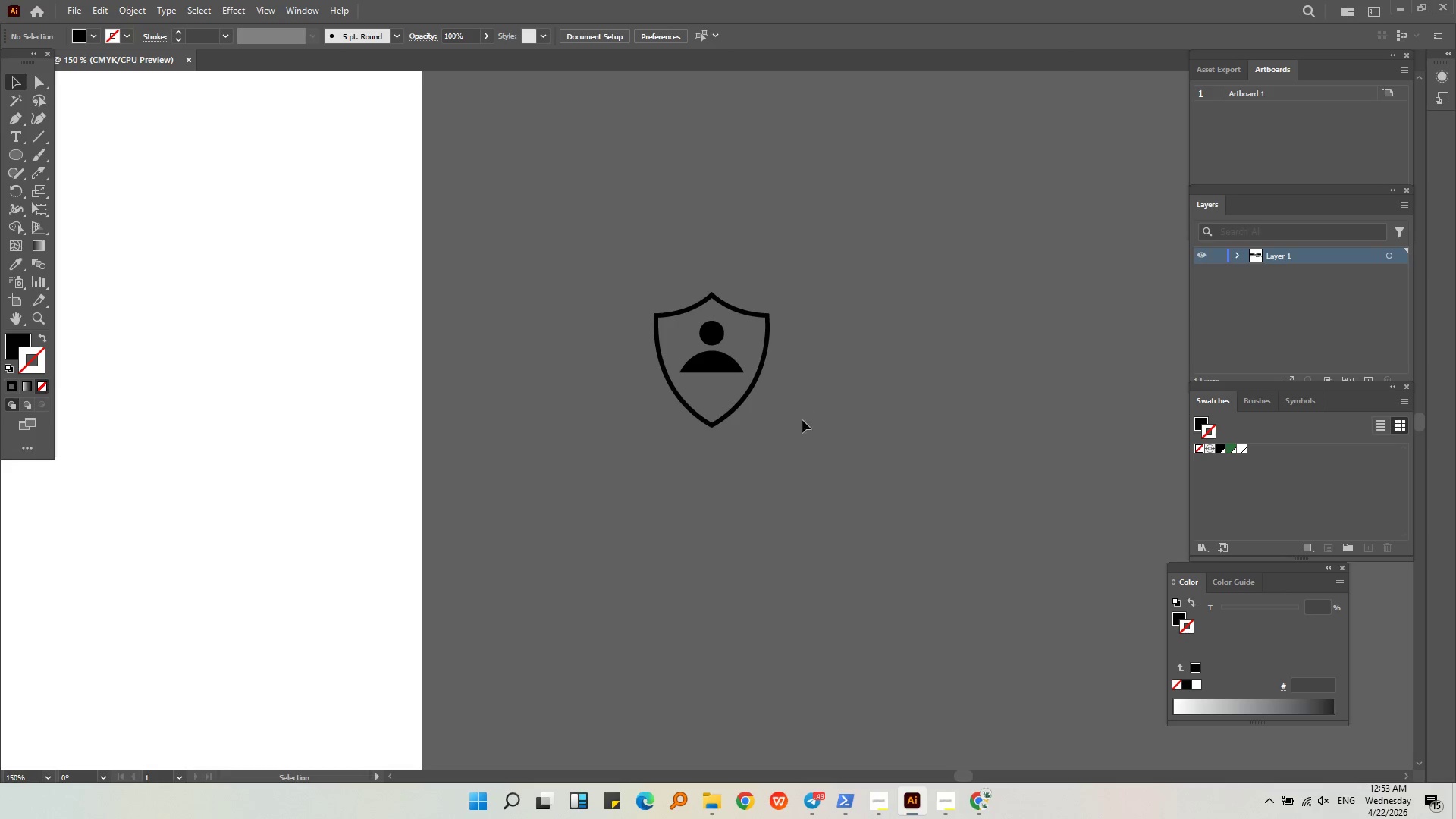 
key(Alt+AltLeft)
 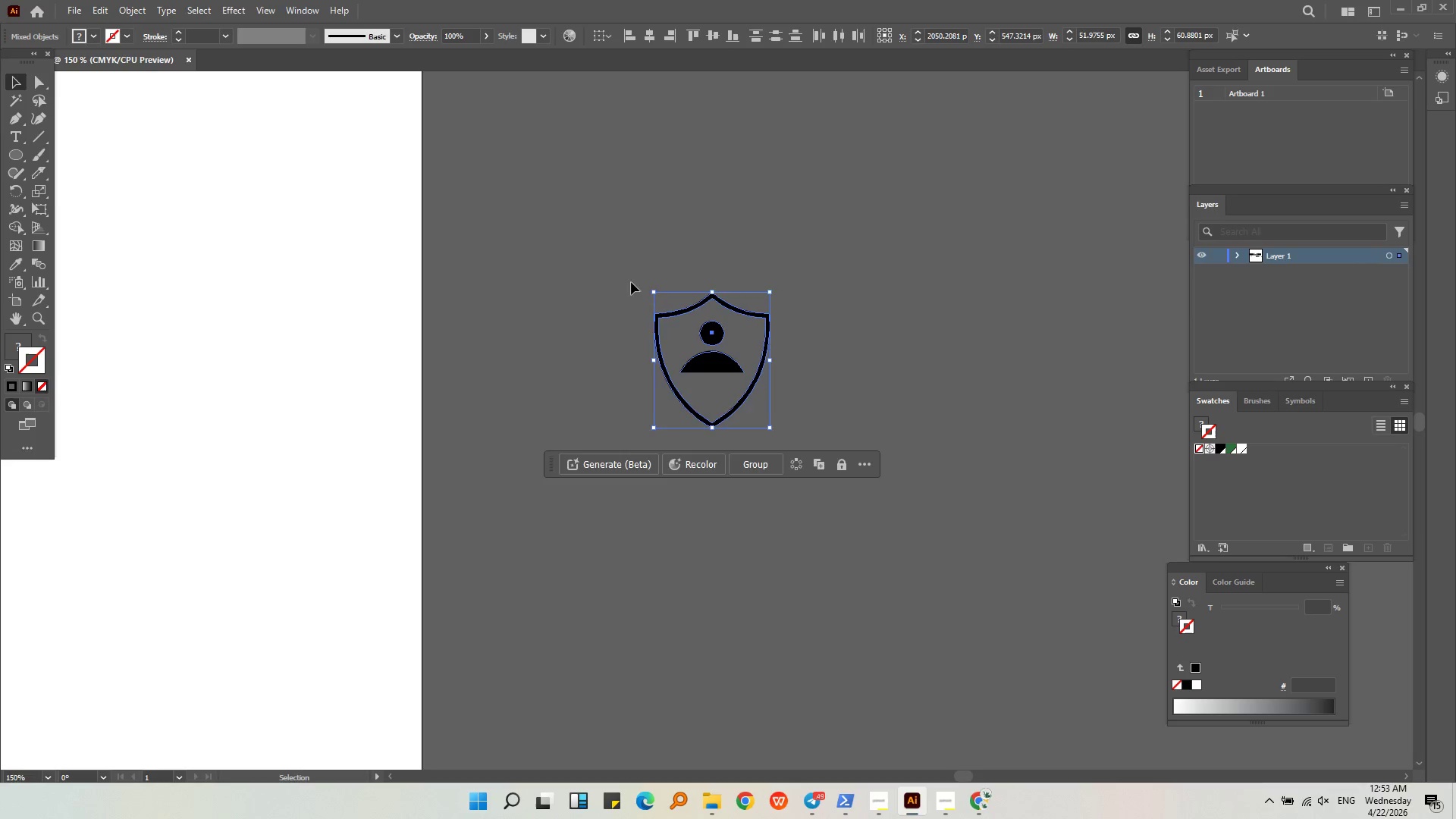 
scroll: coordinate [638, 287], scroll_direction: down, amount: 1.0
 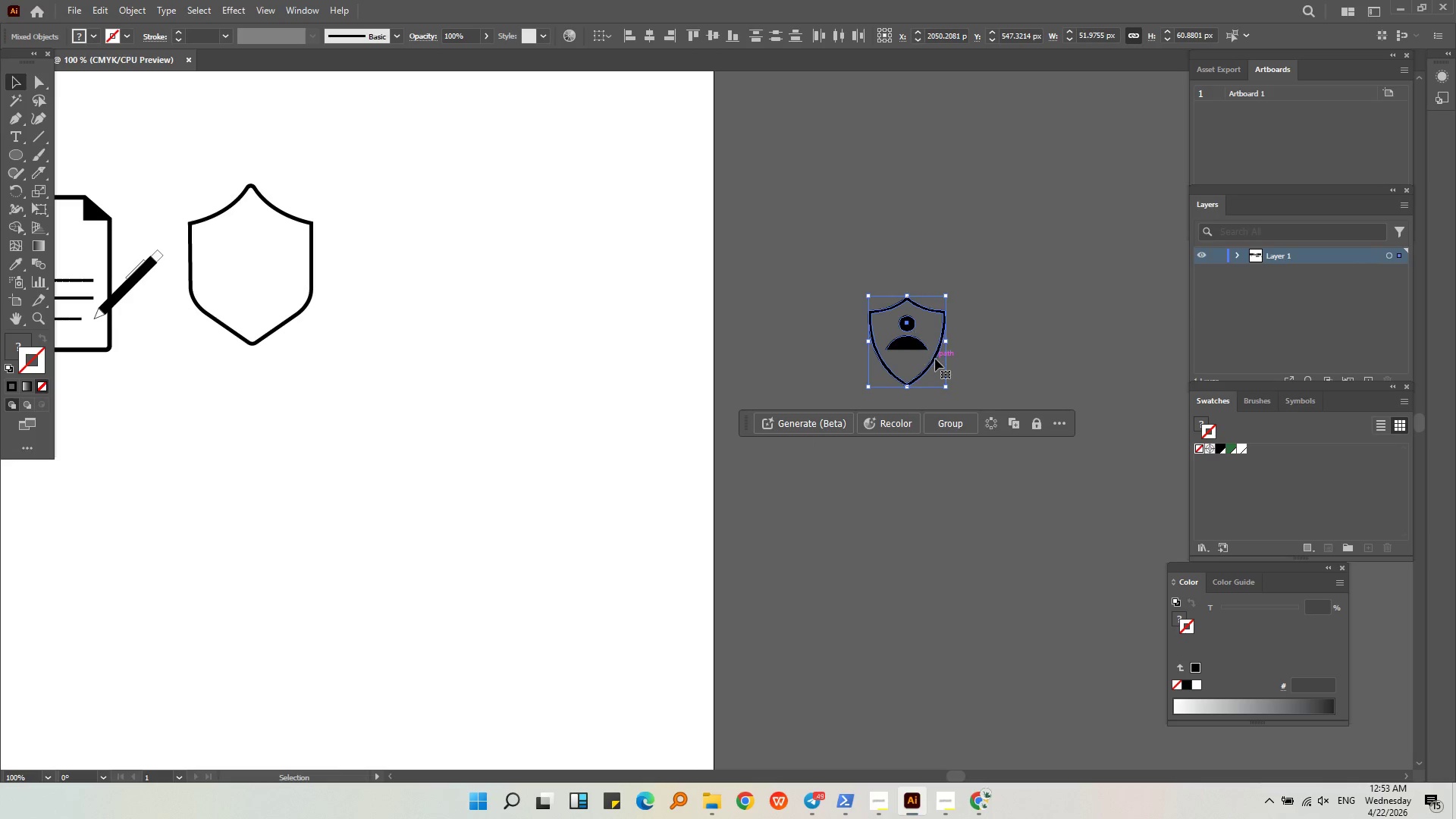 
left_click_drag(start_coordinate=[935, 359], to_coordinate=[513, 301])
 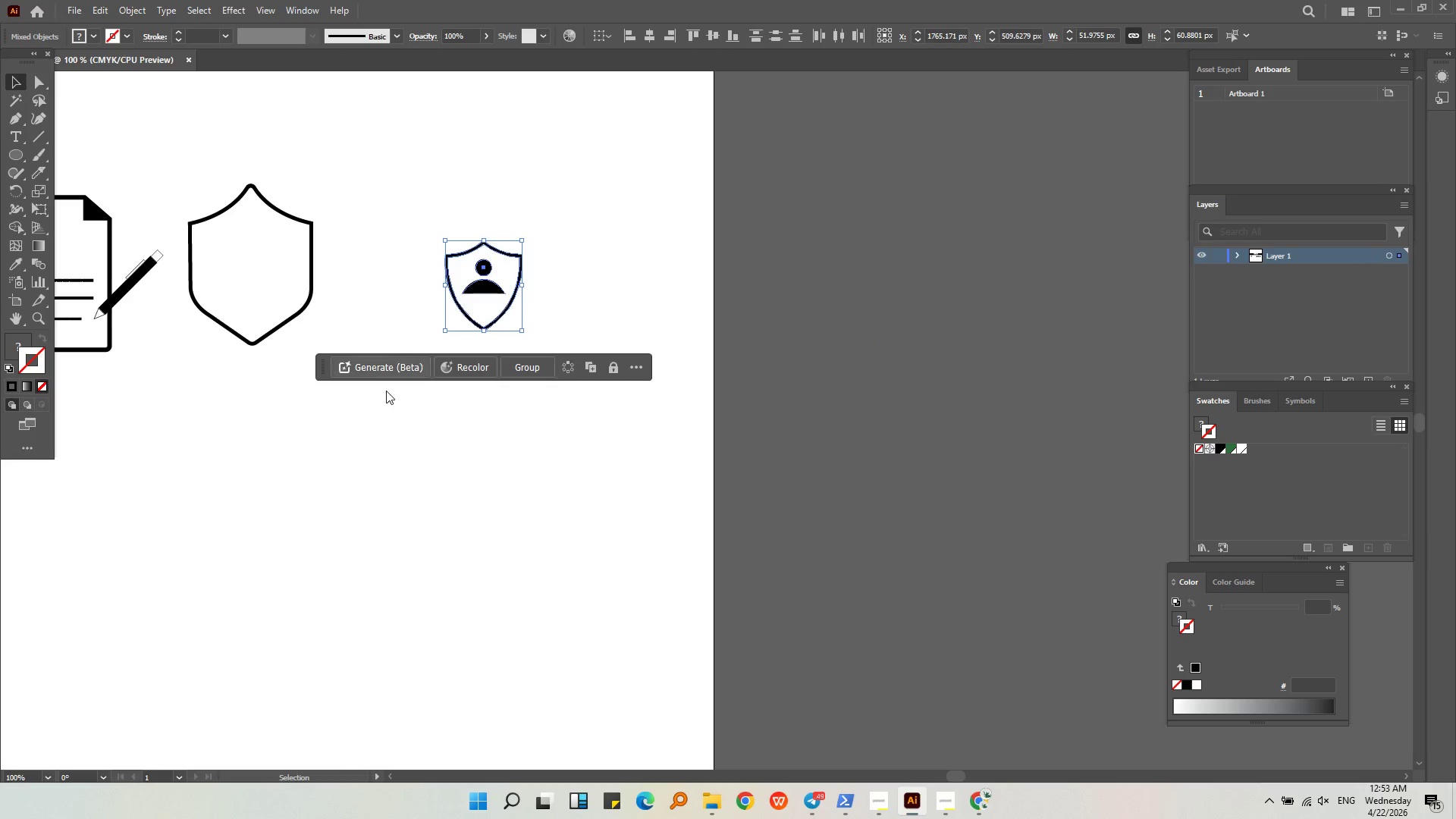 
left_click_drag(start_coordinate=[384, 396], to_coordinate=[284, 177])
 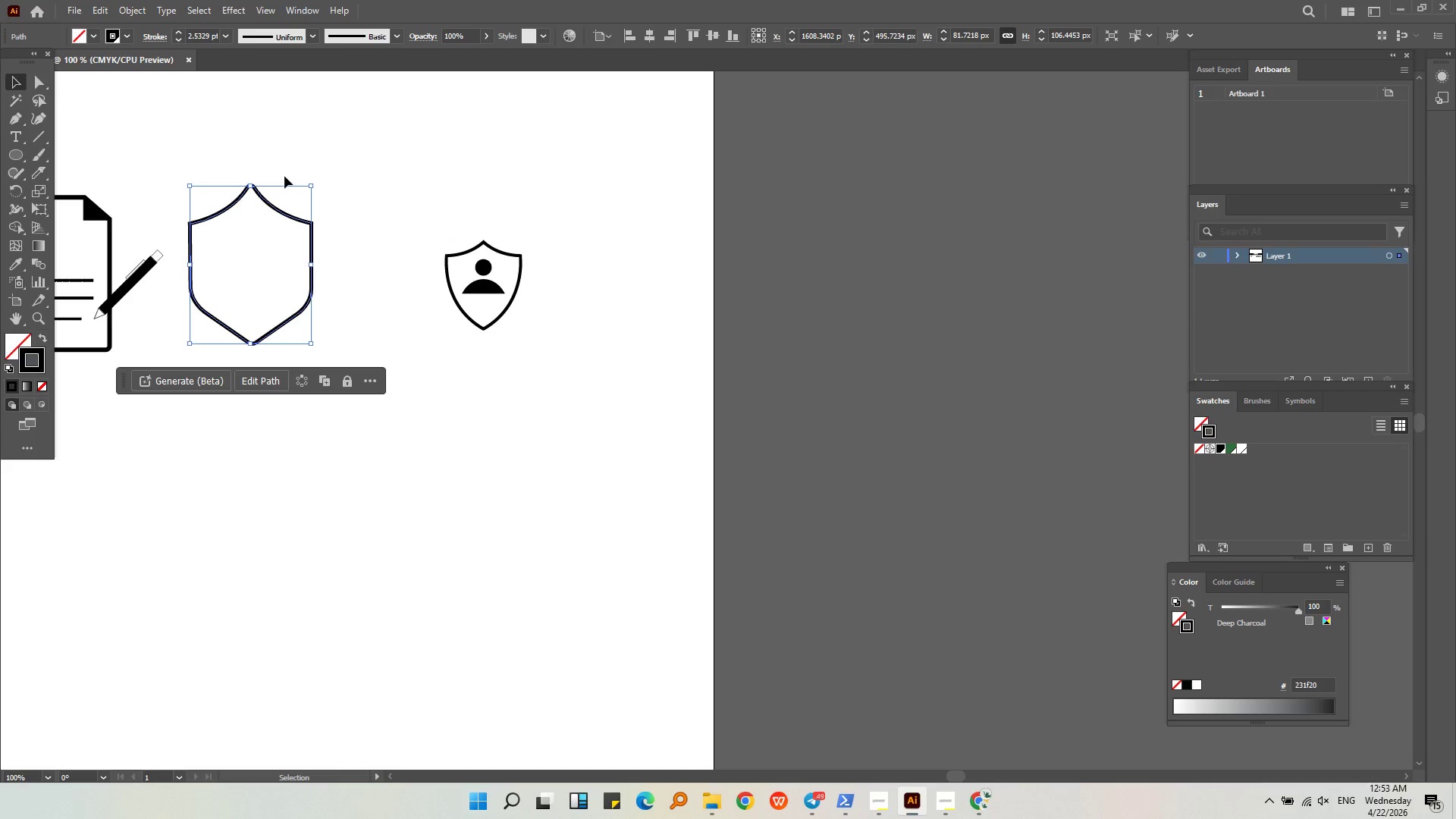 
key(Backspace)
 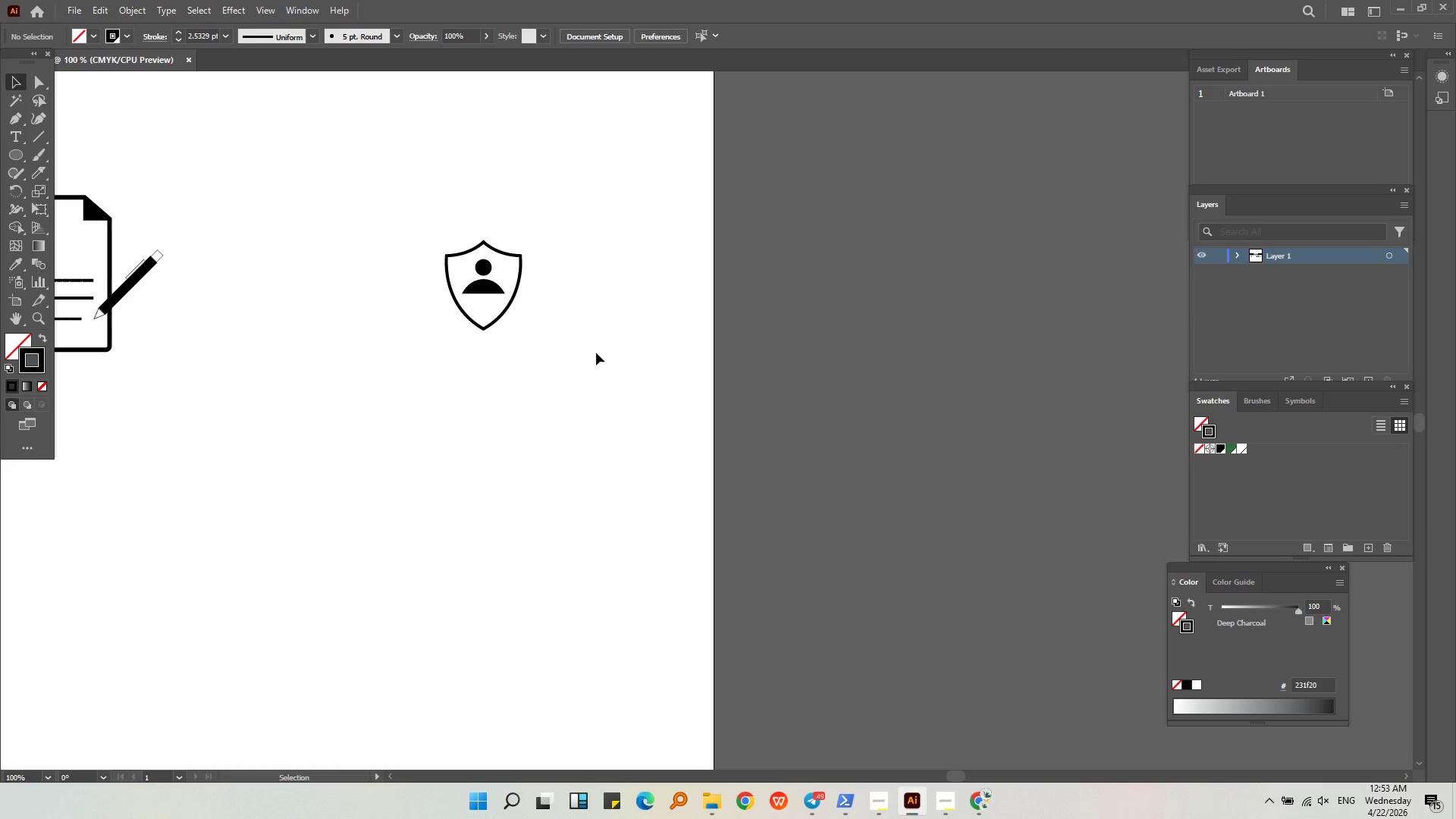 
left_click_drag(start_coordinate=[592, 351], to_coordinate=[385, 149])
 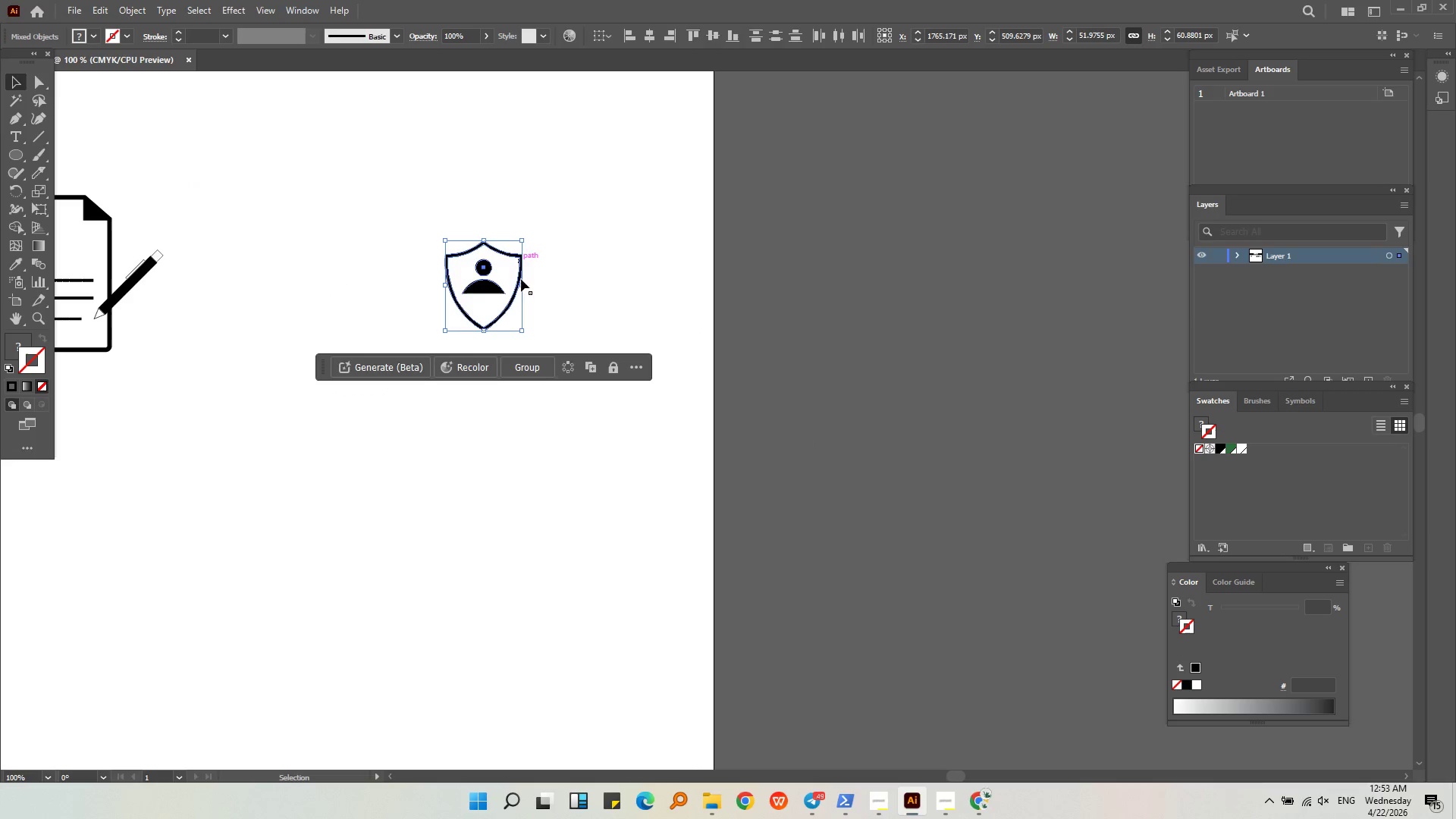 
hold_key(key=ShiftLeft, duration=1.0)
left_click_drag(start_coordinate=[522, 328], to_coordinate=[582, 415])
 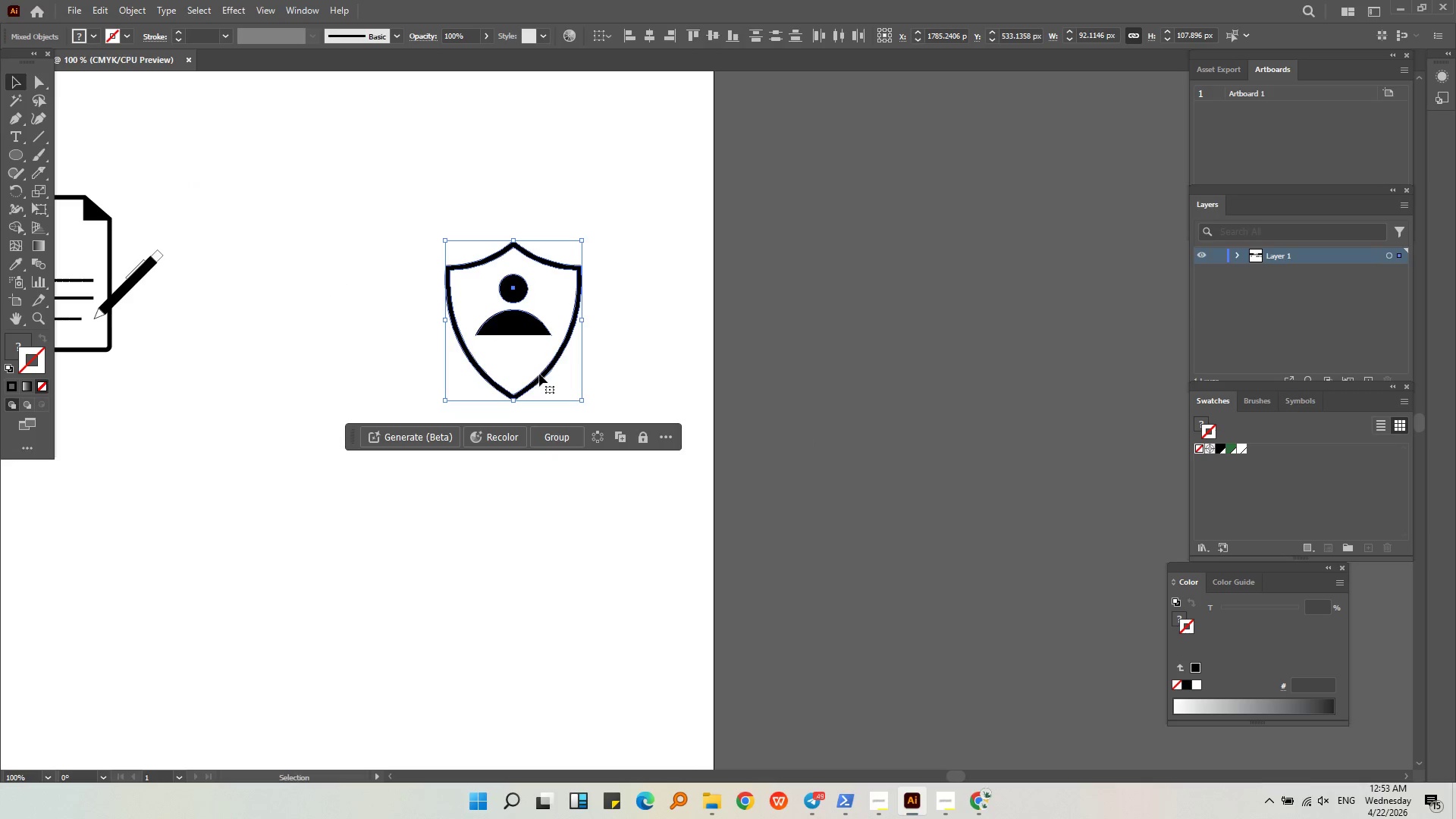 
left_click_drag(start_coordinate=[541, 374], to_coordinate=[226, 322])
 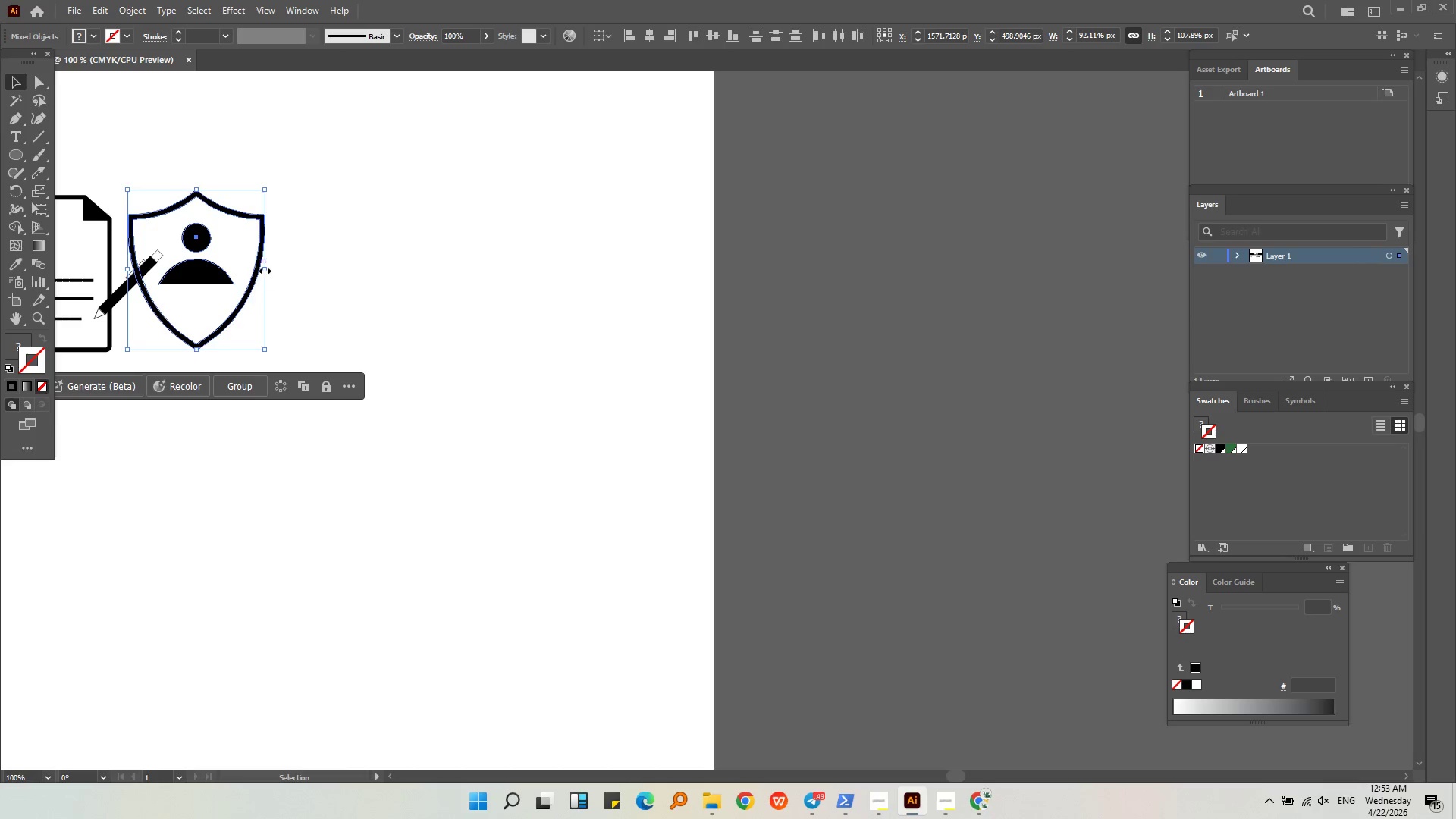 
left_click_drag(start_coordinate=[257, 271], to_coordinate=[303, 275])
 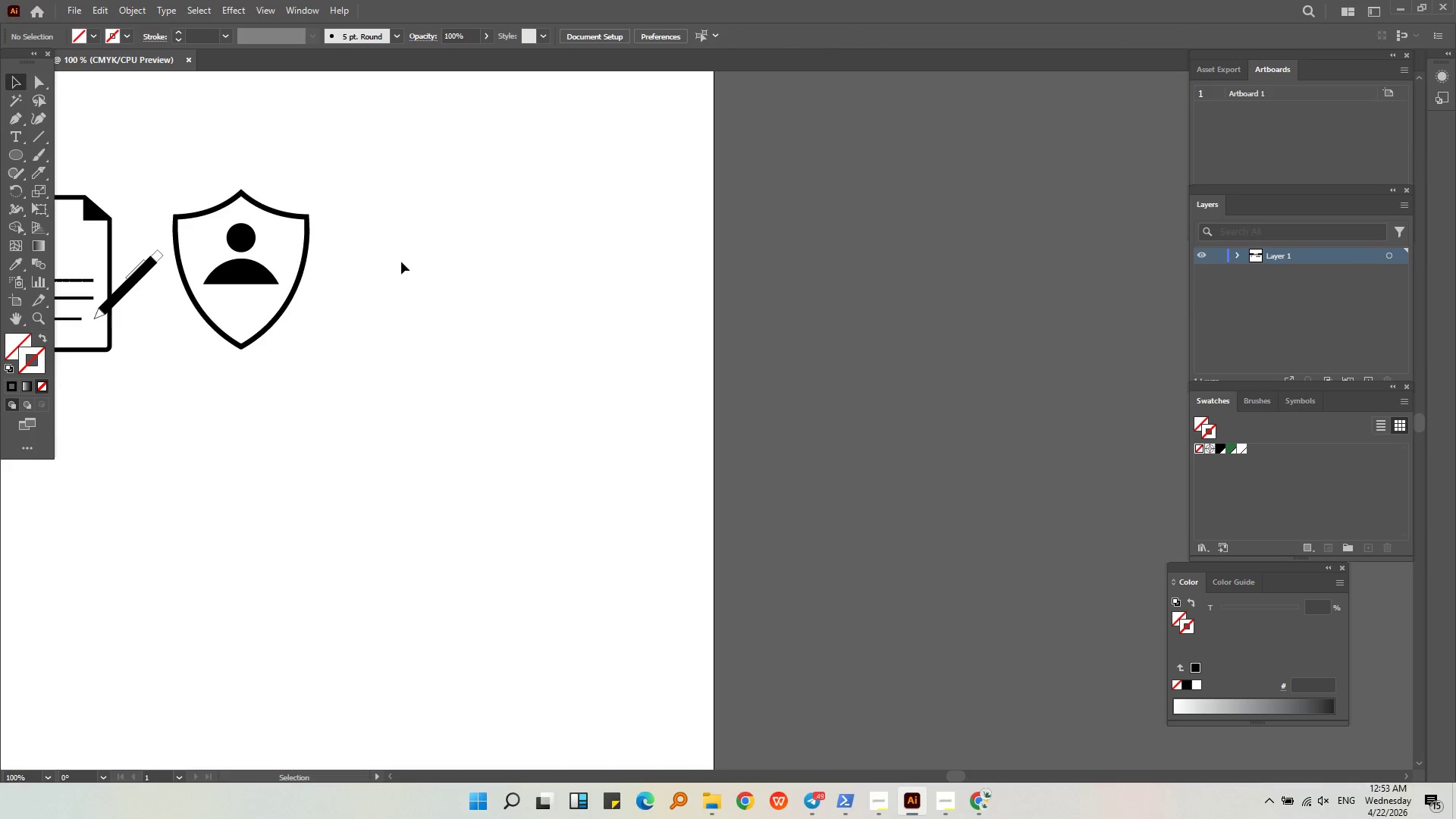 
hold_key(key=ShiftLeft, duration=0.83)
 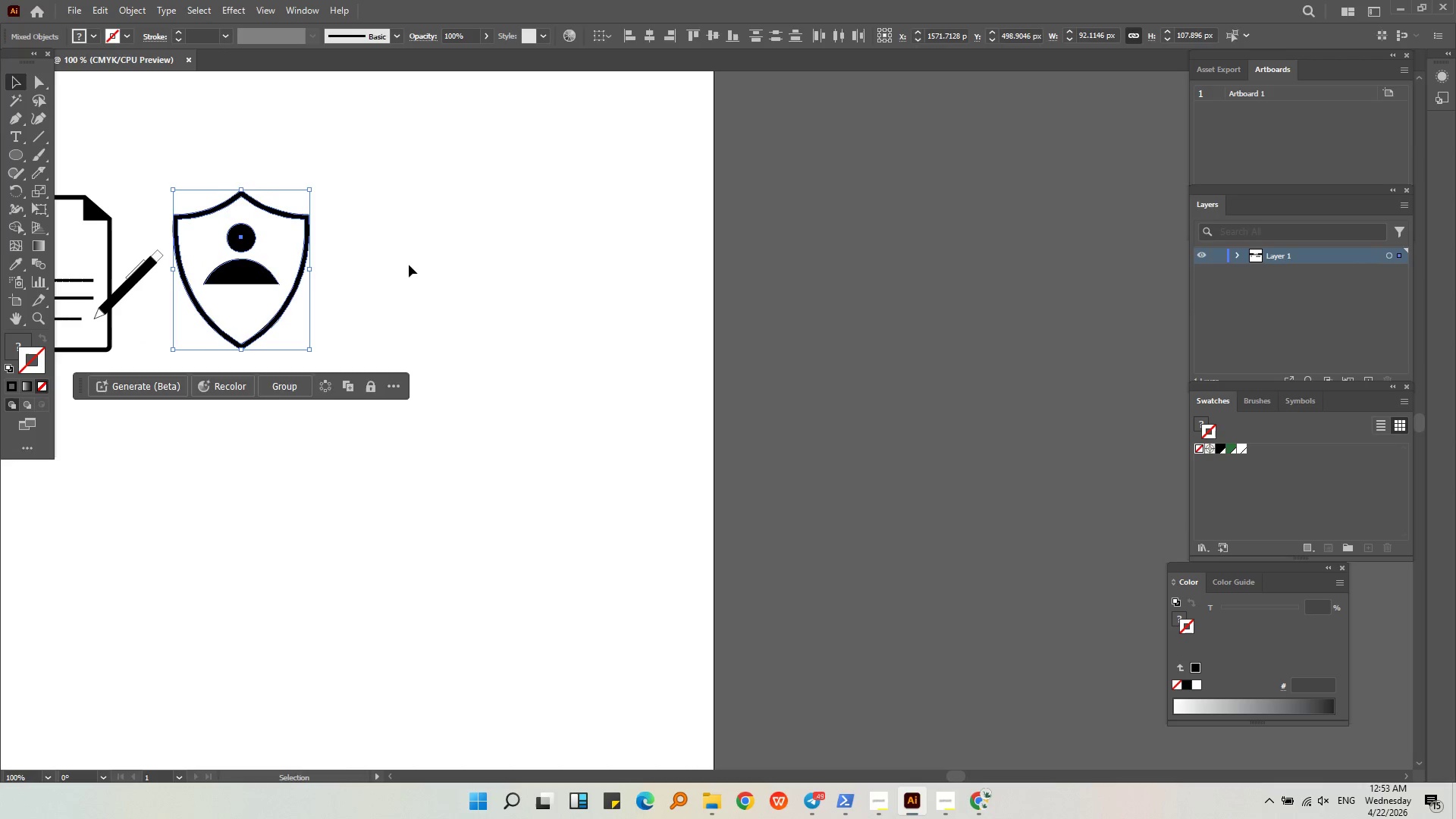 
left_click([409, 265])
 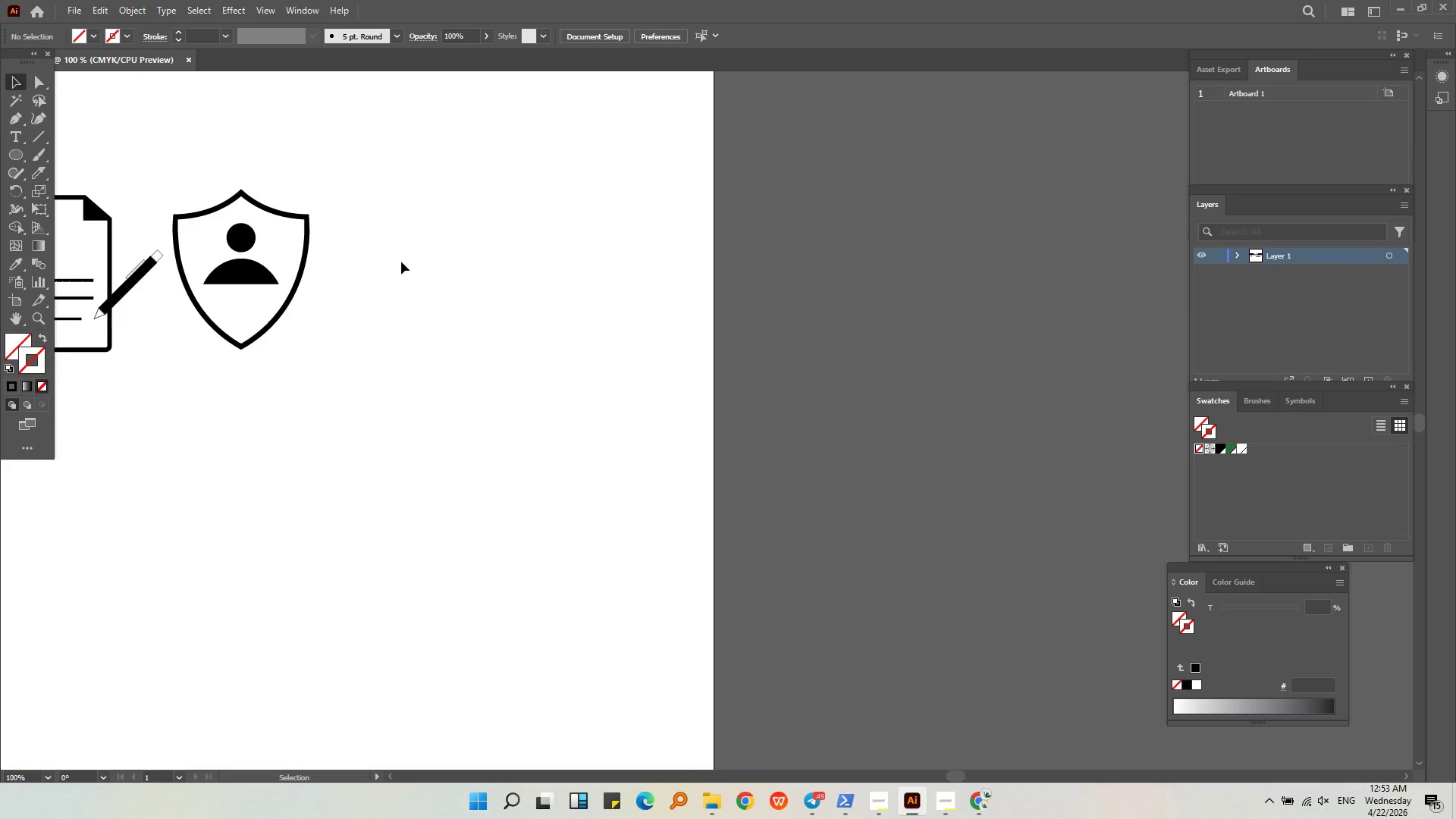 
key(Alt+AltLeft)
 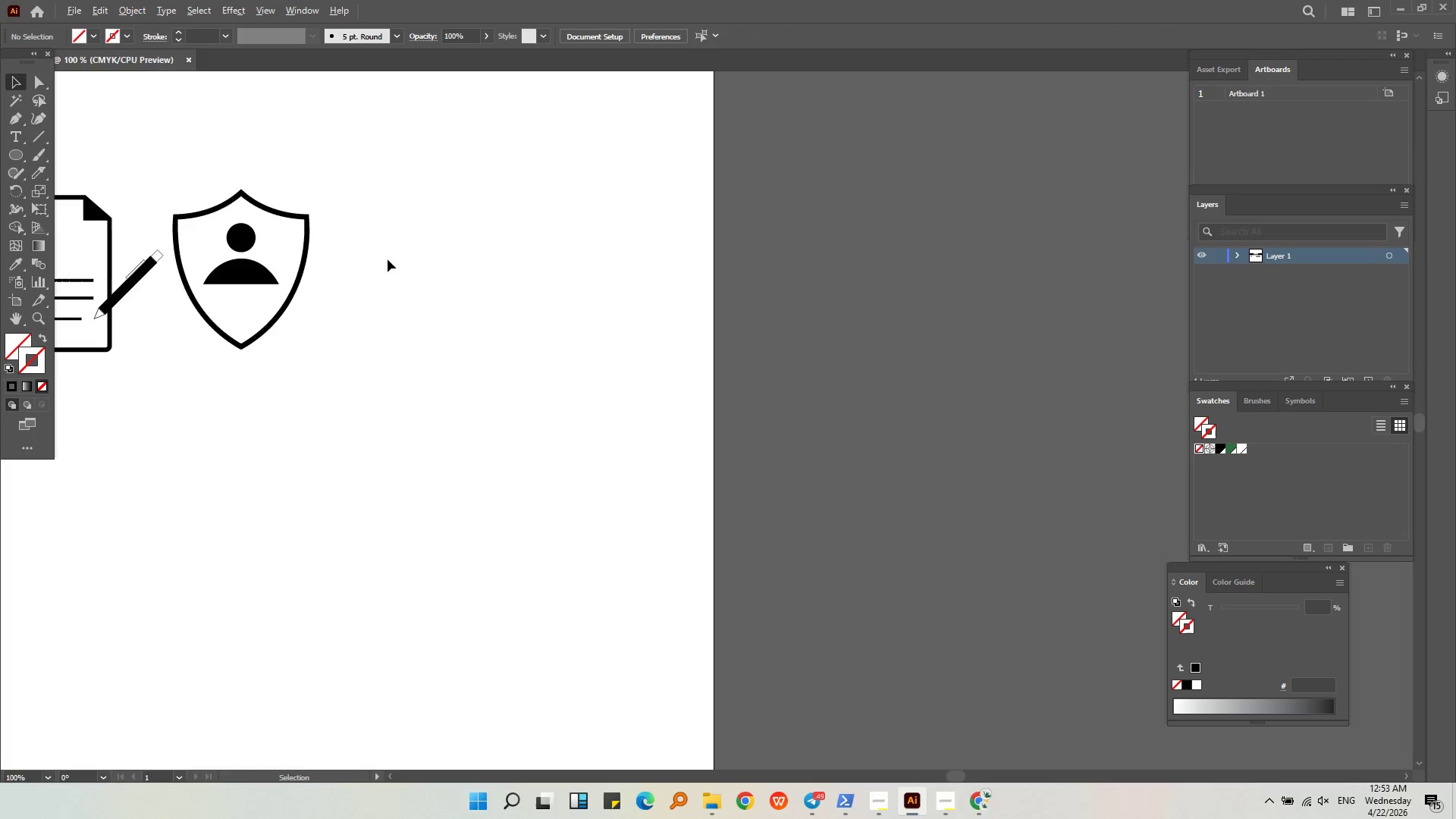 
scroll: coordinate [388, 259], scroll_direction: down, amount: 2.0
 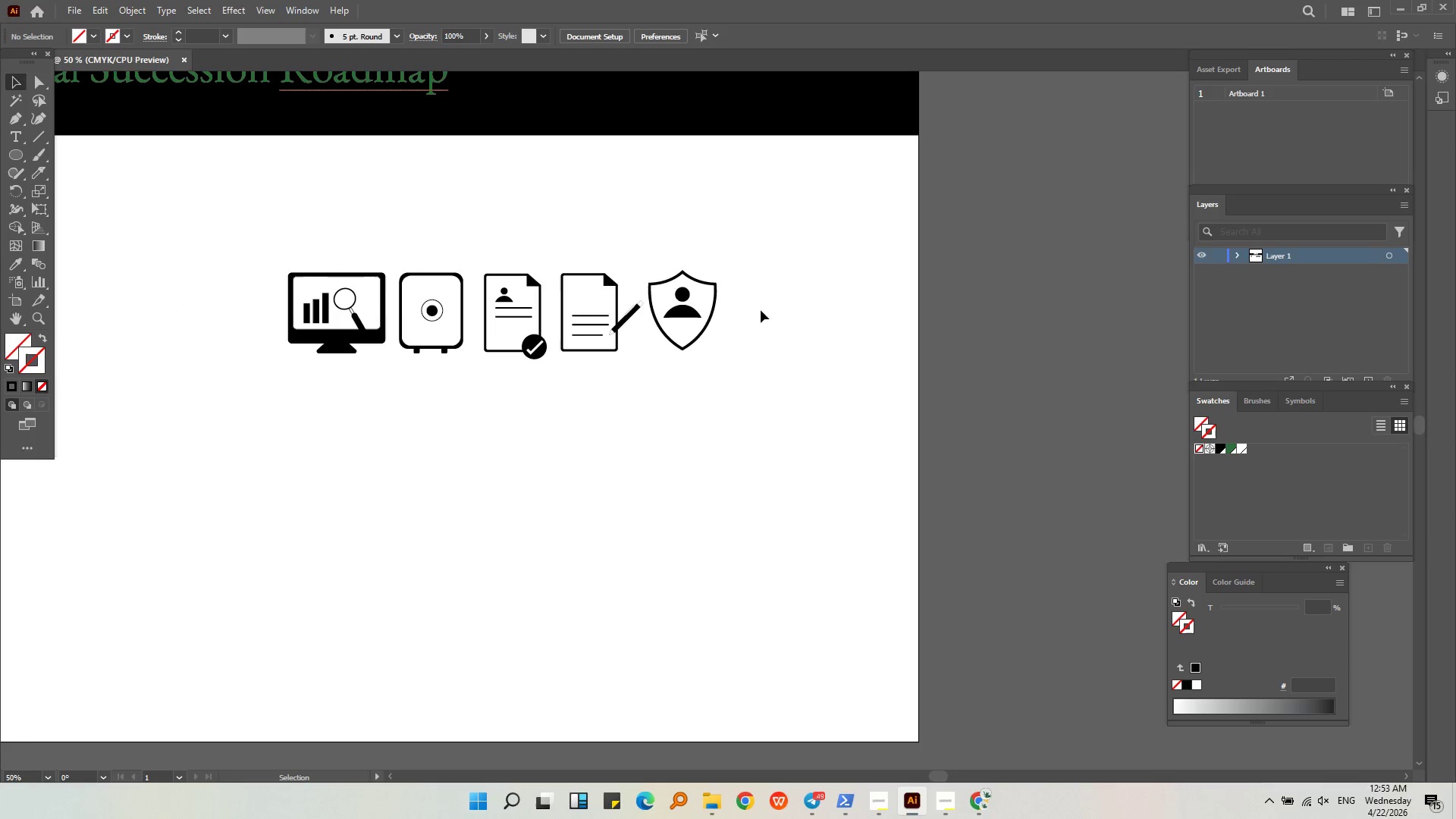 
key(Alt+AltLeft)
 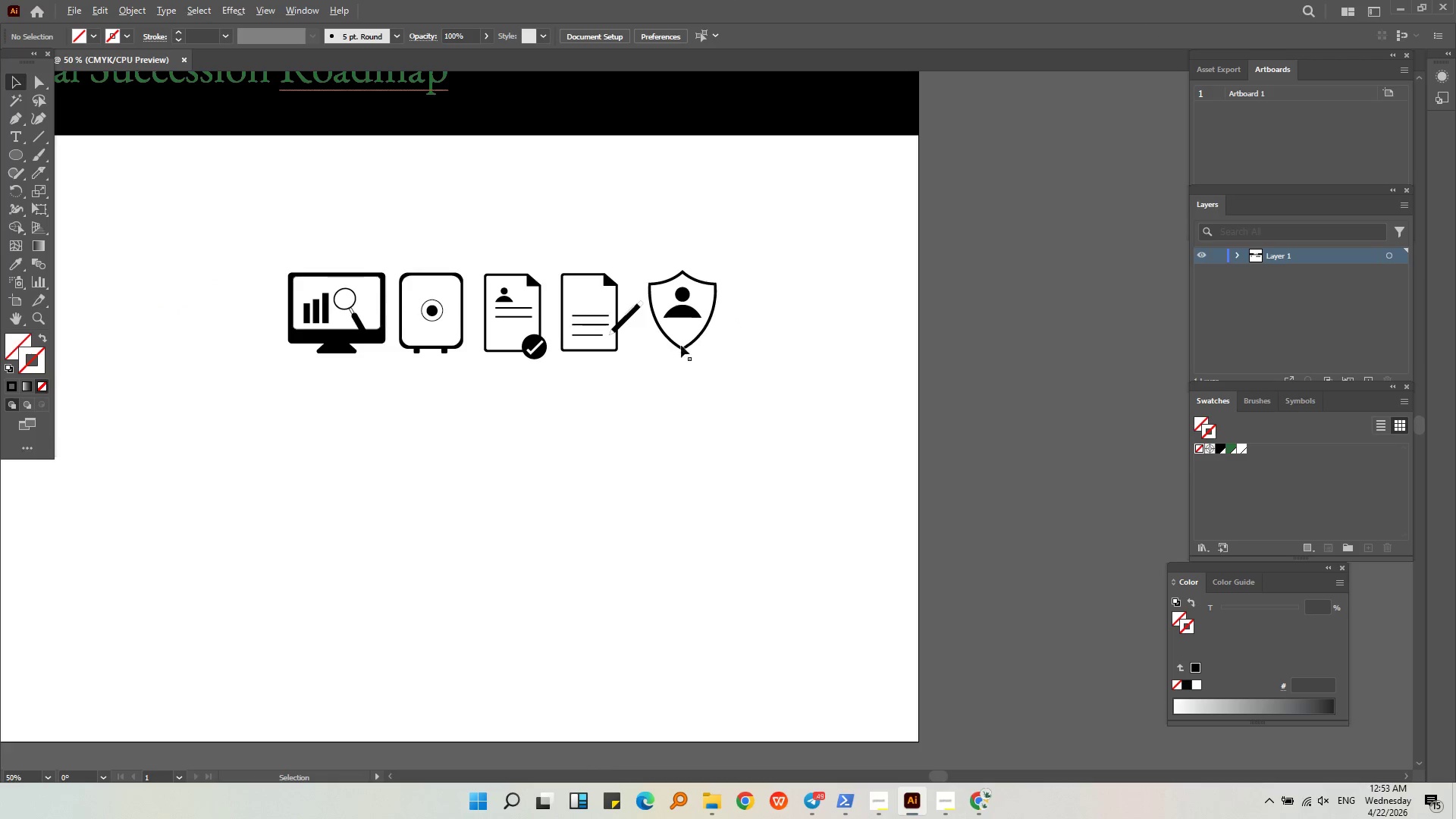 
left_click_drag(start_coordinate=[742, 393], to_coordinate=[660, 87])
 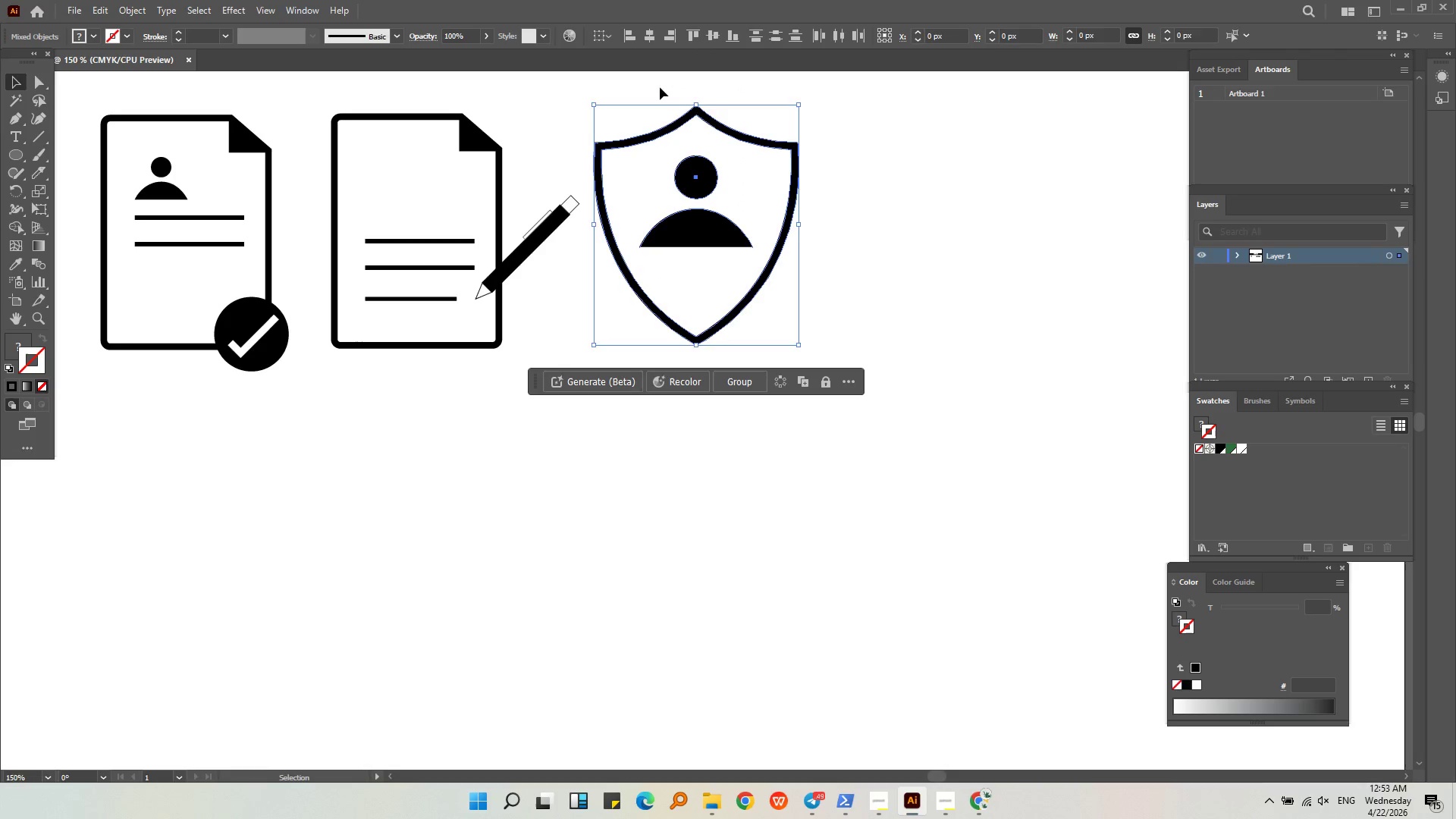 
scroll: coordinate [670, 357], scroll_direction: up, amount: 3.0
 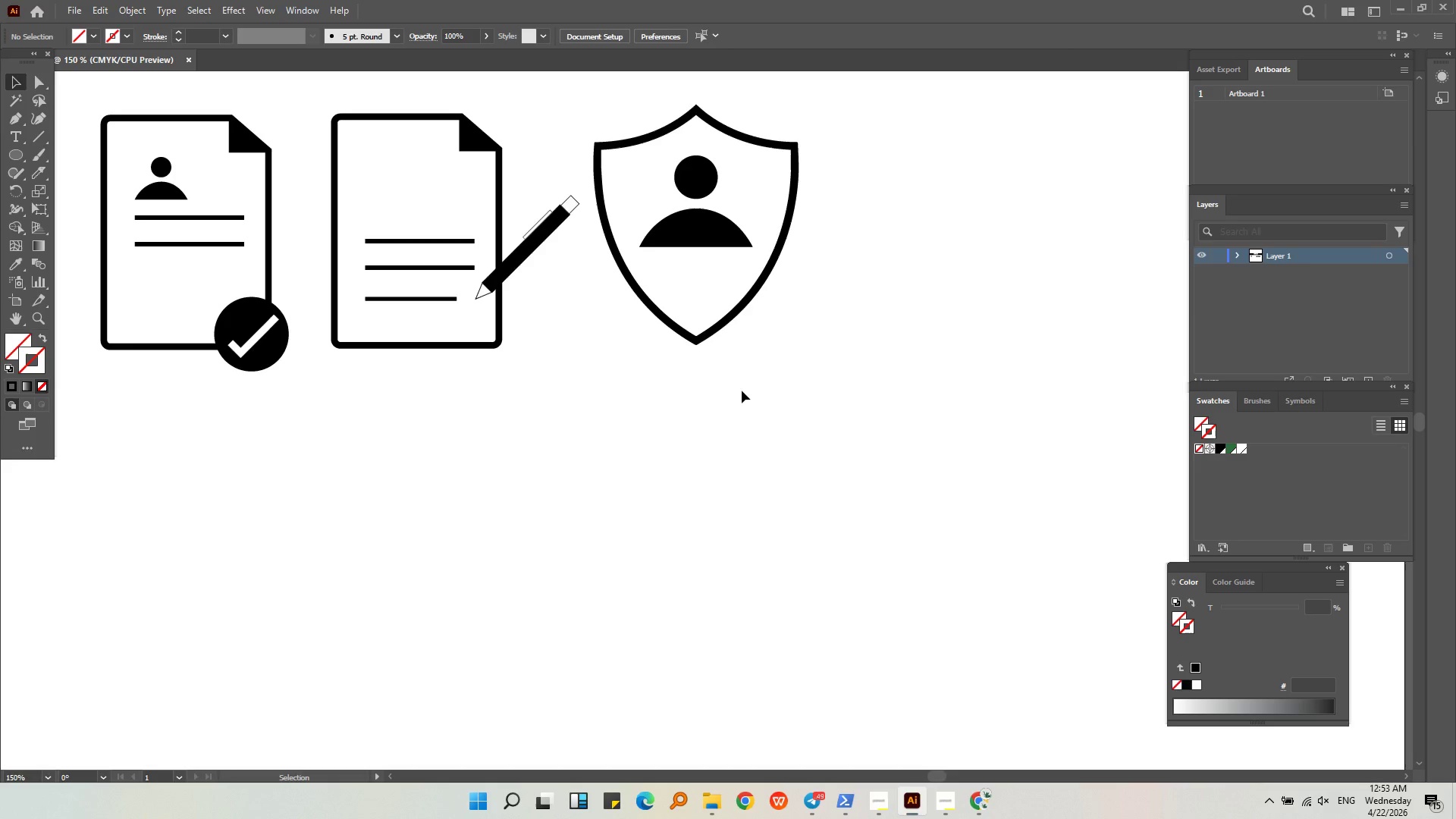 
key(Control+G)
 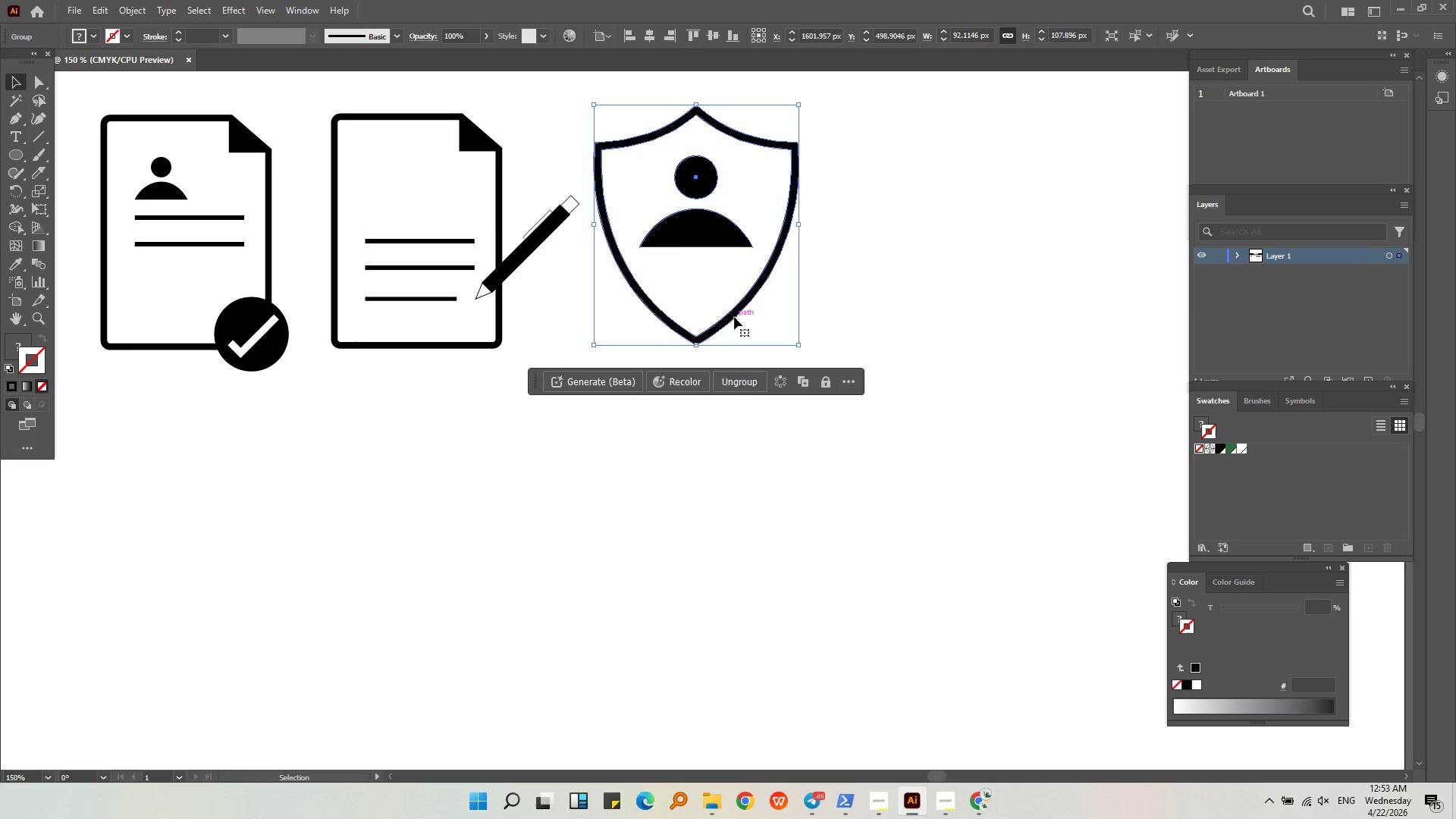 
left_click_drag(start_coordinate=[734, 317], to_coordinate=[468, 313])
 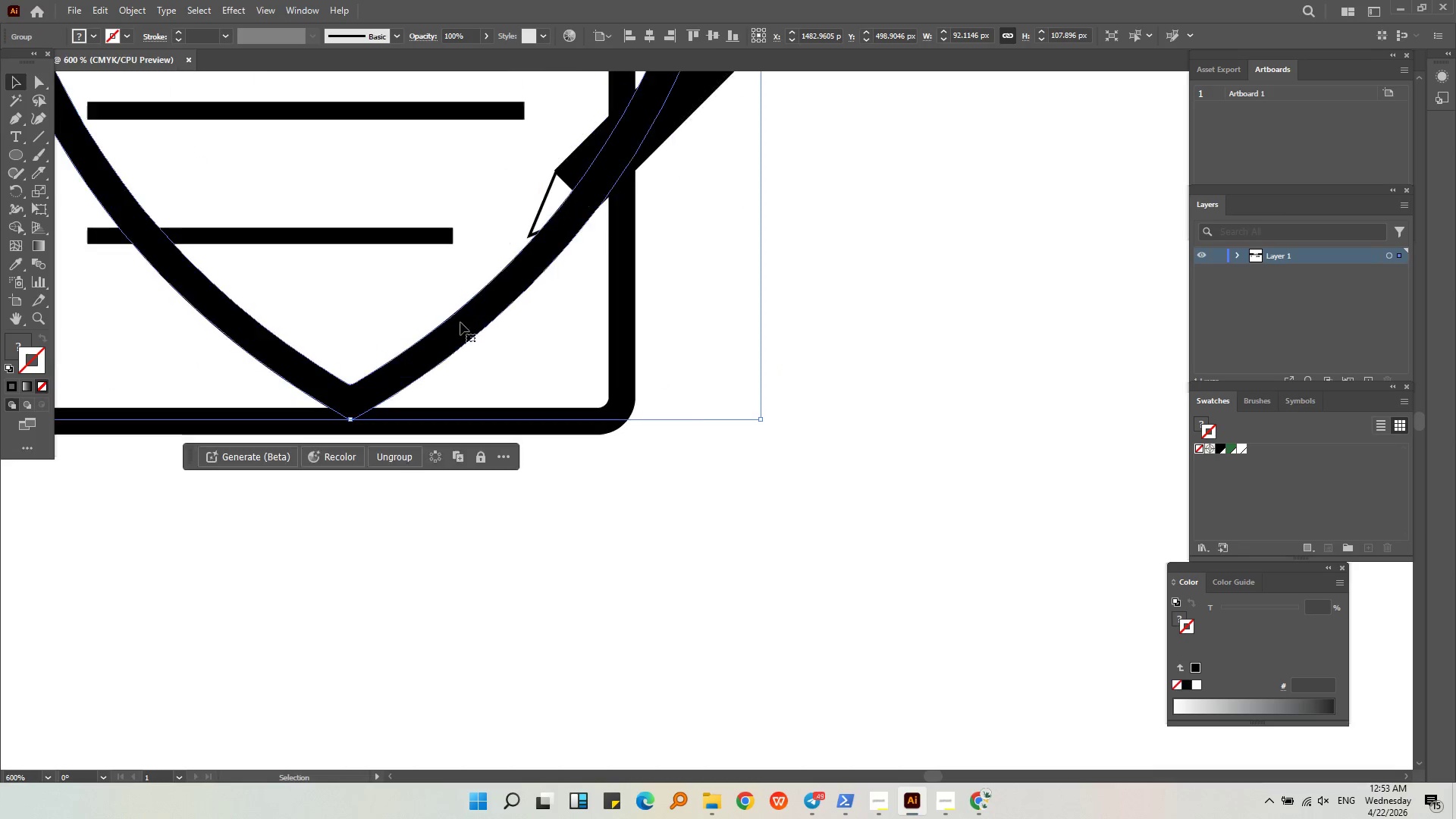 
hold_key(key=ShiftLeft, duration=1.86)
 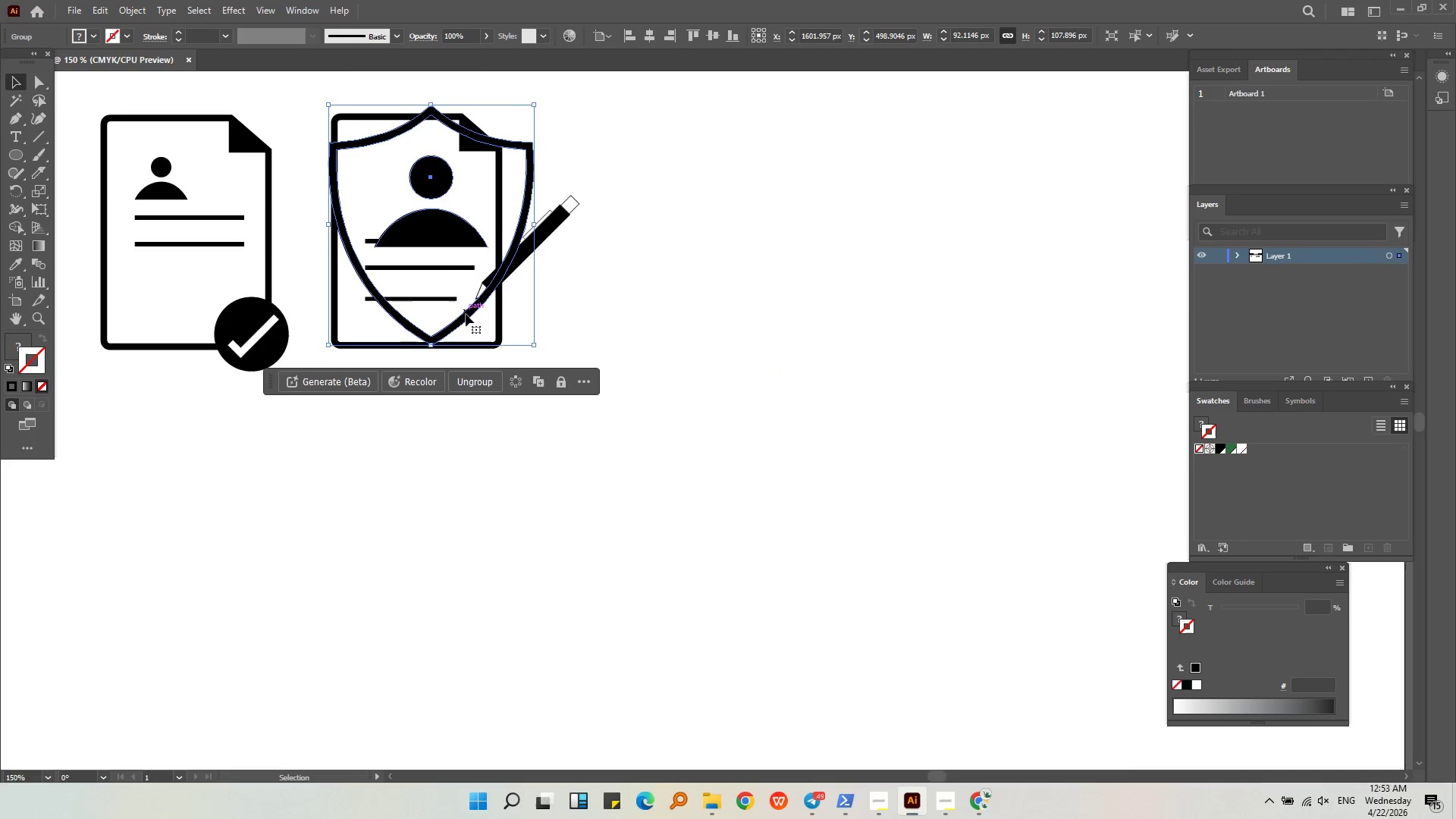 
key(Alt+AltLeft)
 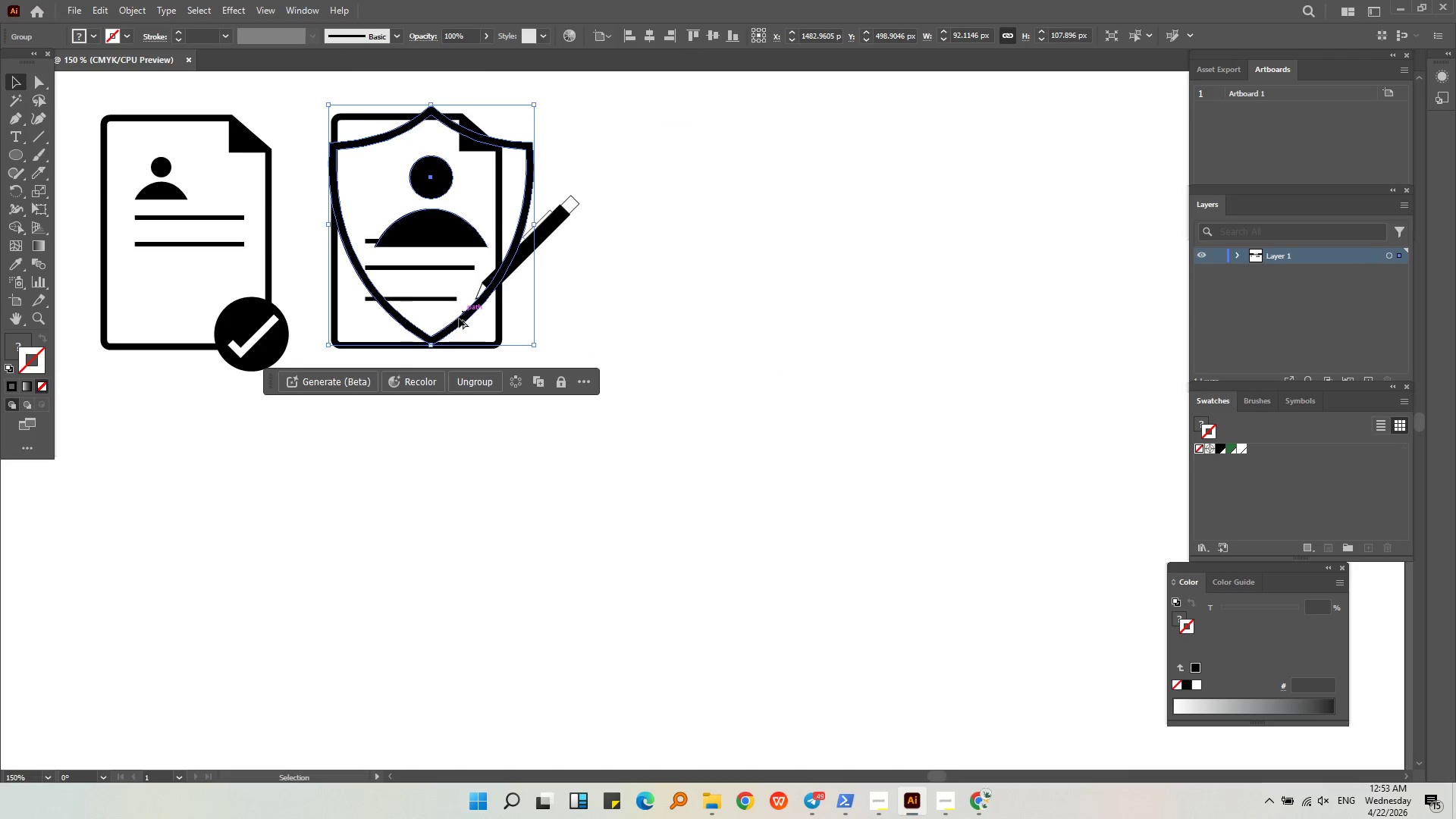 
left_click_drag(start_coordinate=[462, 325], to_coordinate=[462, 340])
 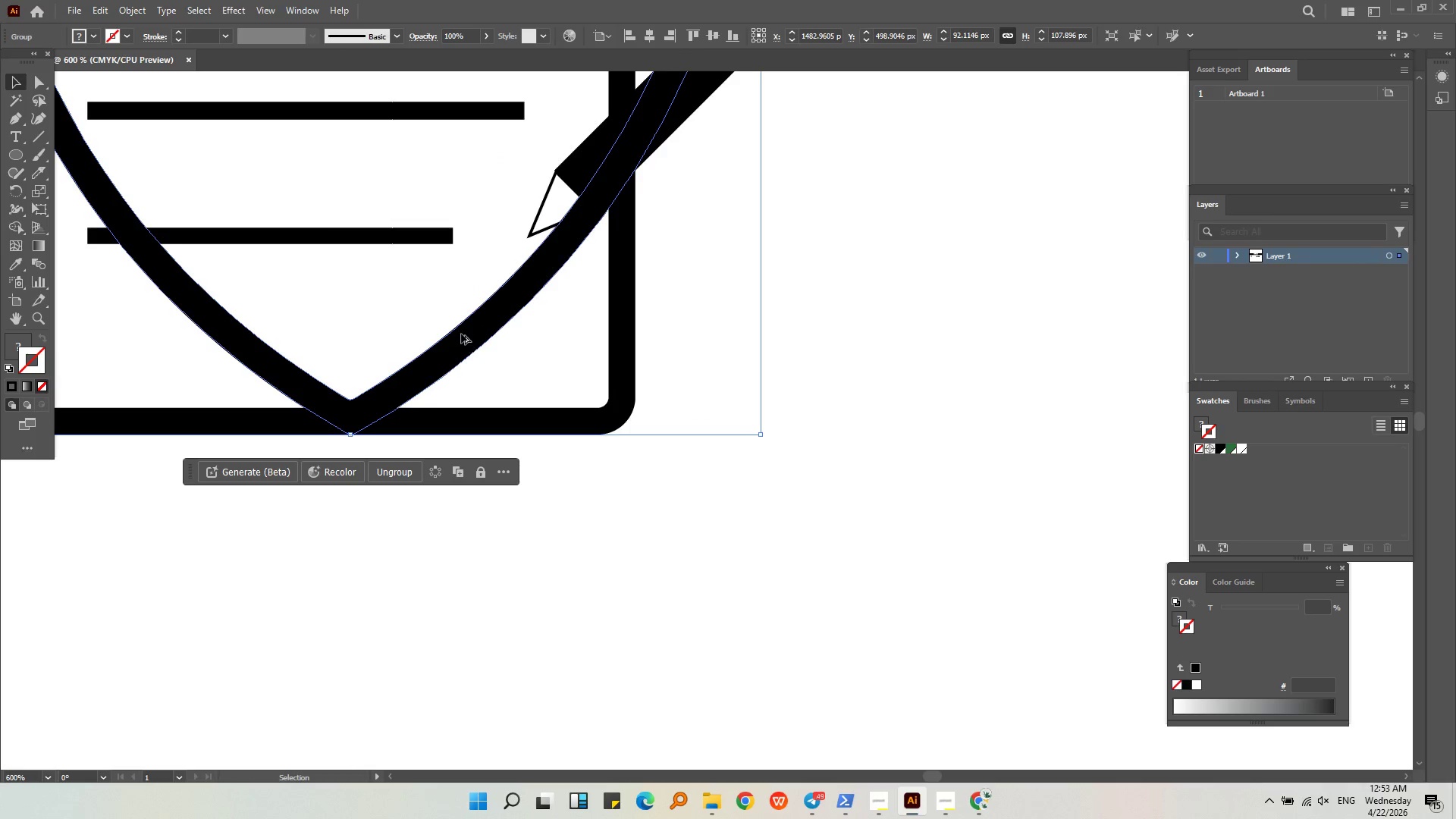 
scroll: coordinate [458, 321], scroll_direction: up, amount: 4.0
 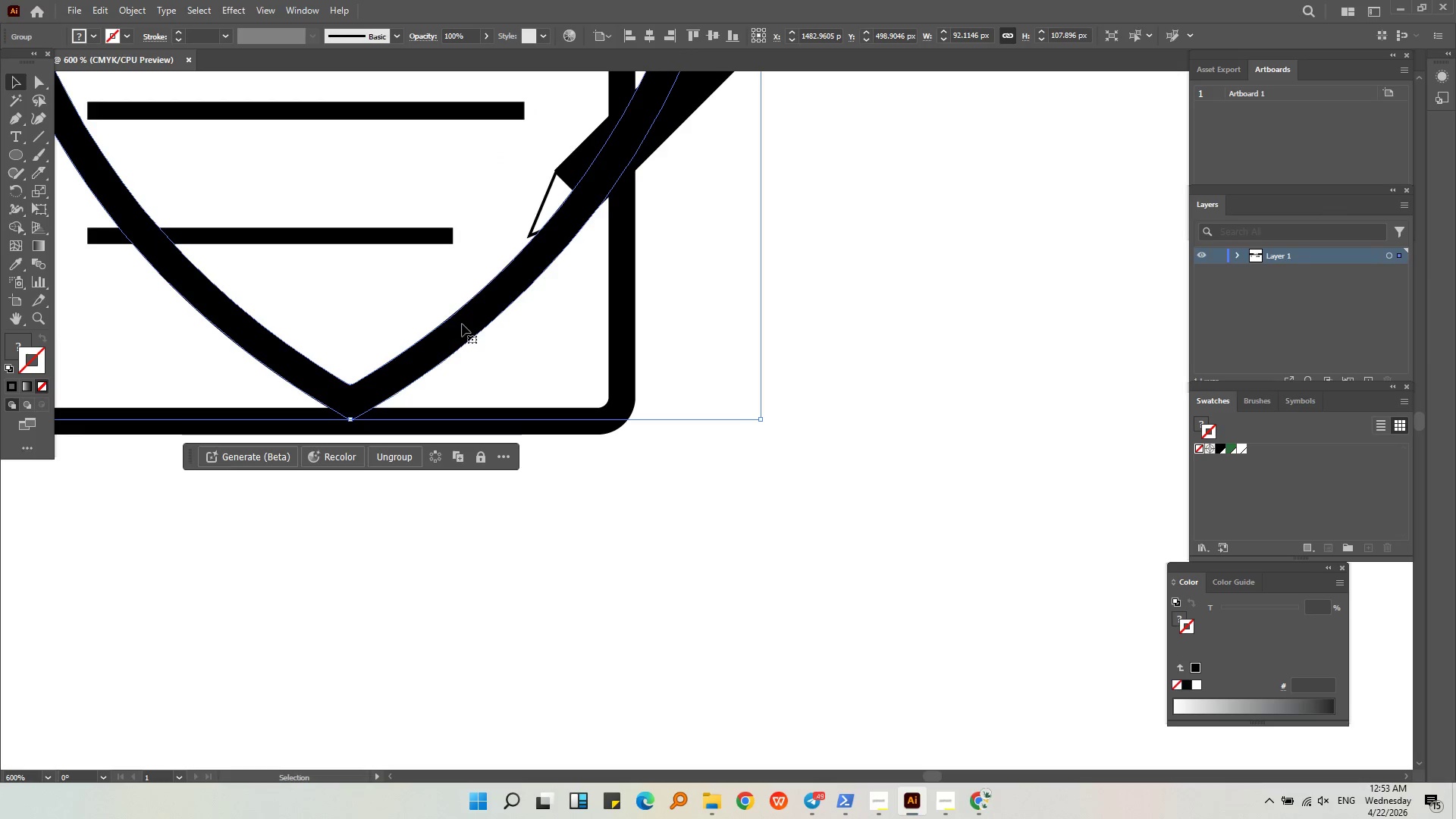 
hold_key(key=AltLeft, duration=0.41)
scroll: coordinate [461, 333], scroll_direction: down, amount: 3.0
 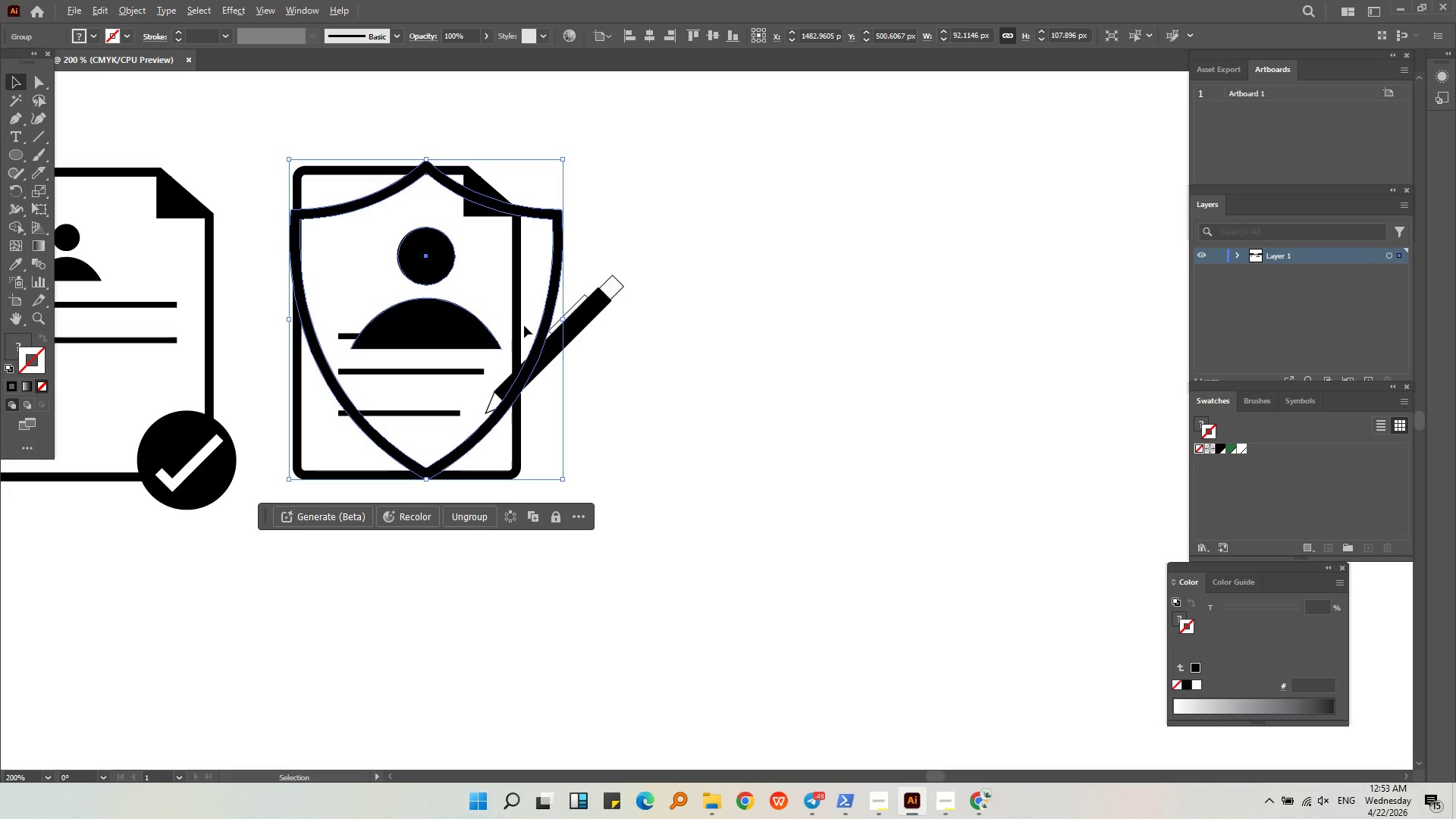 
left_click_drag(start_coordinate=[539, 332], to_coordinate=[884, 330])
 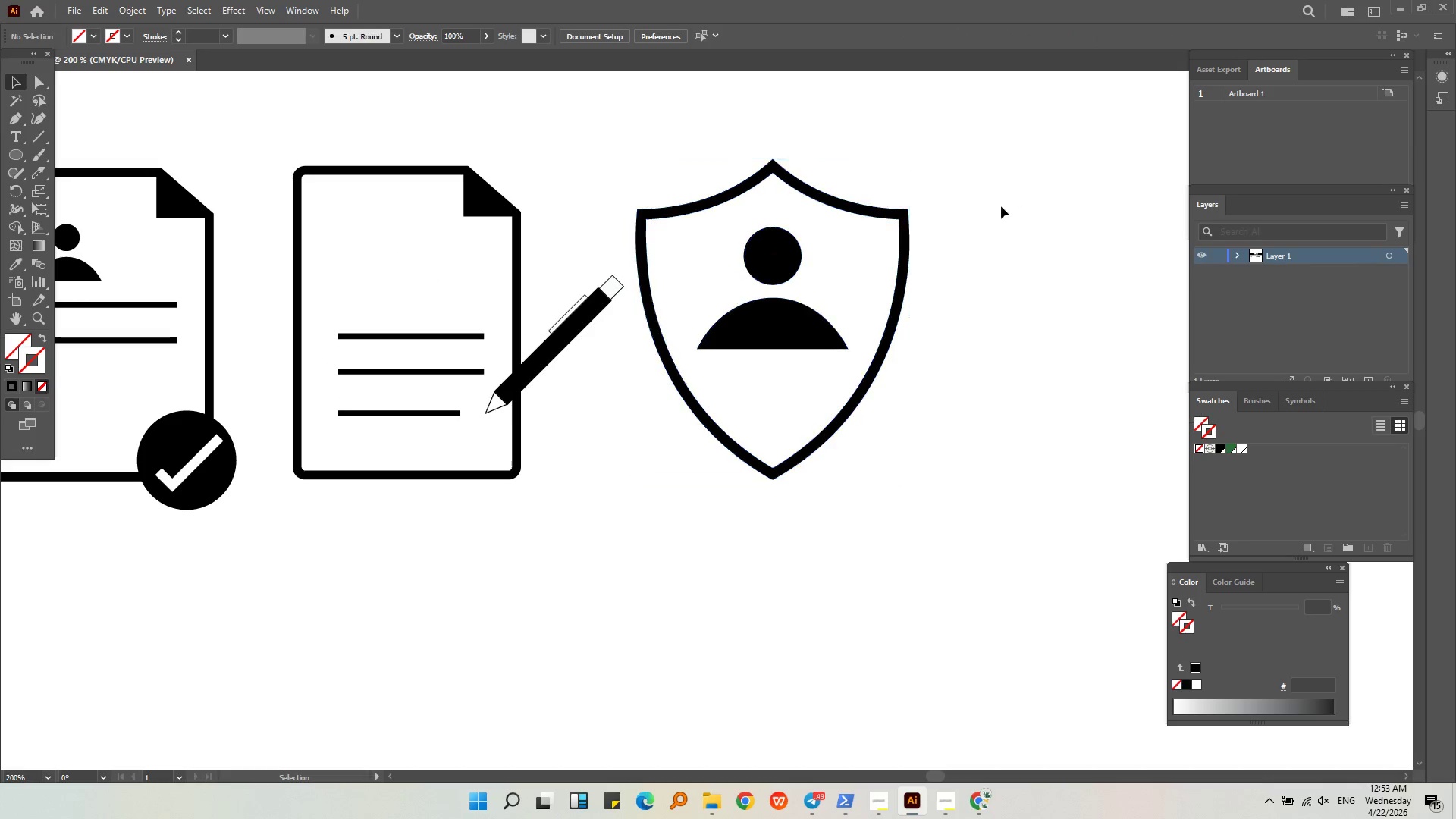 
hold_key(key=ShiftLeft, duration=1.03)
 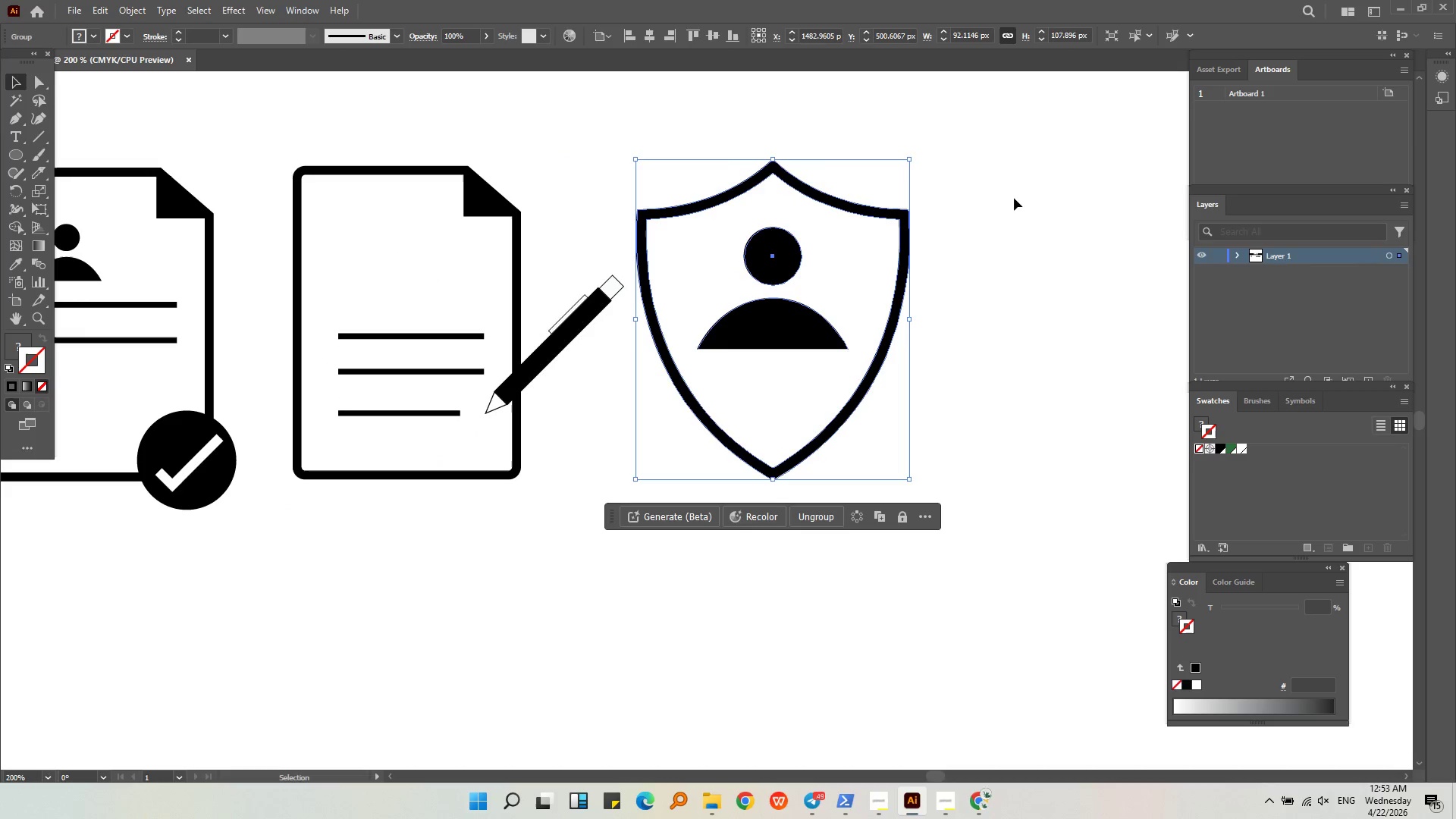 
left_click([1015, 197])
 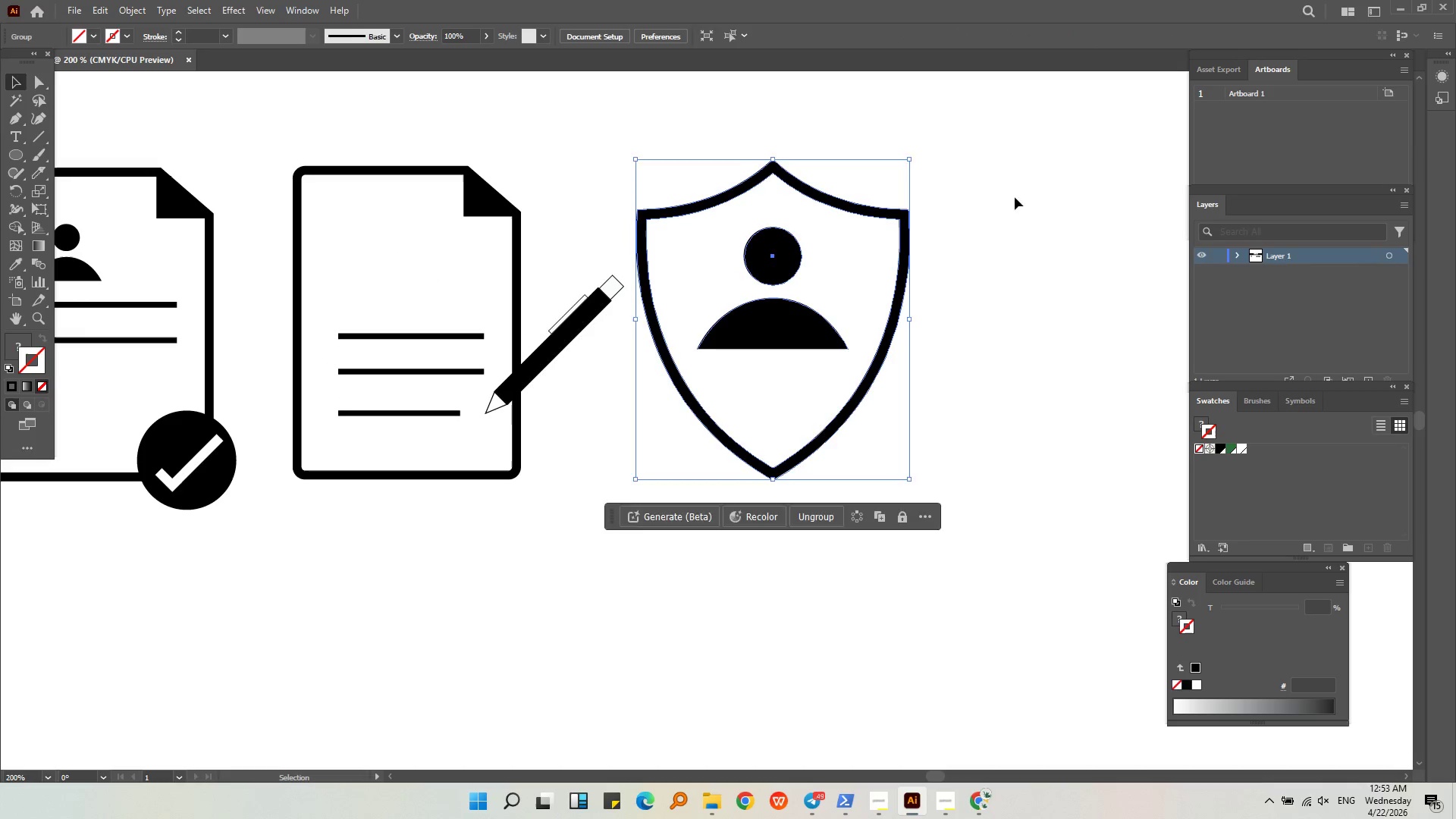 
hold_key(key=AltLeft, duration=0.56)
scroll: coordinate [941, 283], scroll_direction: down, amount: 5.0
 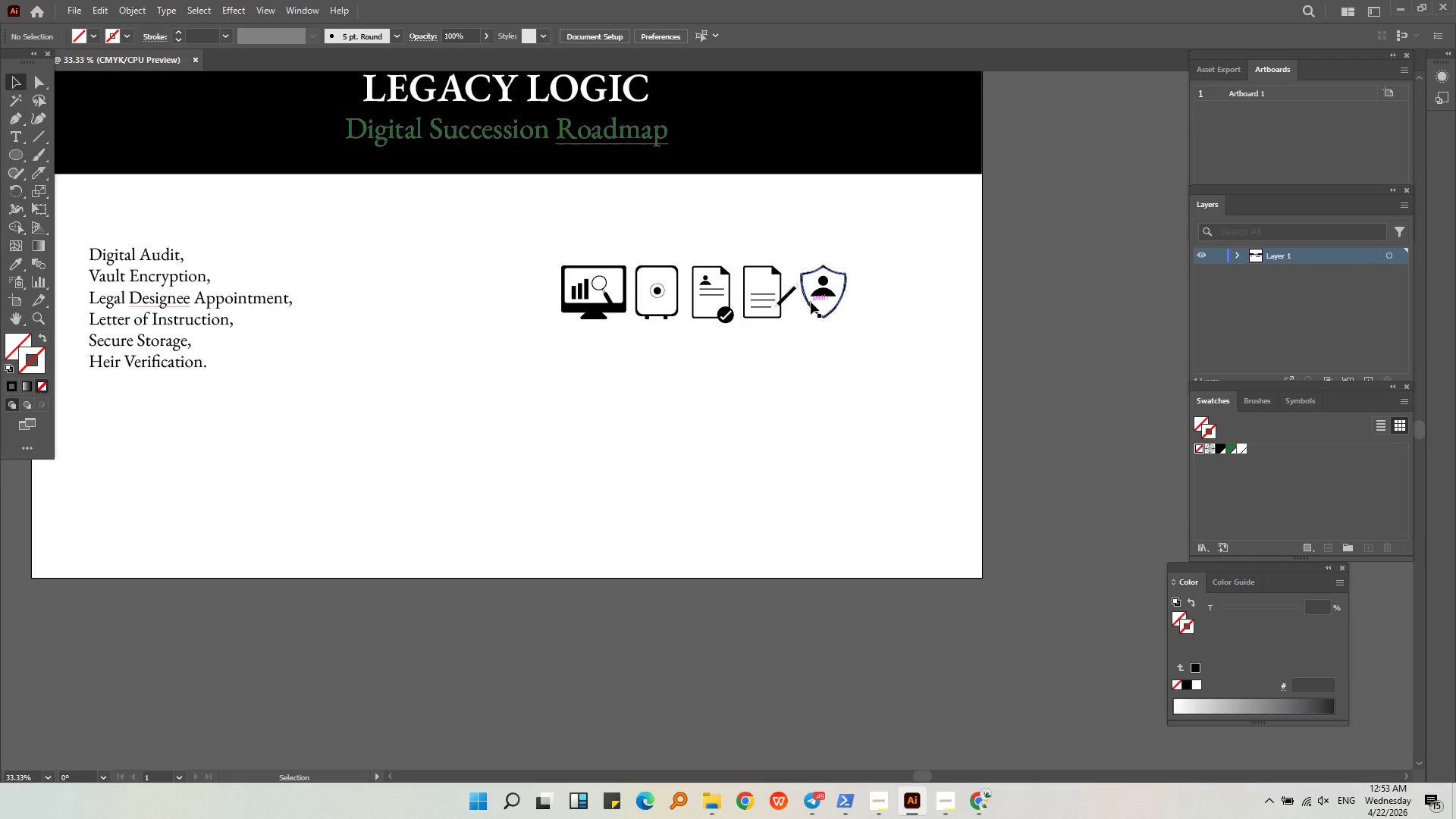 
middle_click([361, 408])
 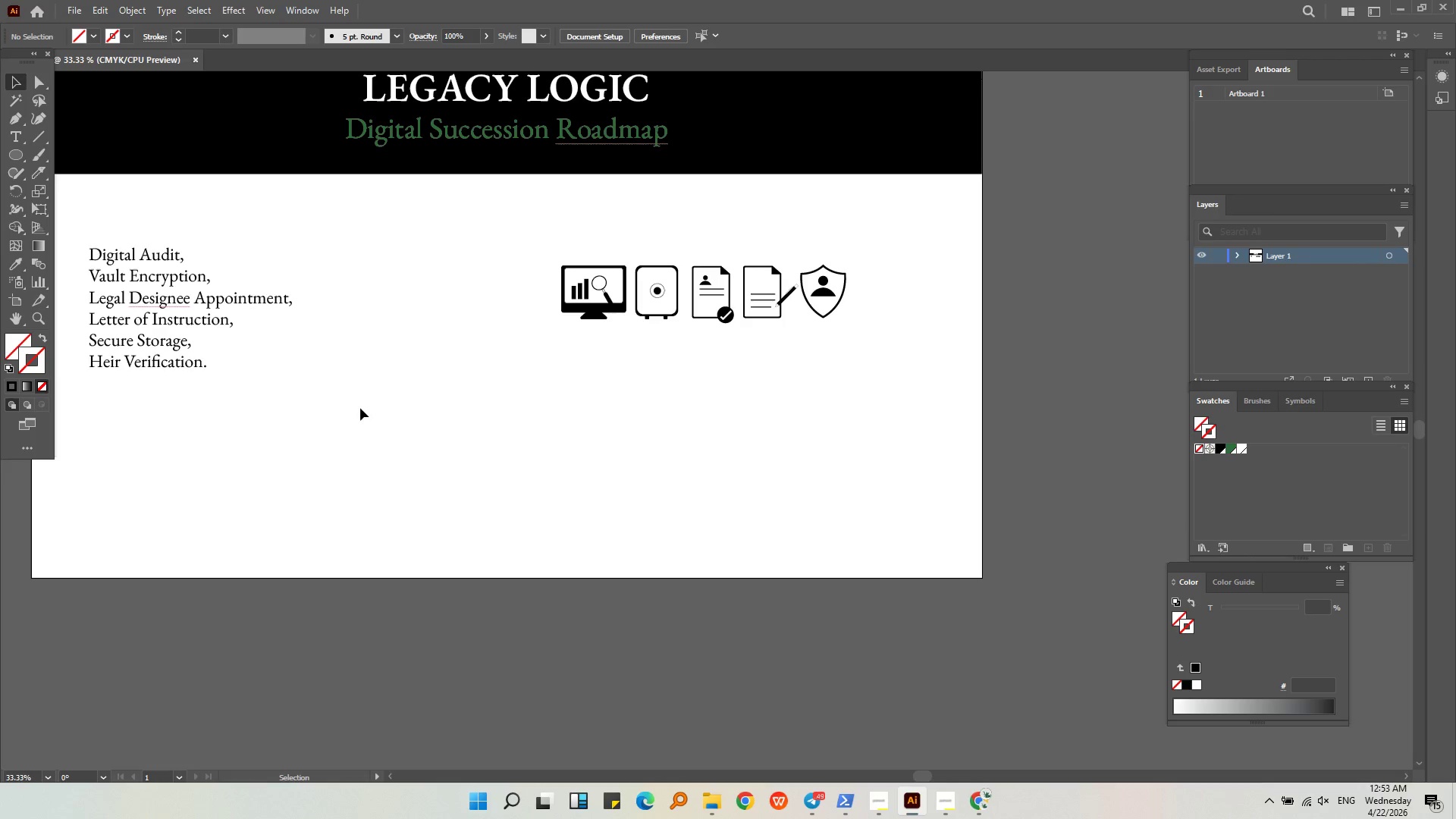 
middle_click([360, 408])
 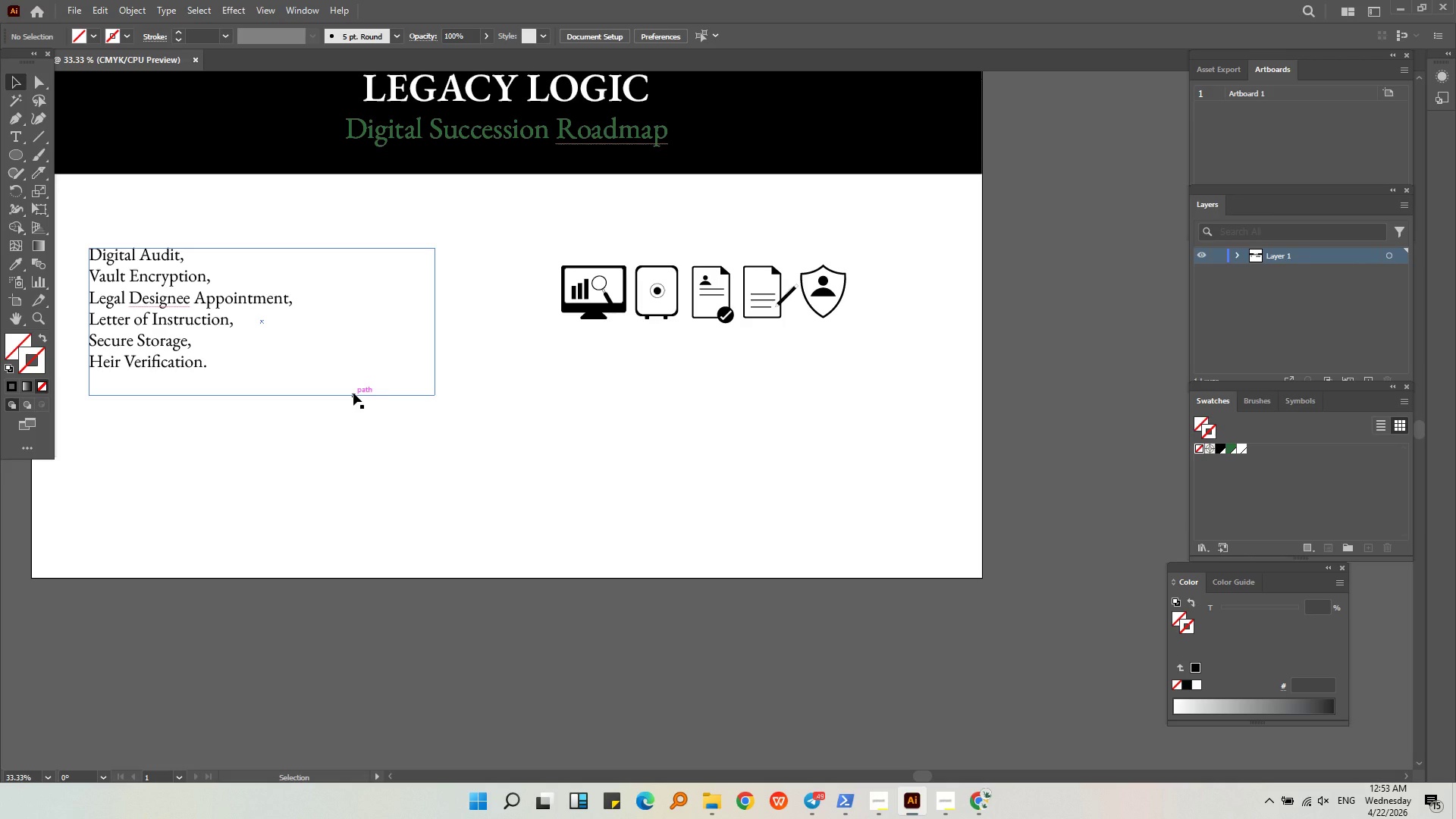 
wait(5.42)
 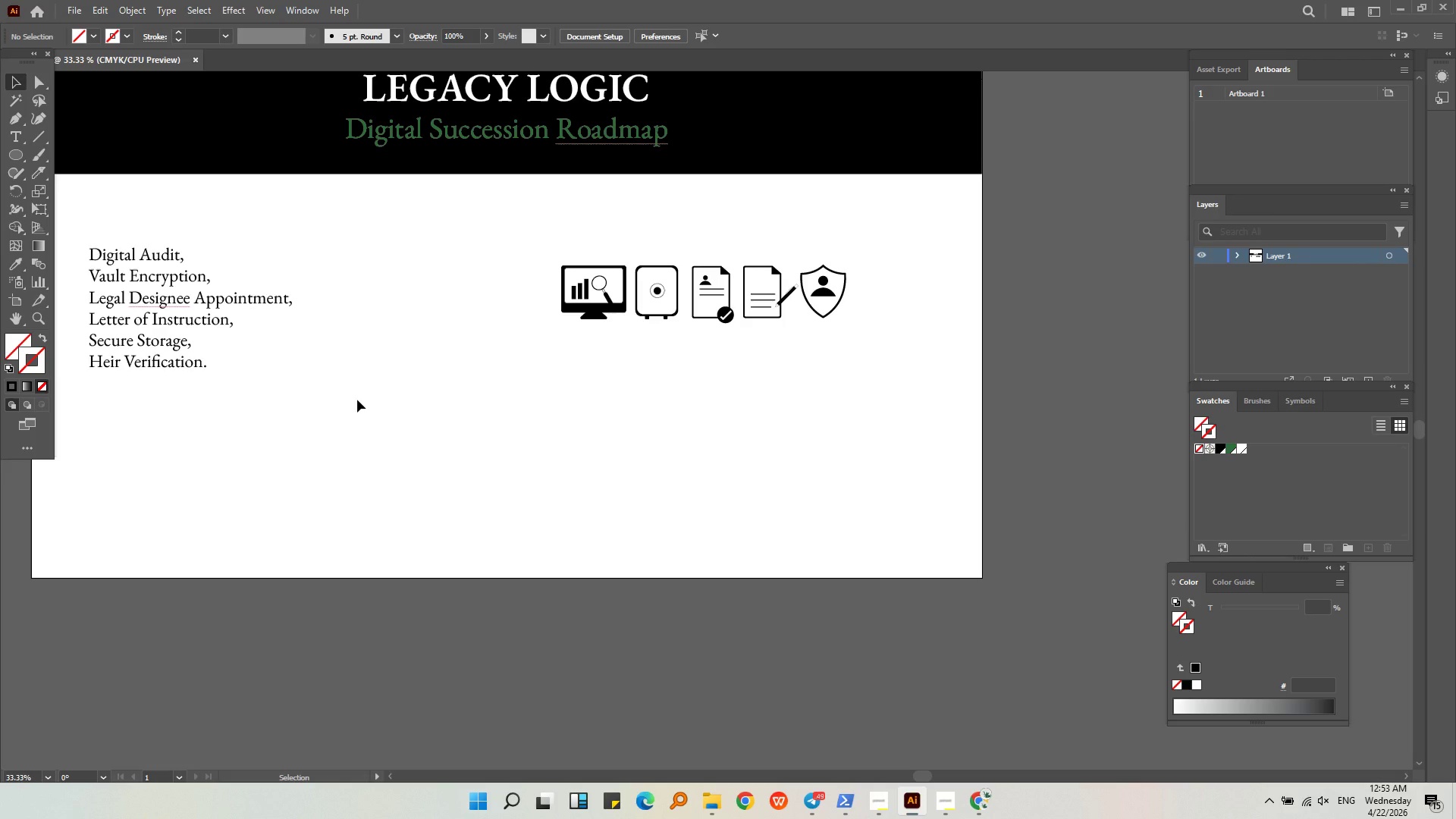 
hold_key(key=AltLeft, duration=0.38)
scroll: coordinate [882, 318], scroll_direction: up, amount: 4.0
 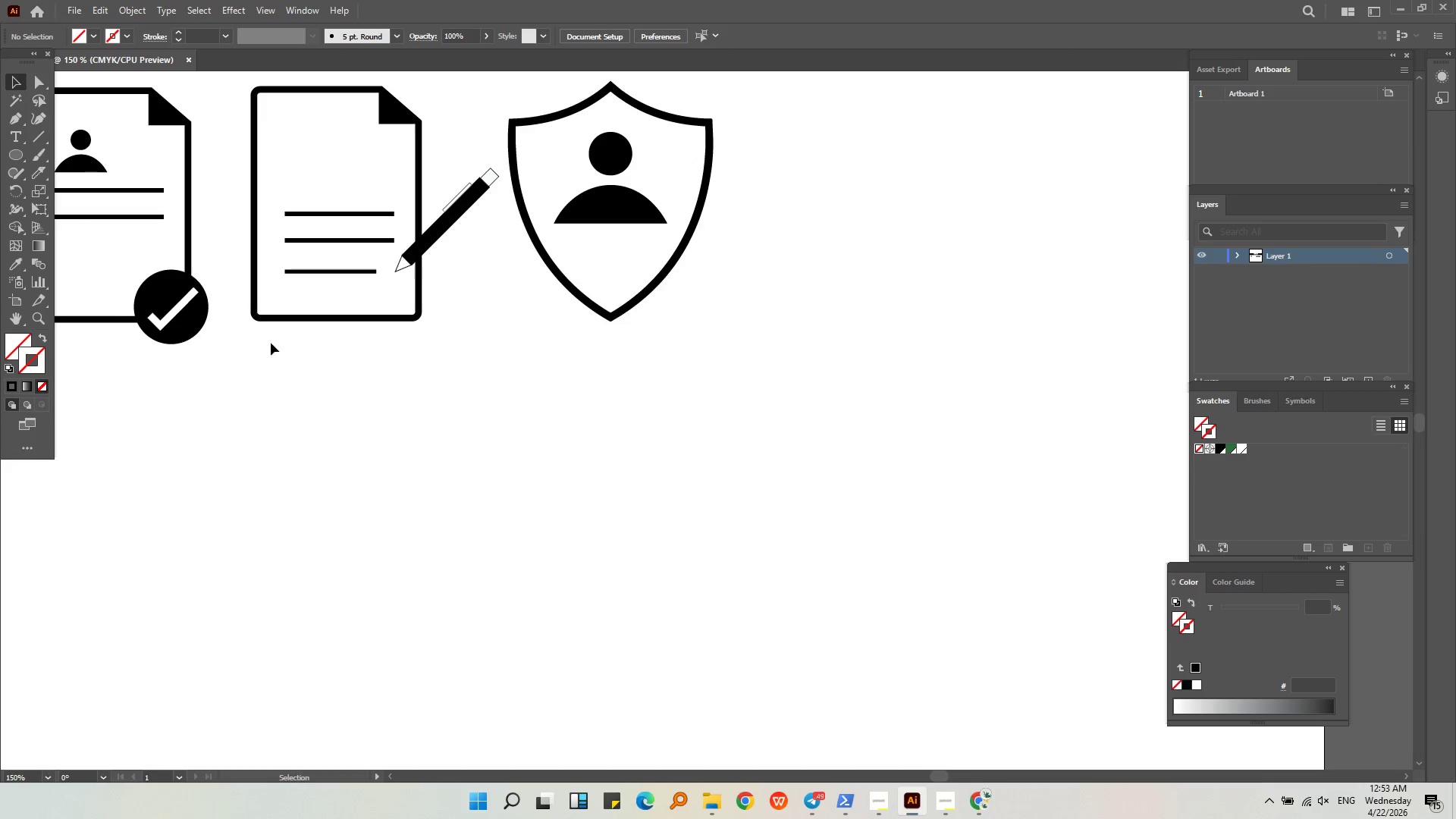 
left_click([199, 331])
 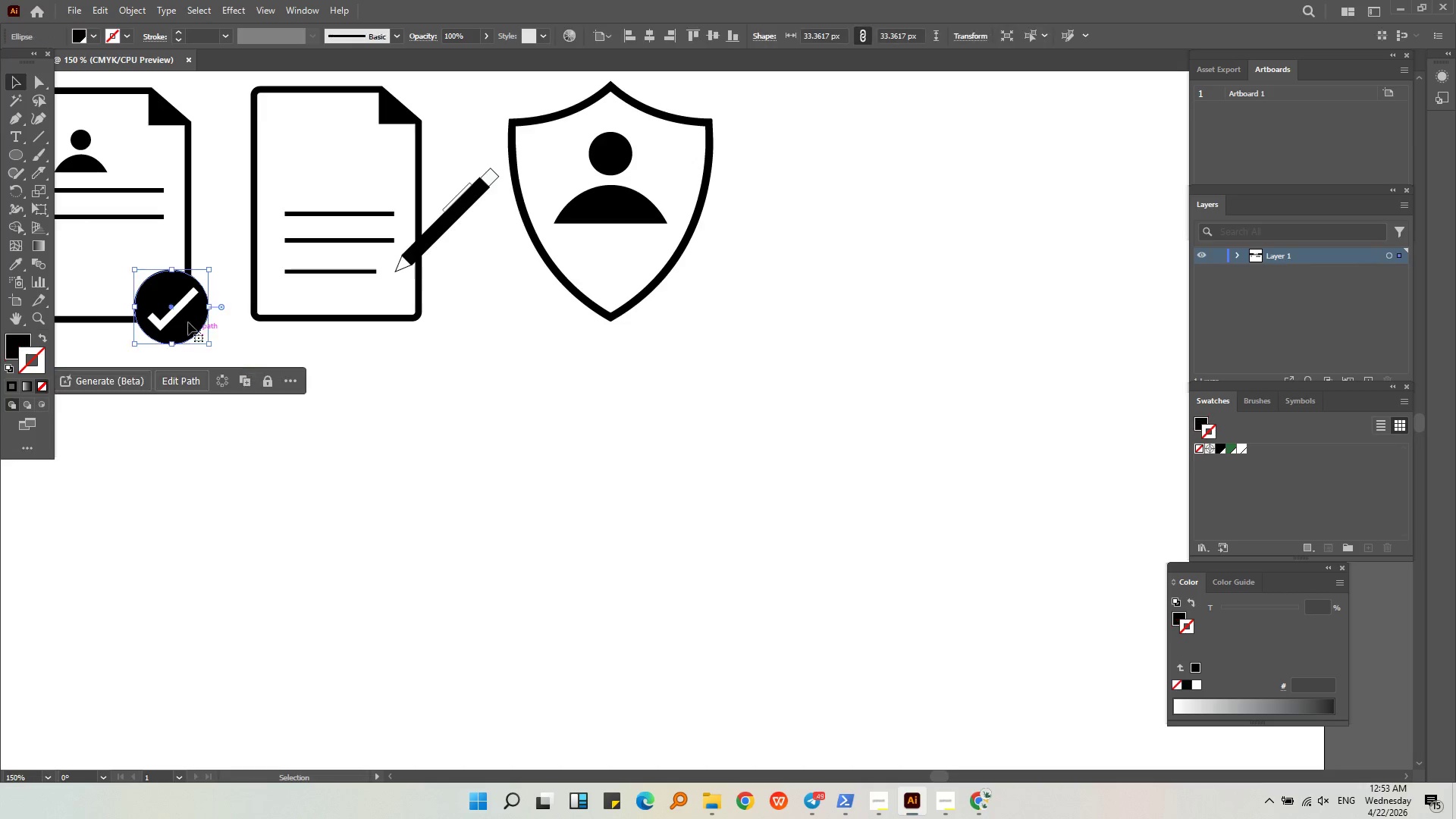 
hold_key(key=ShiftLeft, duration=0.33)
left_click([174, 313])
 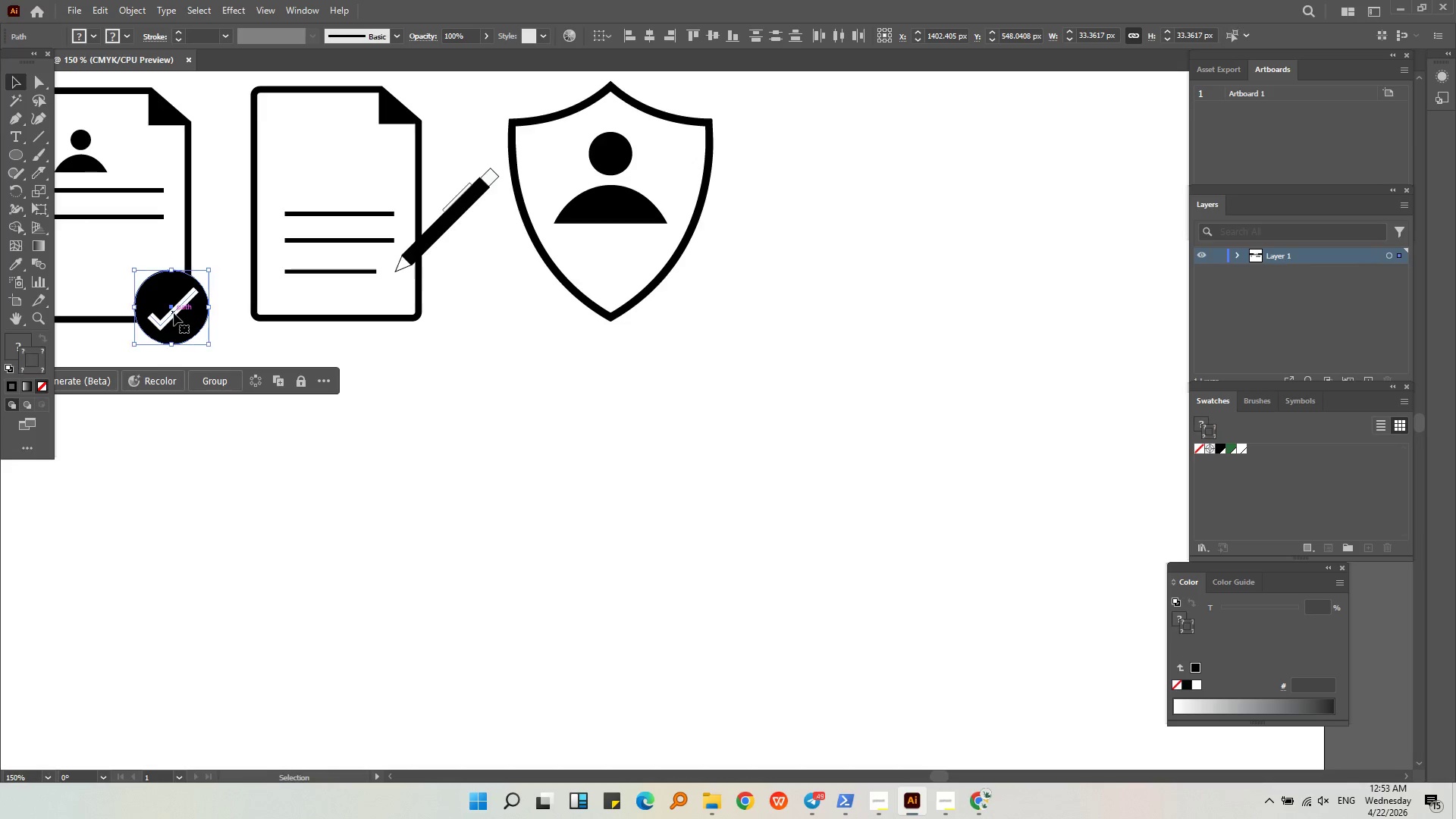 
key(Control+C)
 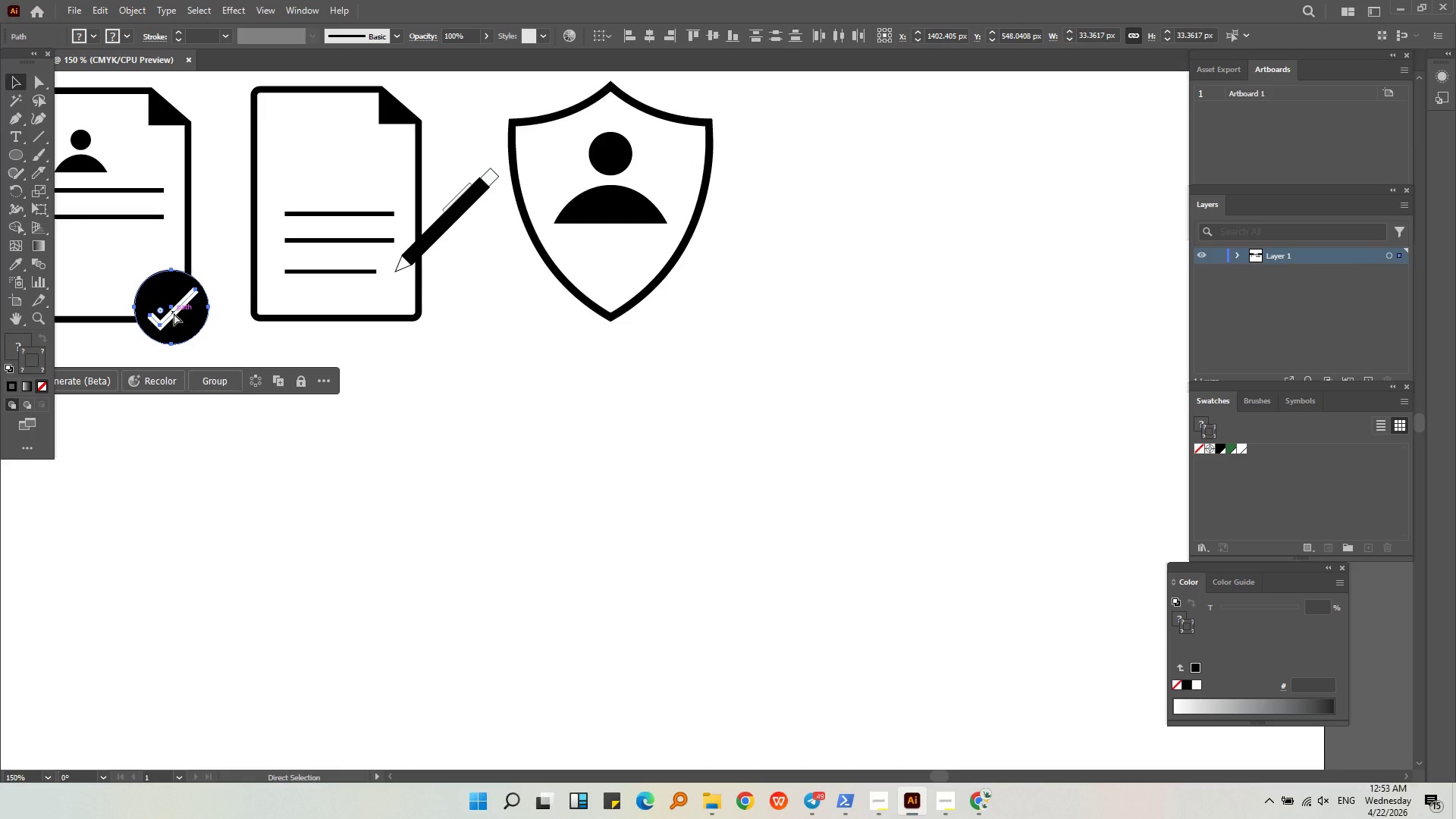 
key(Control+V)
 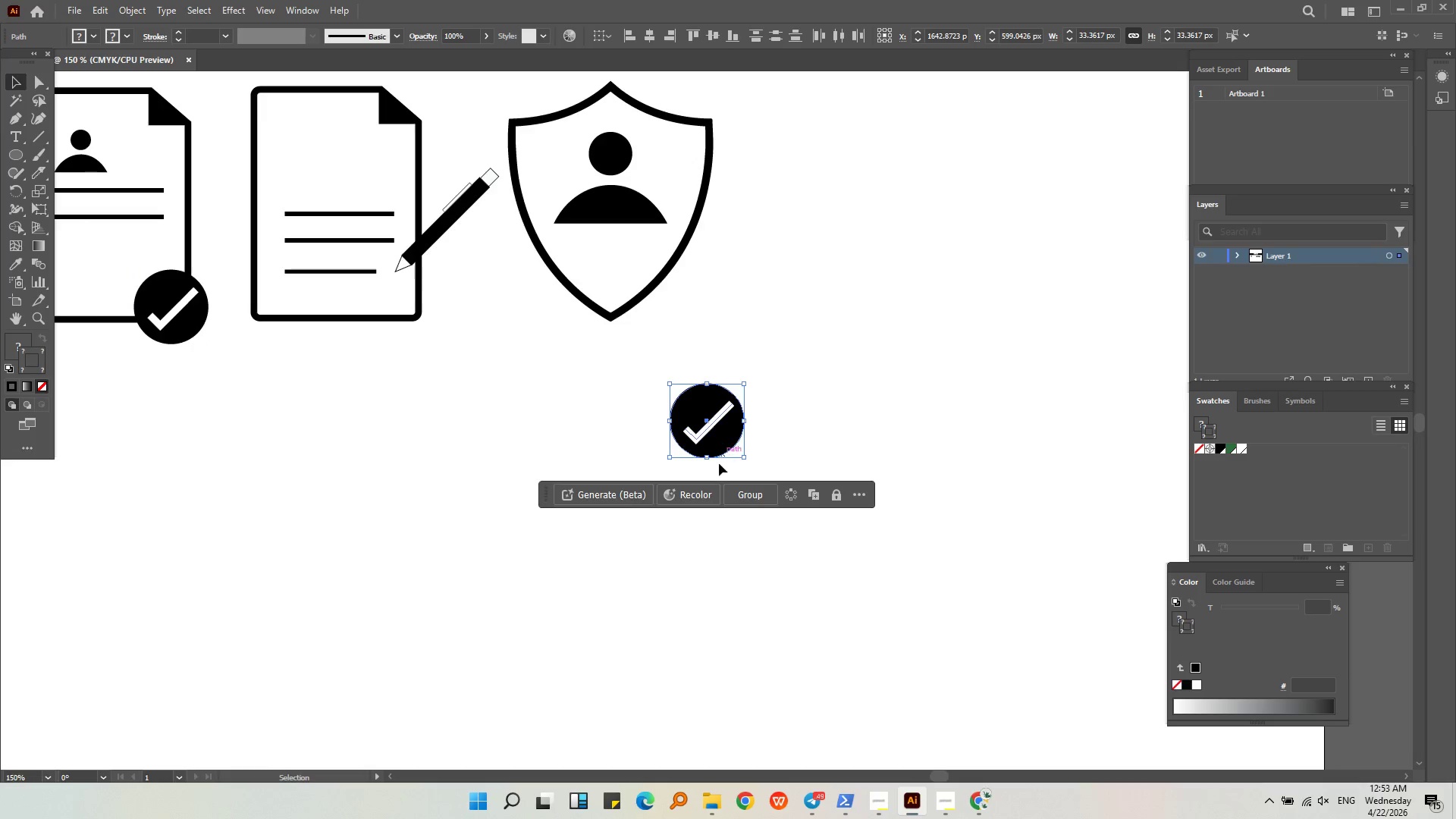 
hold_key(key=ShiftLeft, duration=0.84)
left_click_drag(start_coordinate=[745, 459], to_coordinate=[742, 427])
 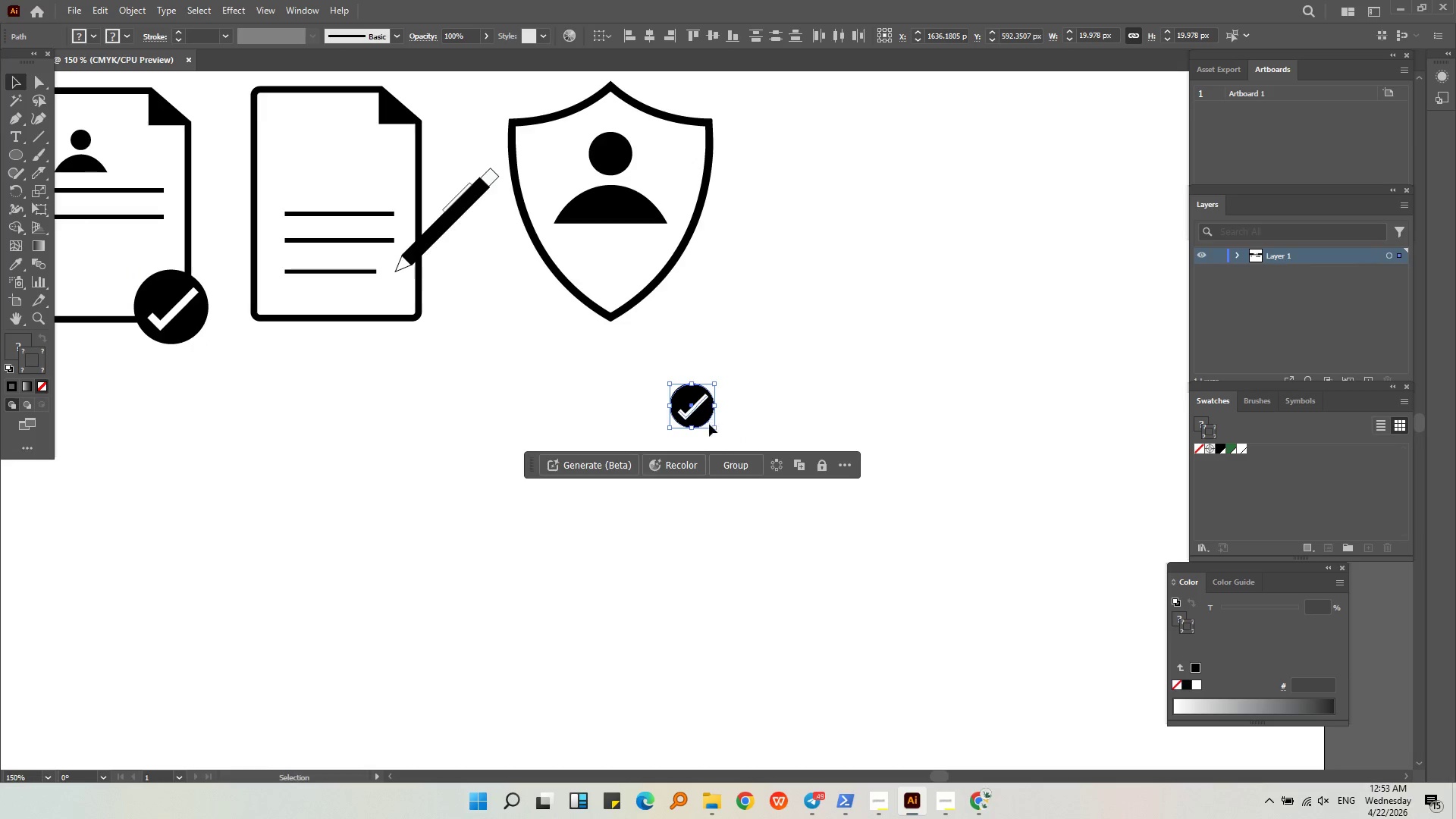 
left_click_drag(start_coordinate=[701, 416], to_coordinate=[677, 281])
 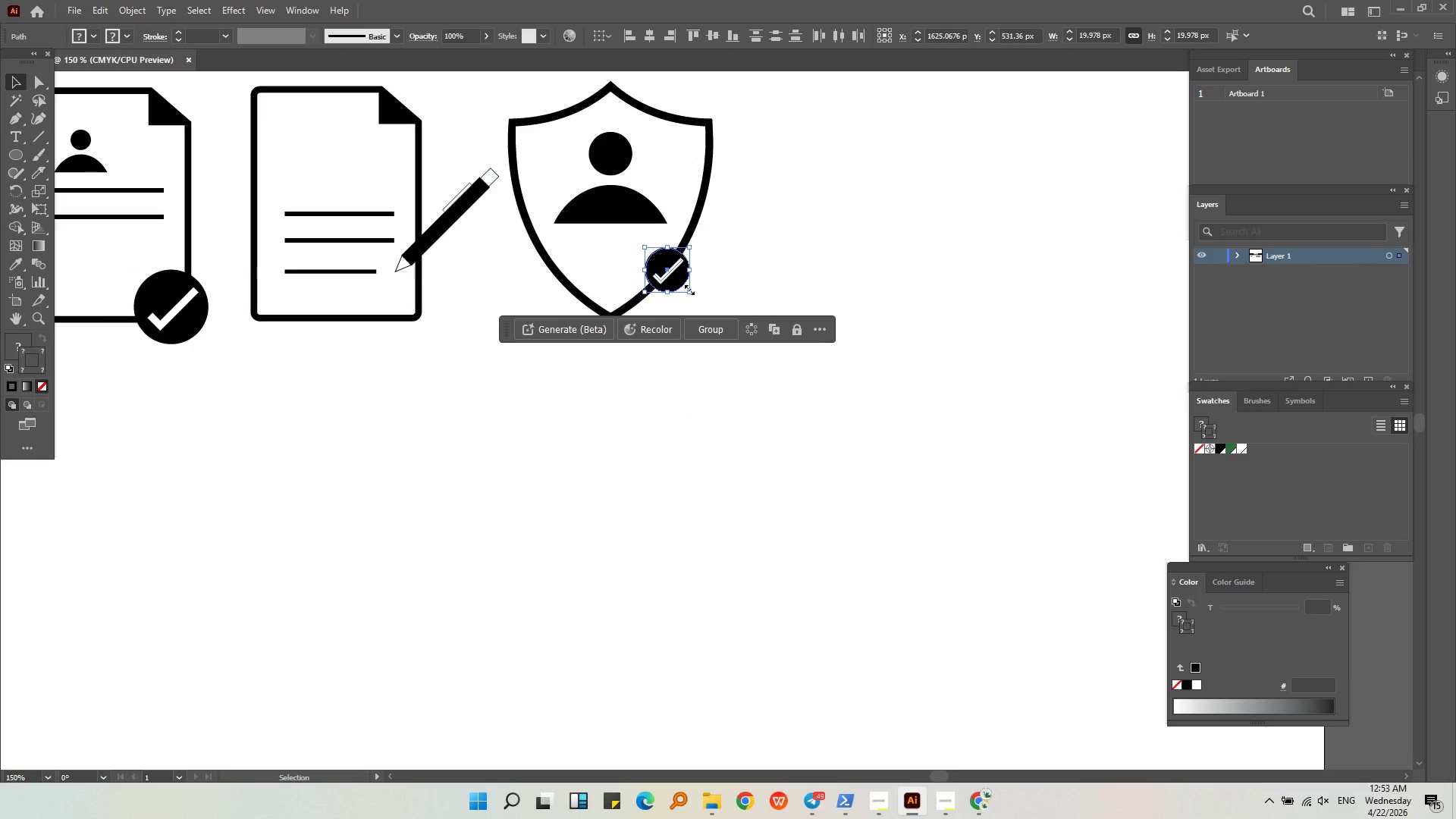 
hold_key(key=ShiftLeft, duration=0.98)
left_click_drag(start_coordinate=[688, 288], to_coordinate=[698, 306])
 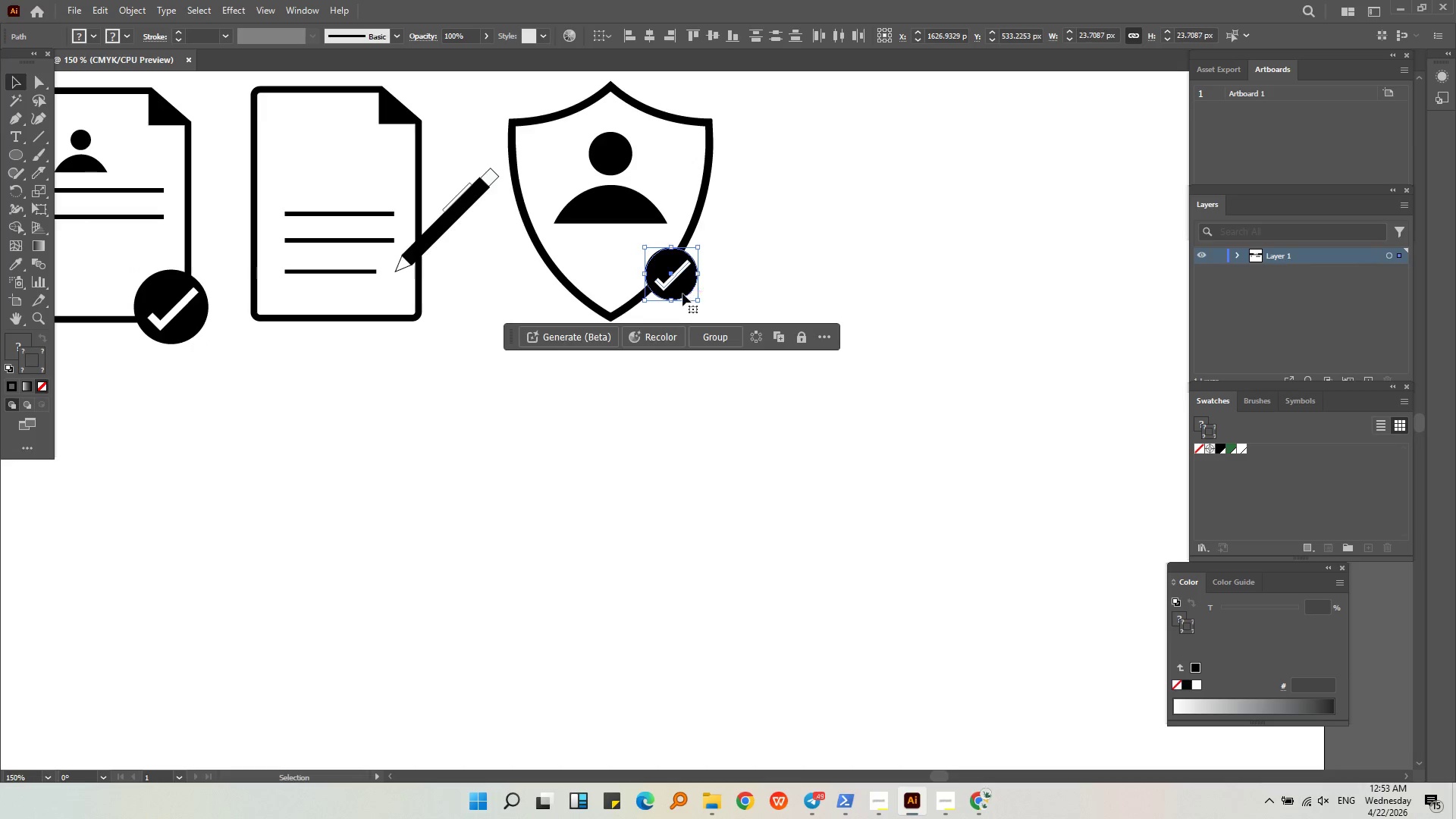 
left_click_drag(start_coordinate=[682, 293], to_coordinate=[670, 308])
 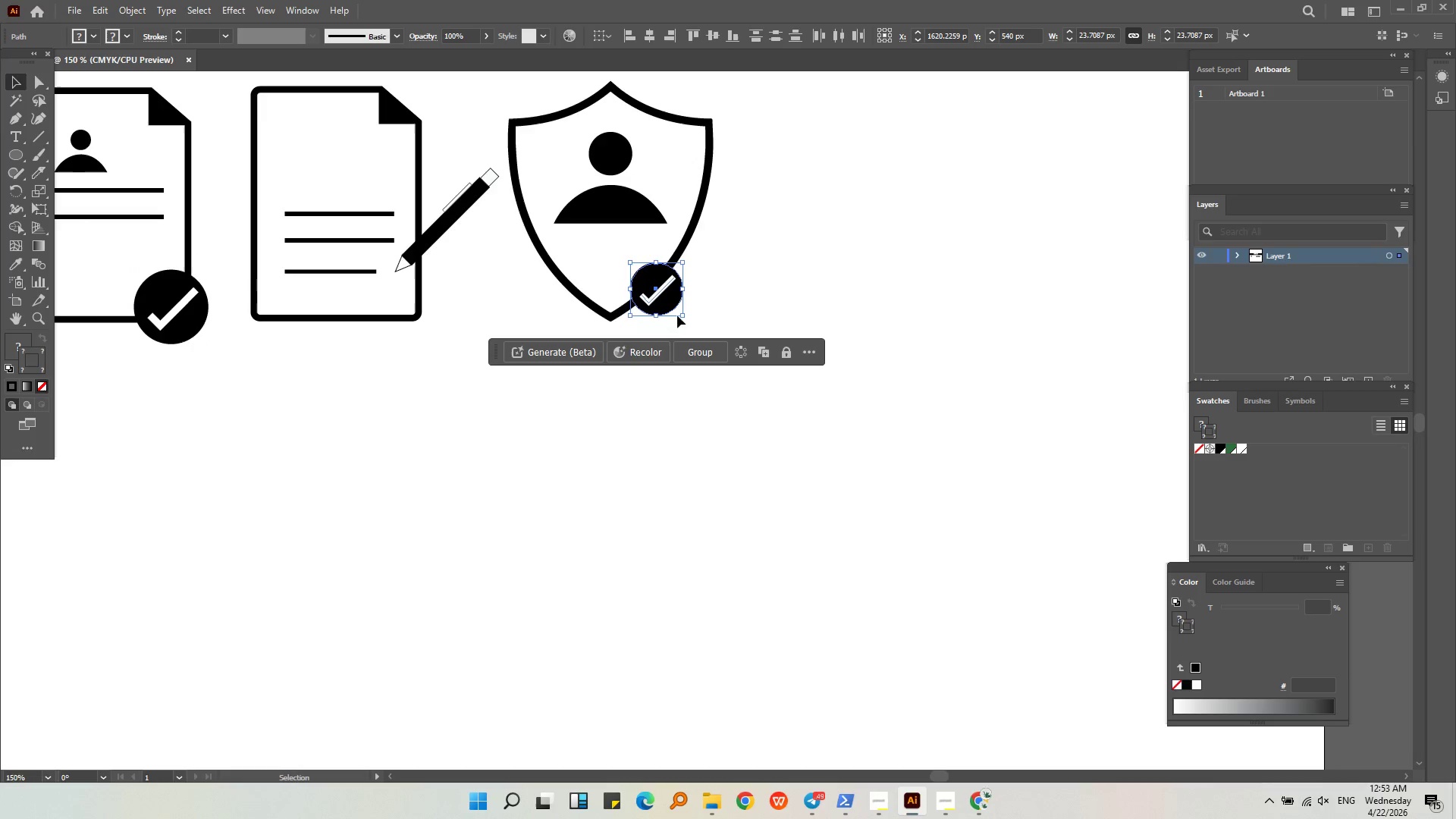 
hold_key(key=ShiftLeft, duration=0.33)
 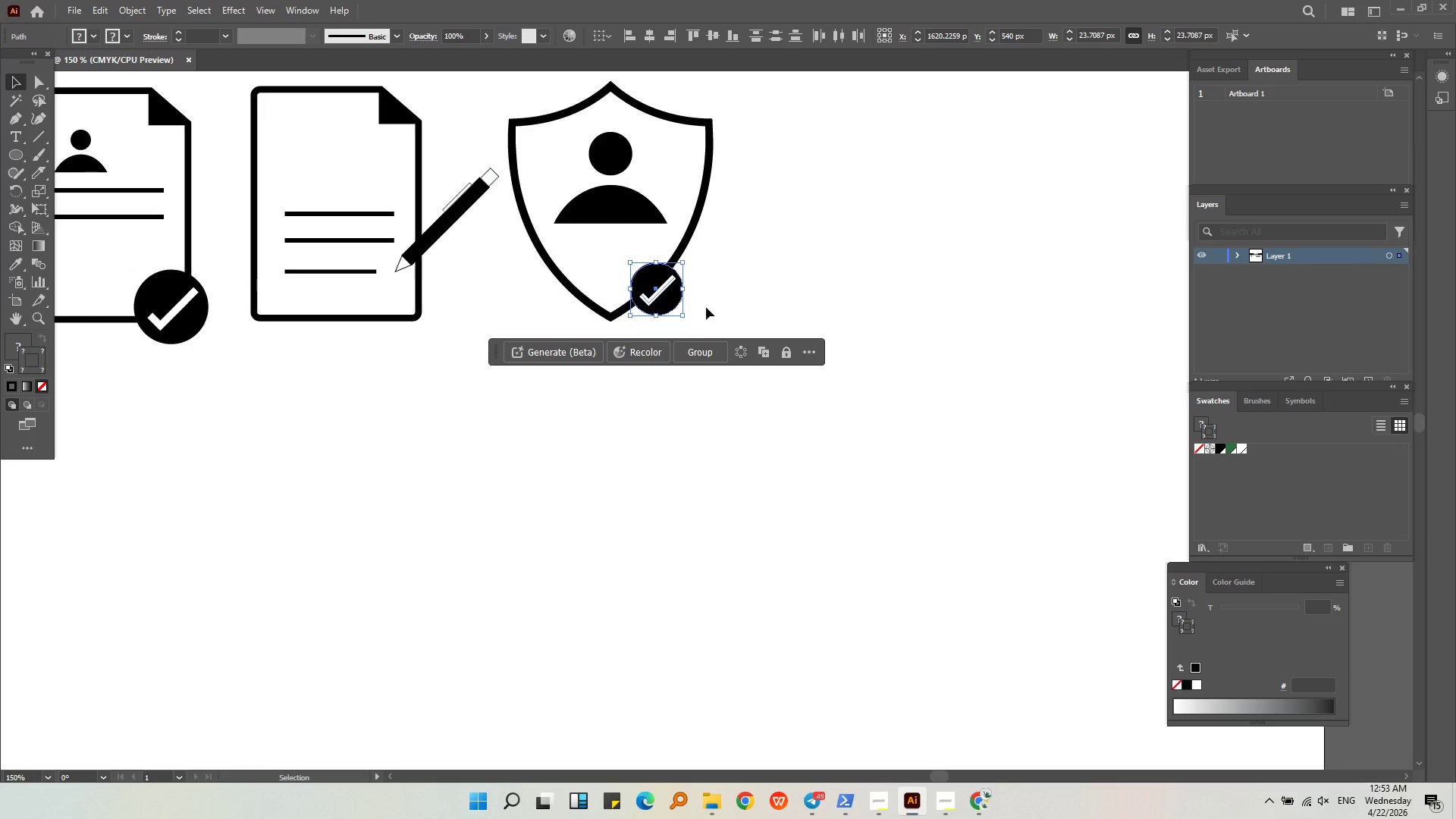 
left_click([721, 295])
 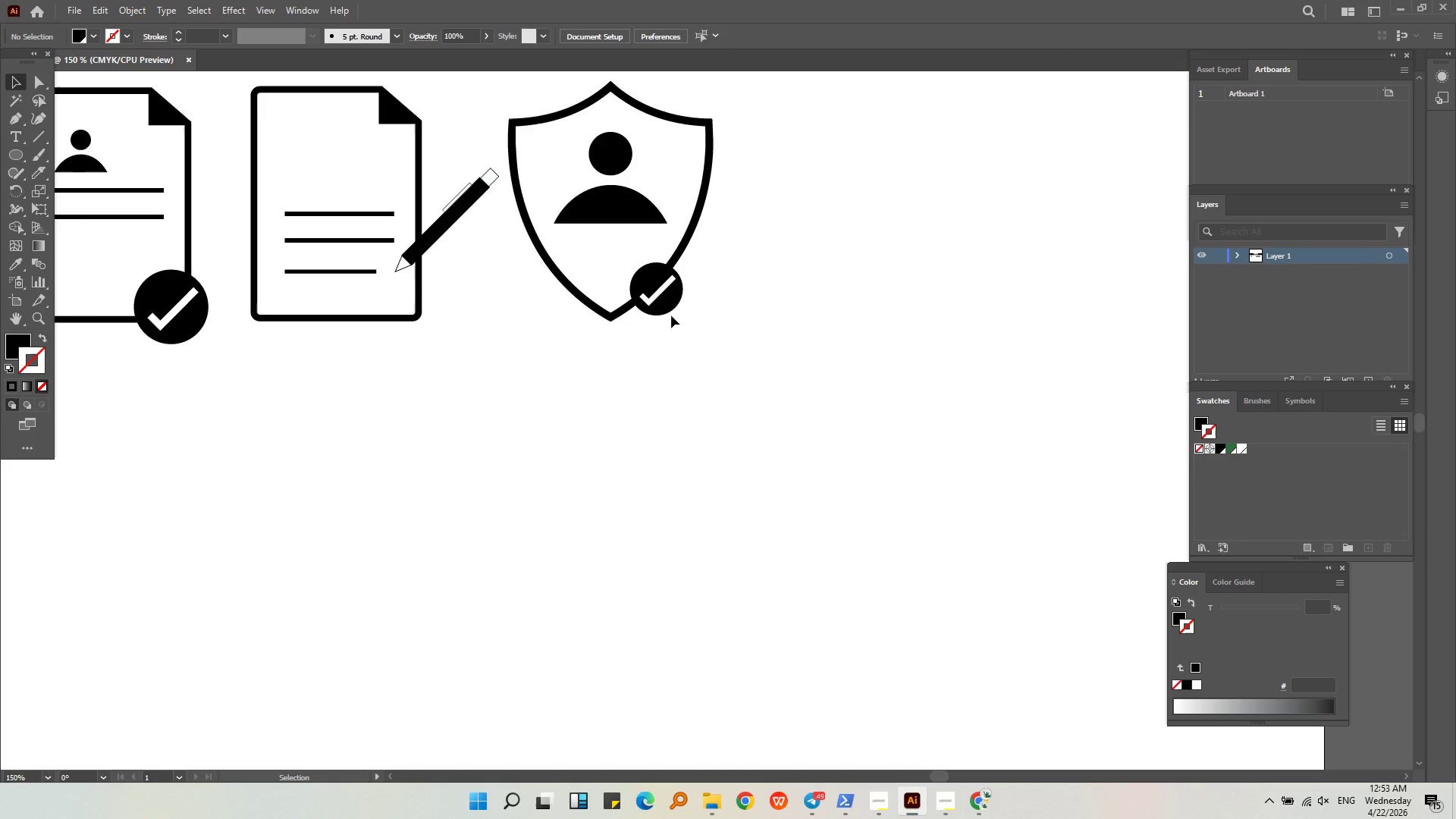 
left_click([669, 308])
 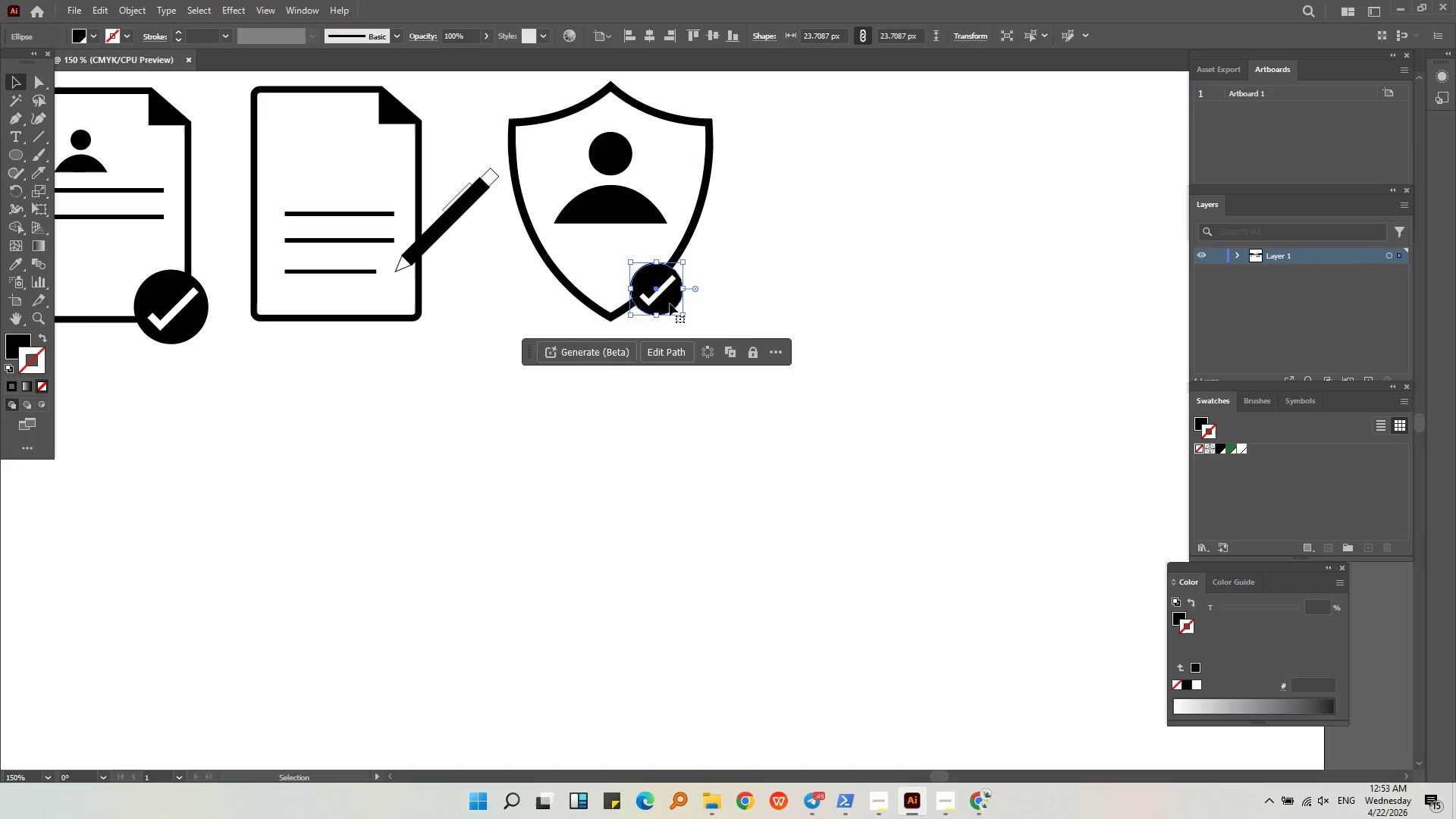 
left_click([749, 323])
 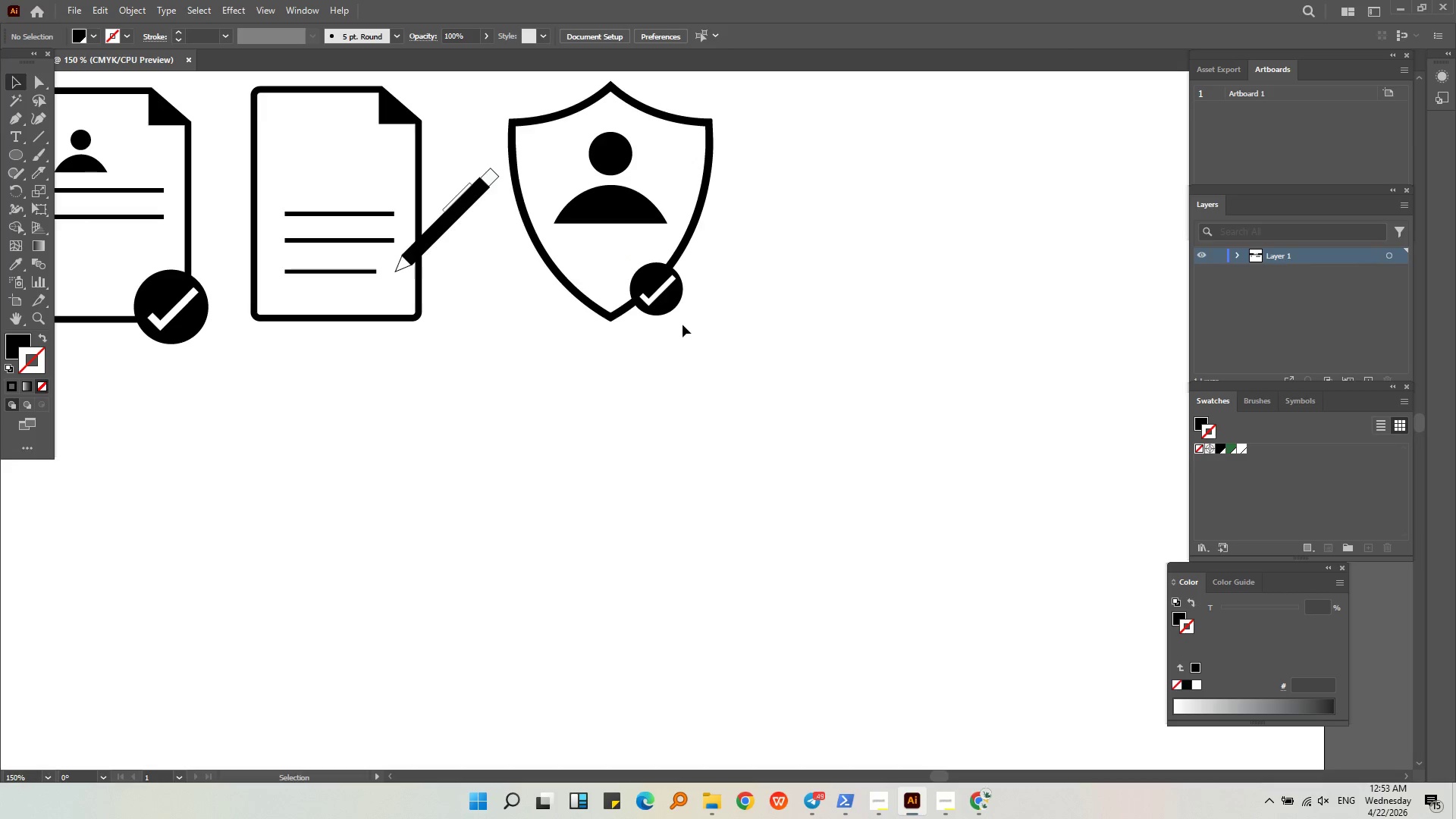 
left_click([198, 330])
 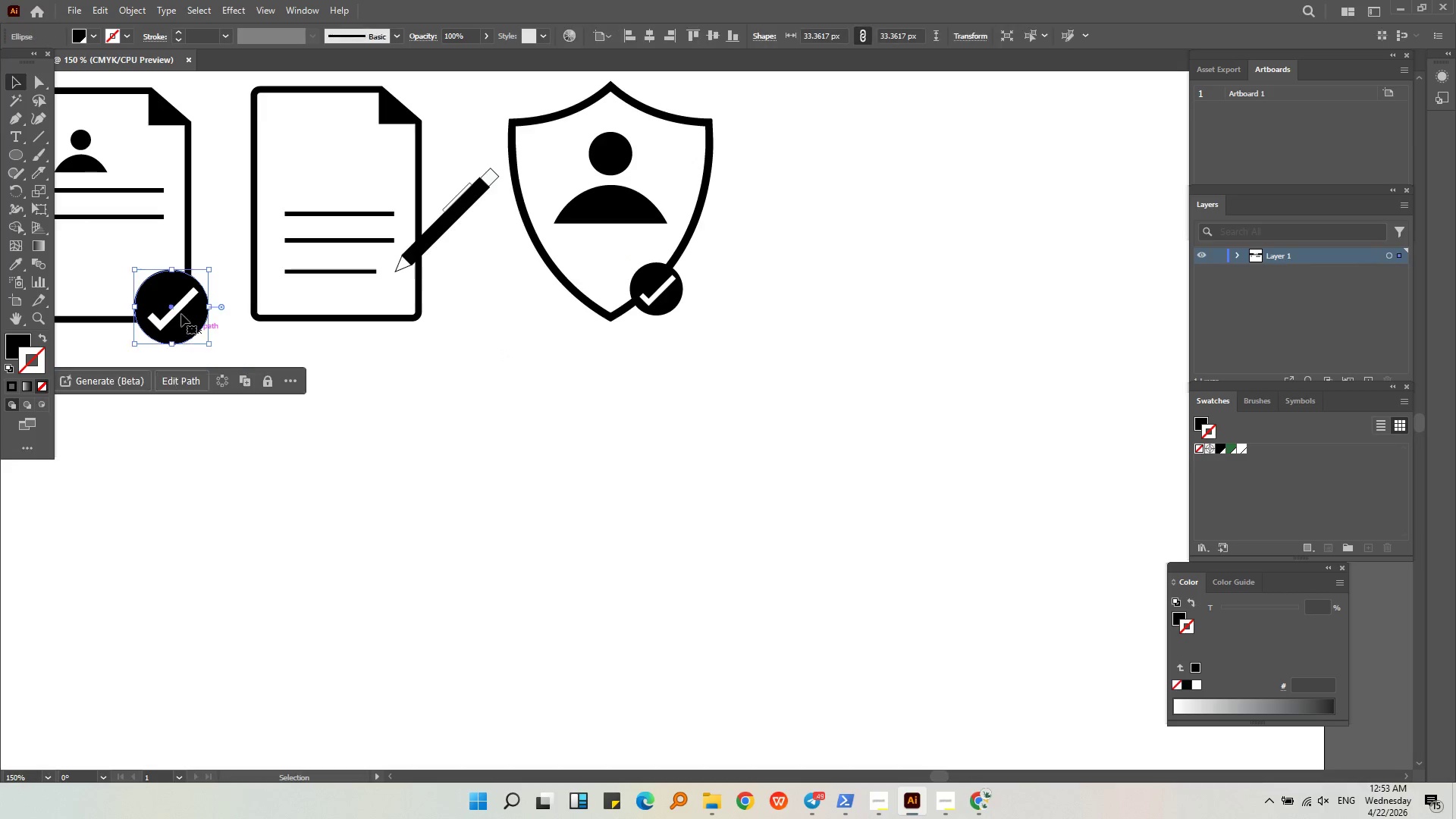 
hold_key(key=ShiftLeft, duration=0.42)
left_click([178, 311])
 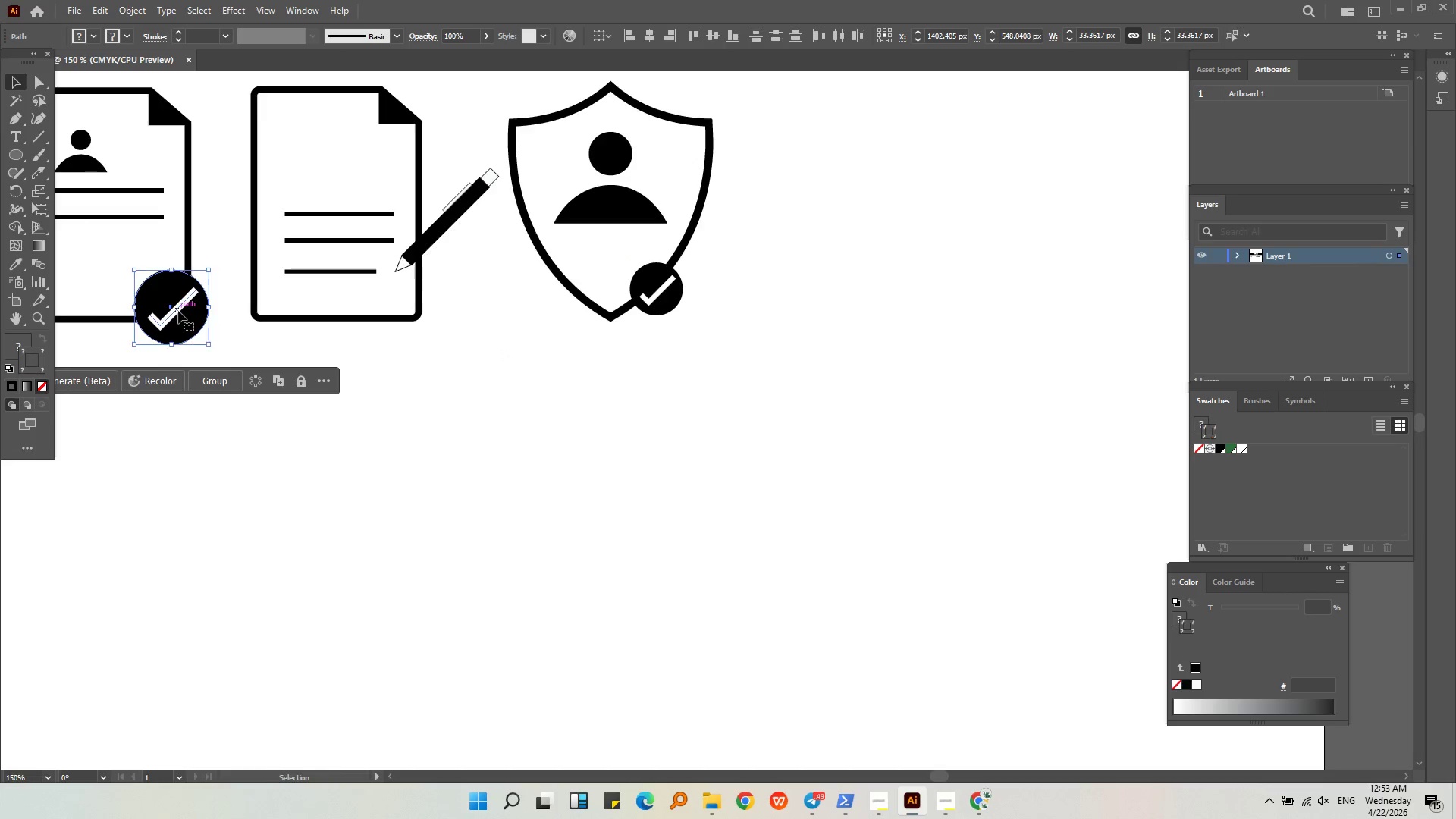 
key(Control+C)
 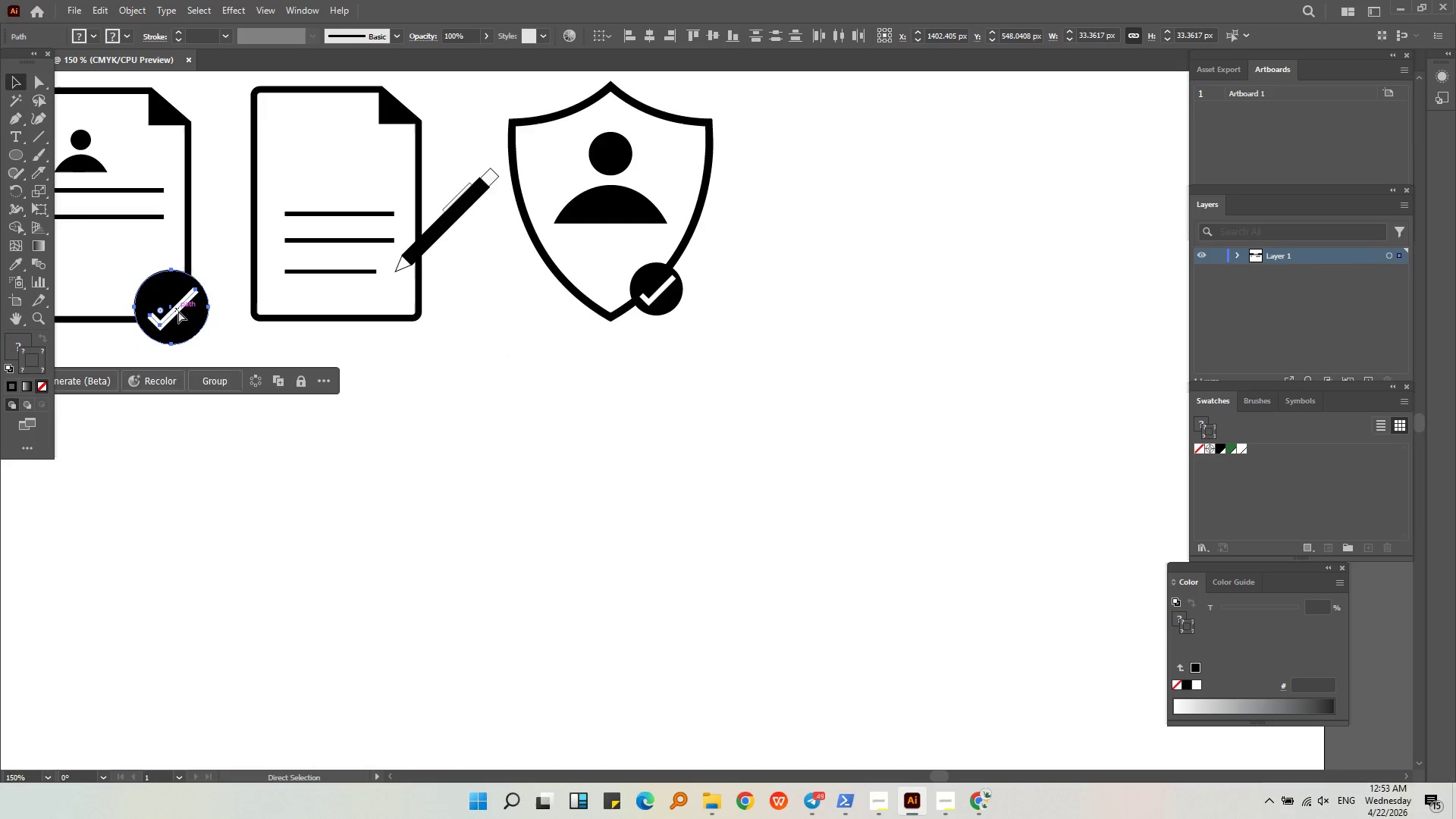 
key(Control+V)
 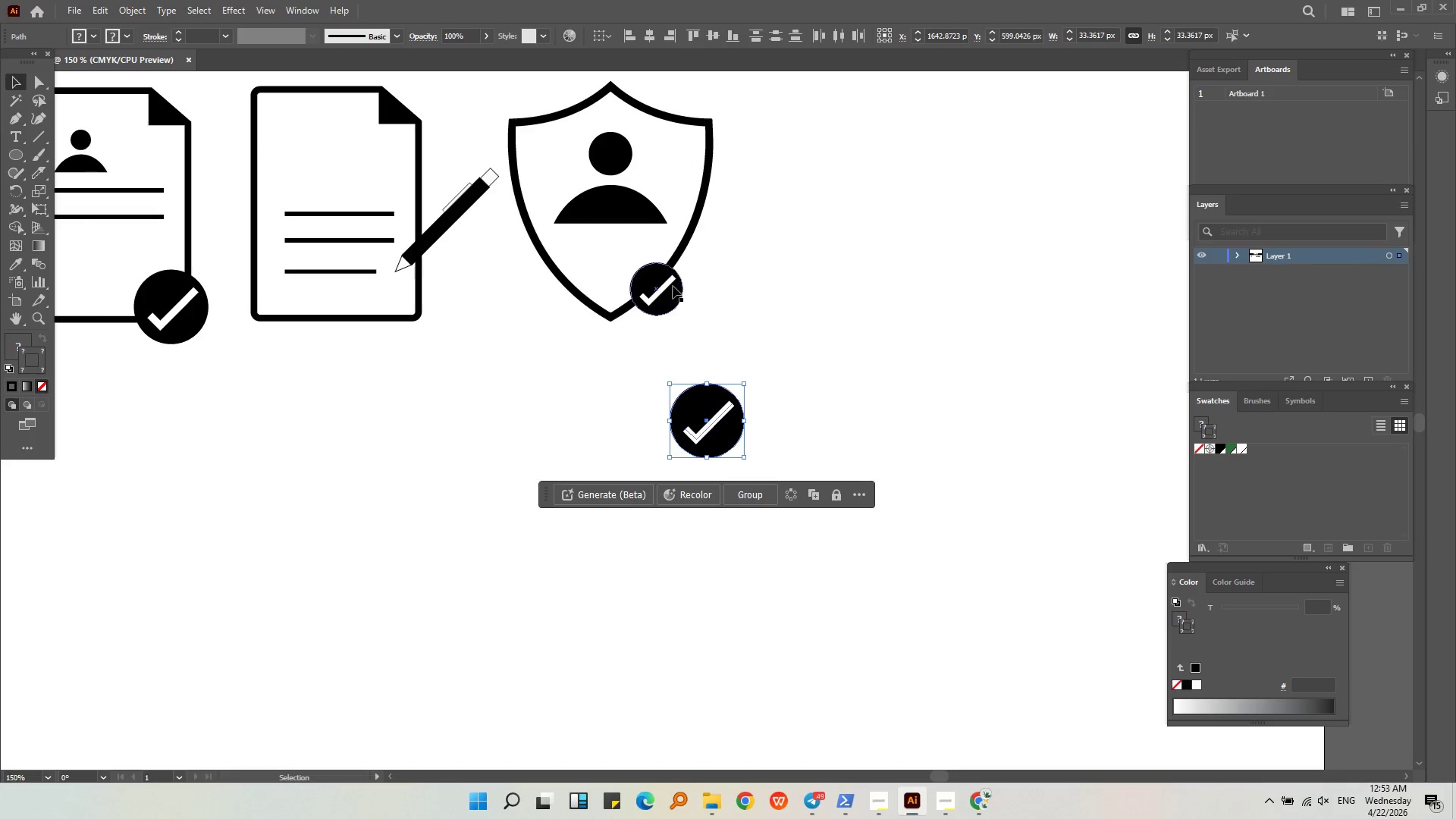 
left_click([670, 301])
 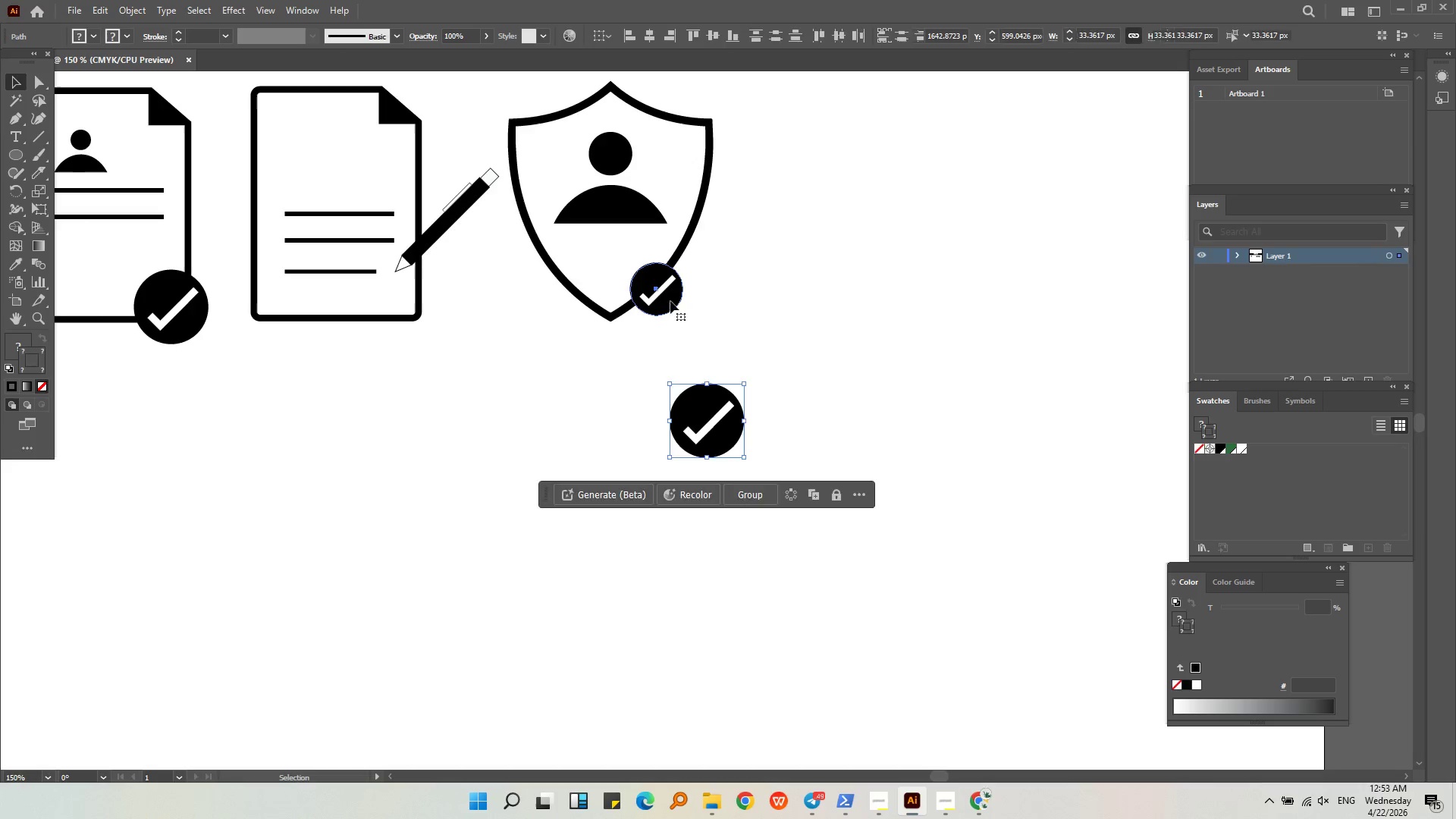 
hold_key(key=ShiftLeft, duration=0.97)
double_click([666, 290])
 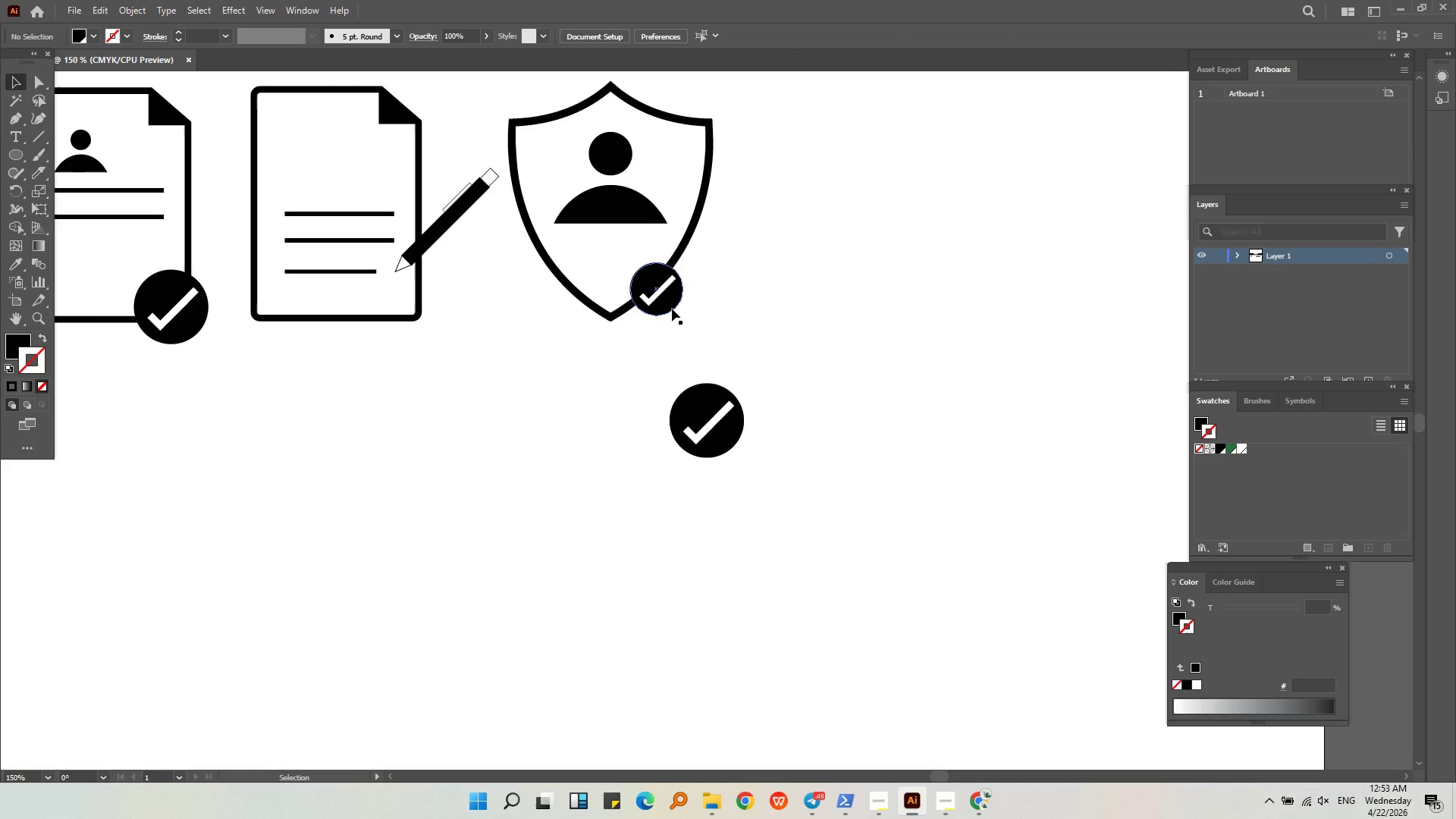 
left_click([672, 309])
 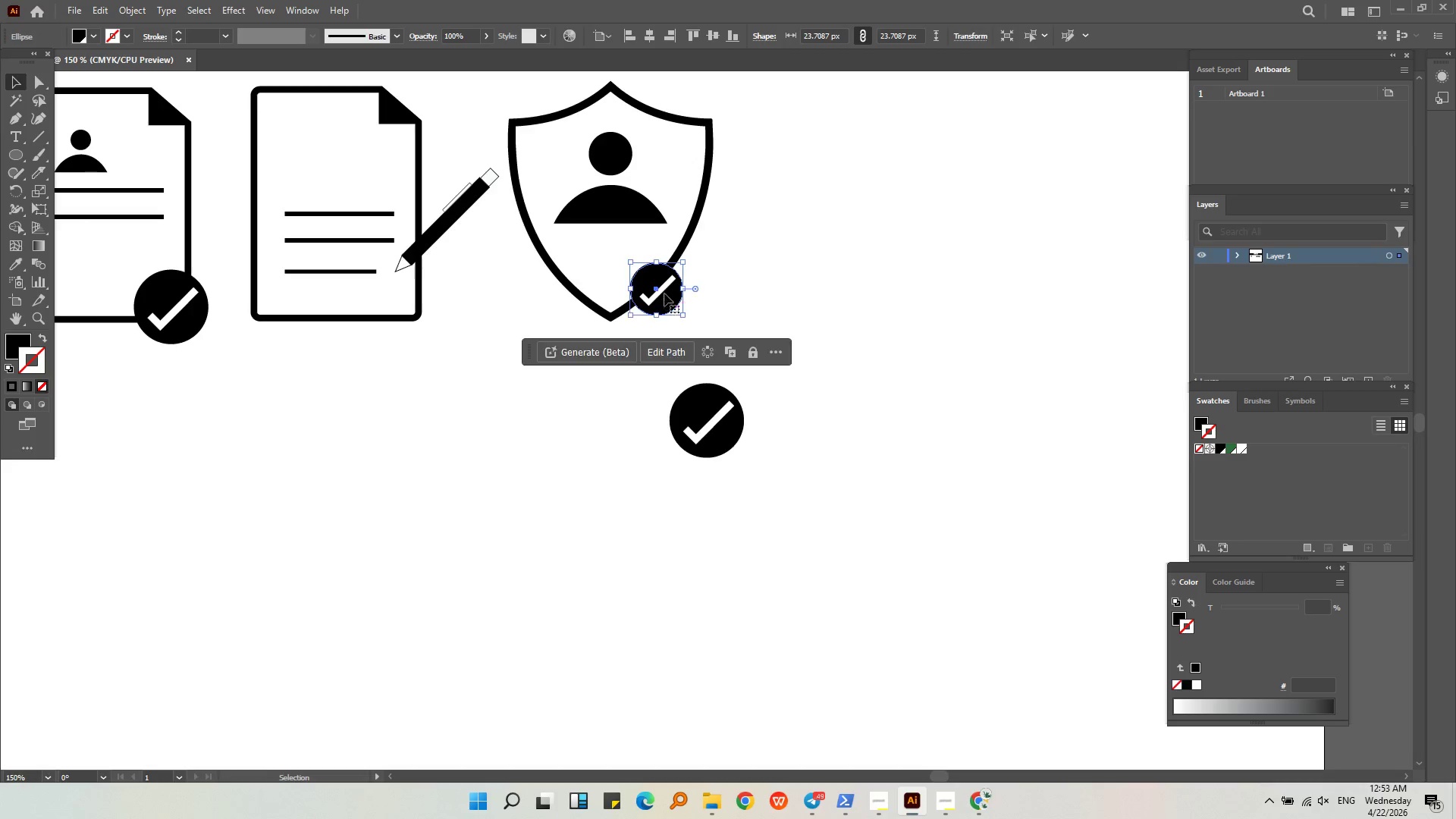 
hold_key(key=ShiftLeft, duration=0.53)
left_click_drag(start_coordinate=[661, 289], to_coordinate=[661, 295])
 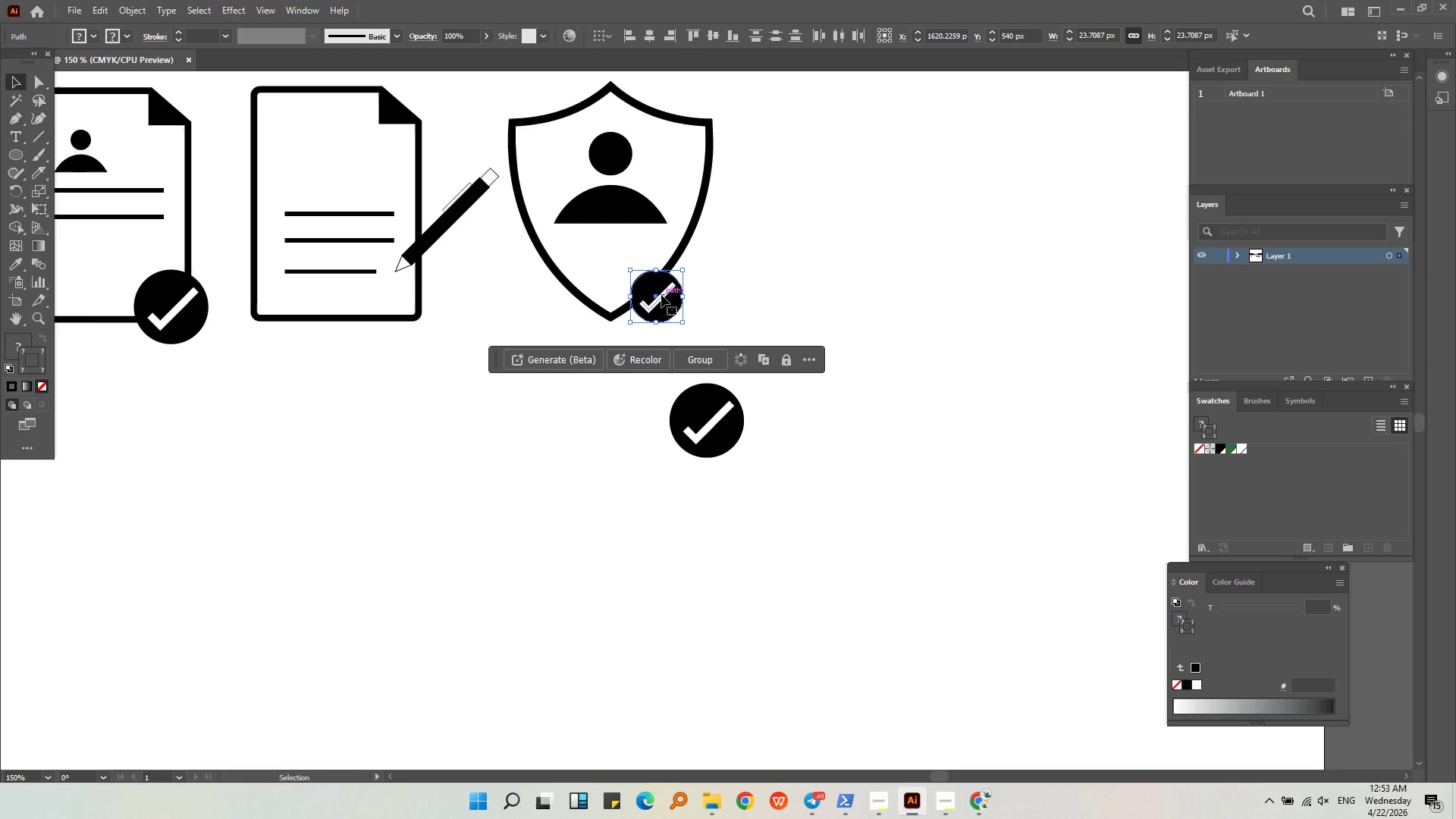 
key(Shift+ShiftLeft)
 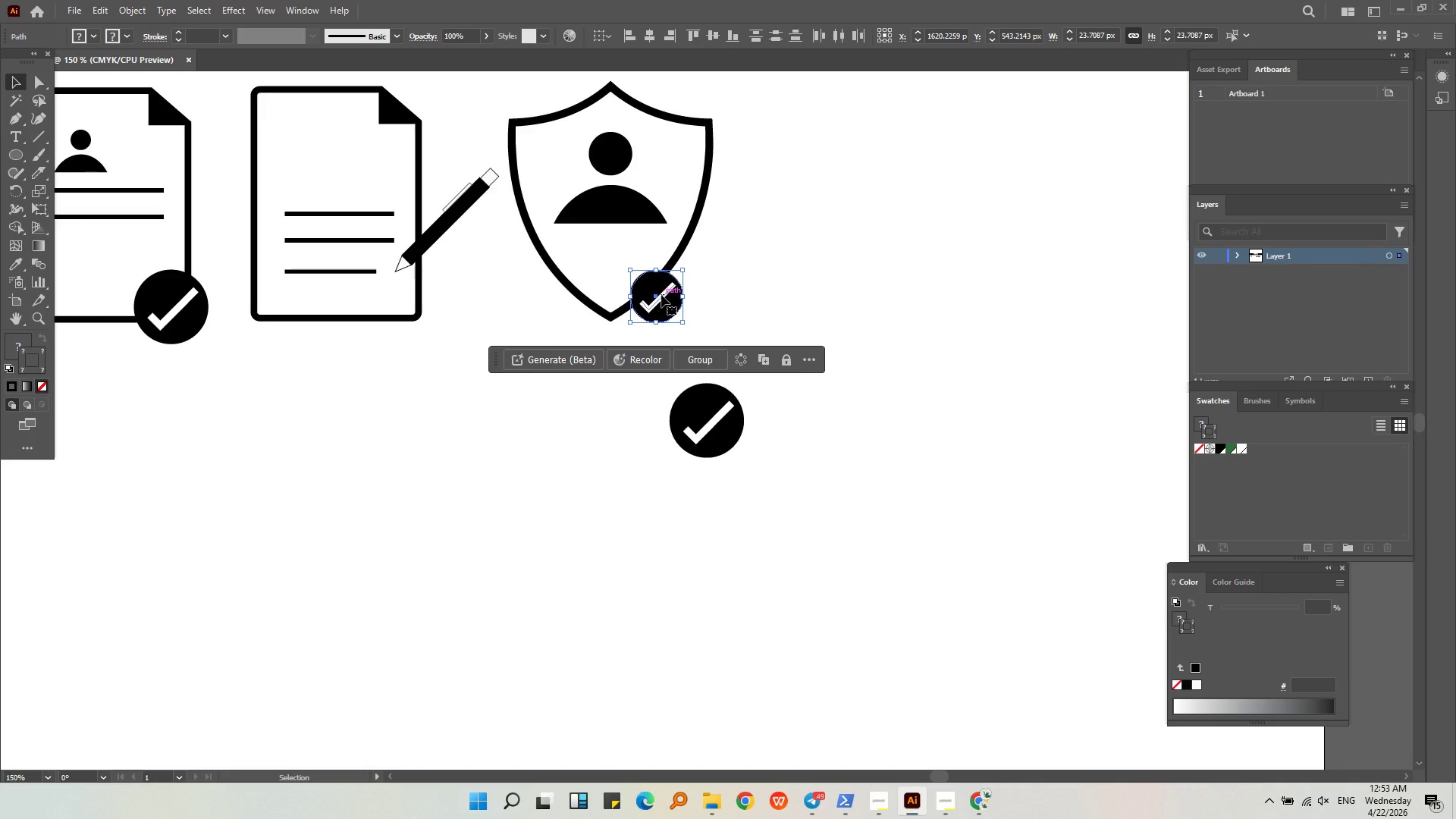 
key(Backspace)
 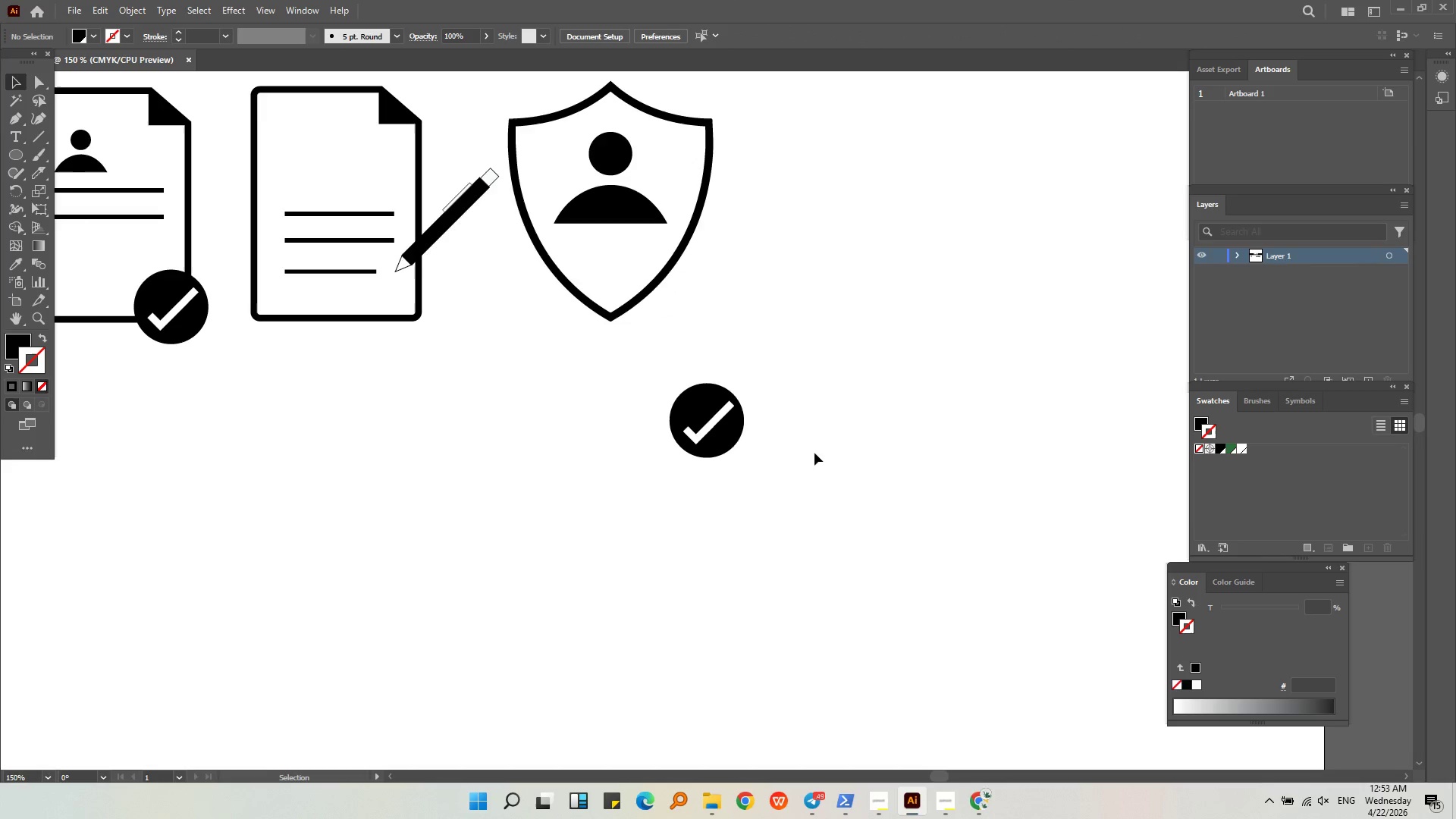 
left_click_drag(start_coordinate=[805, 482], to_coordinate=[685, 419])
 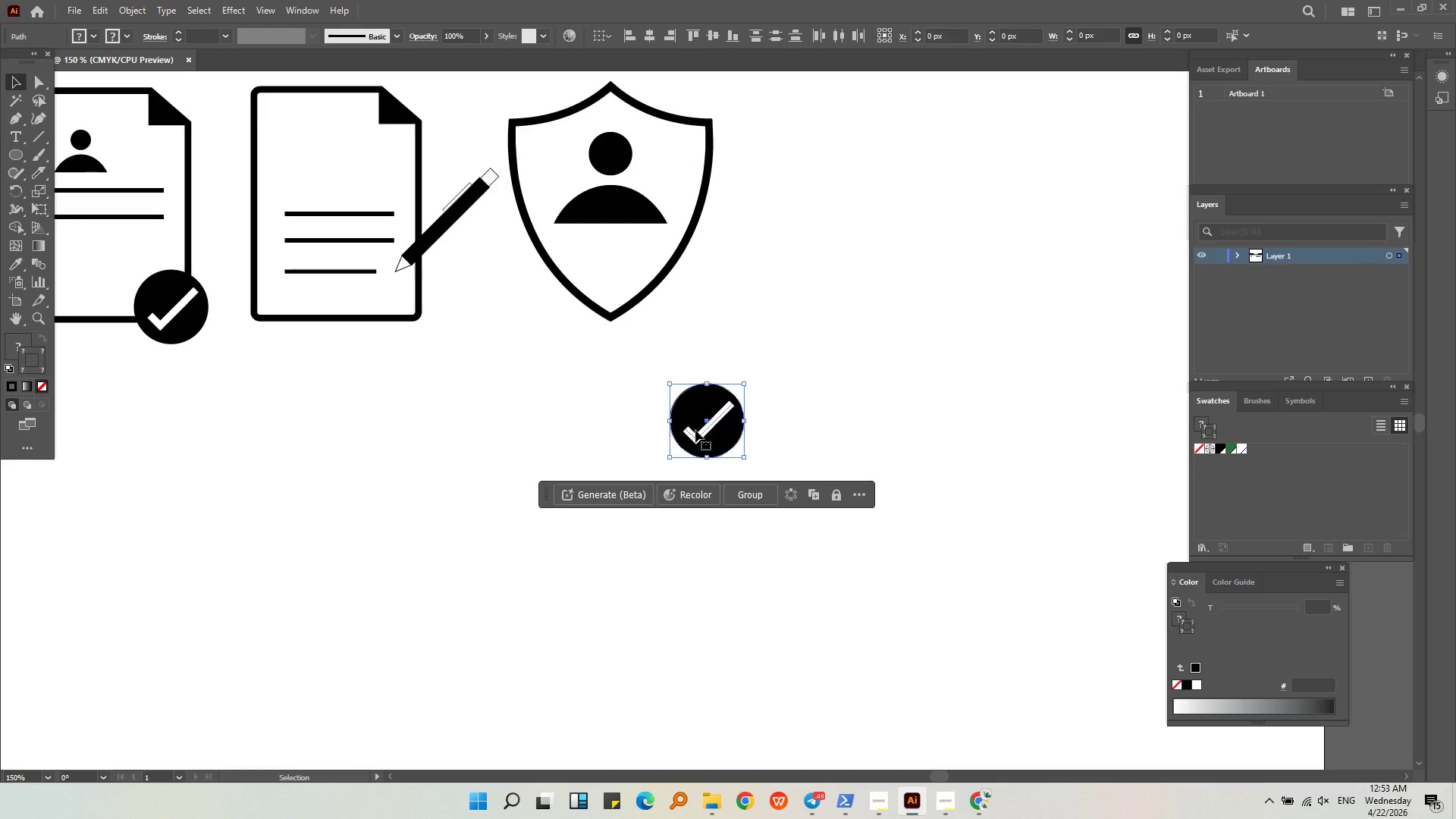 
left_click_drag(start_coordinate=[698, 432], to_coordinate=[655, 299])
 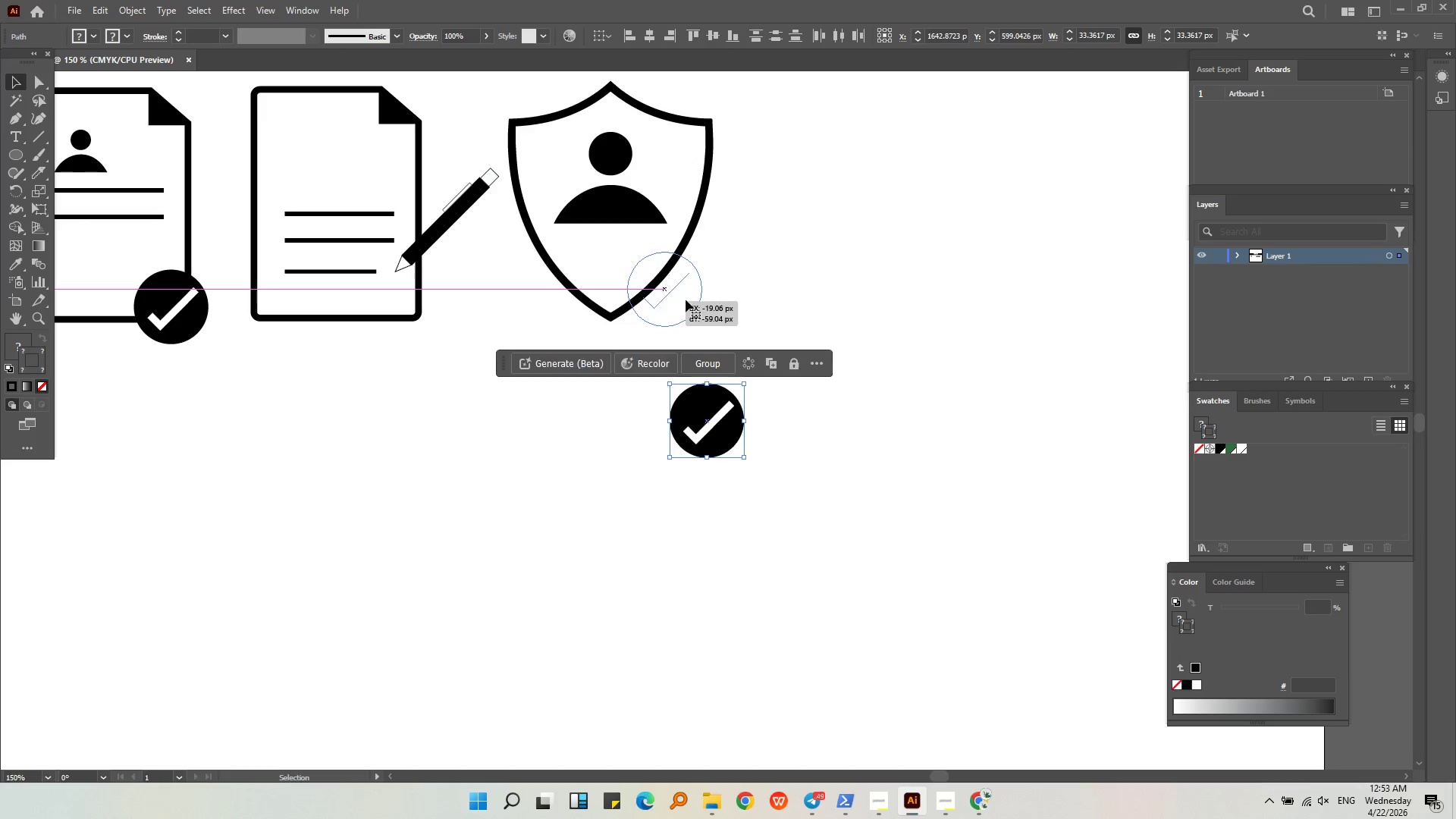 
left_click([743, 296])
 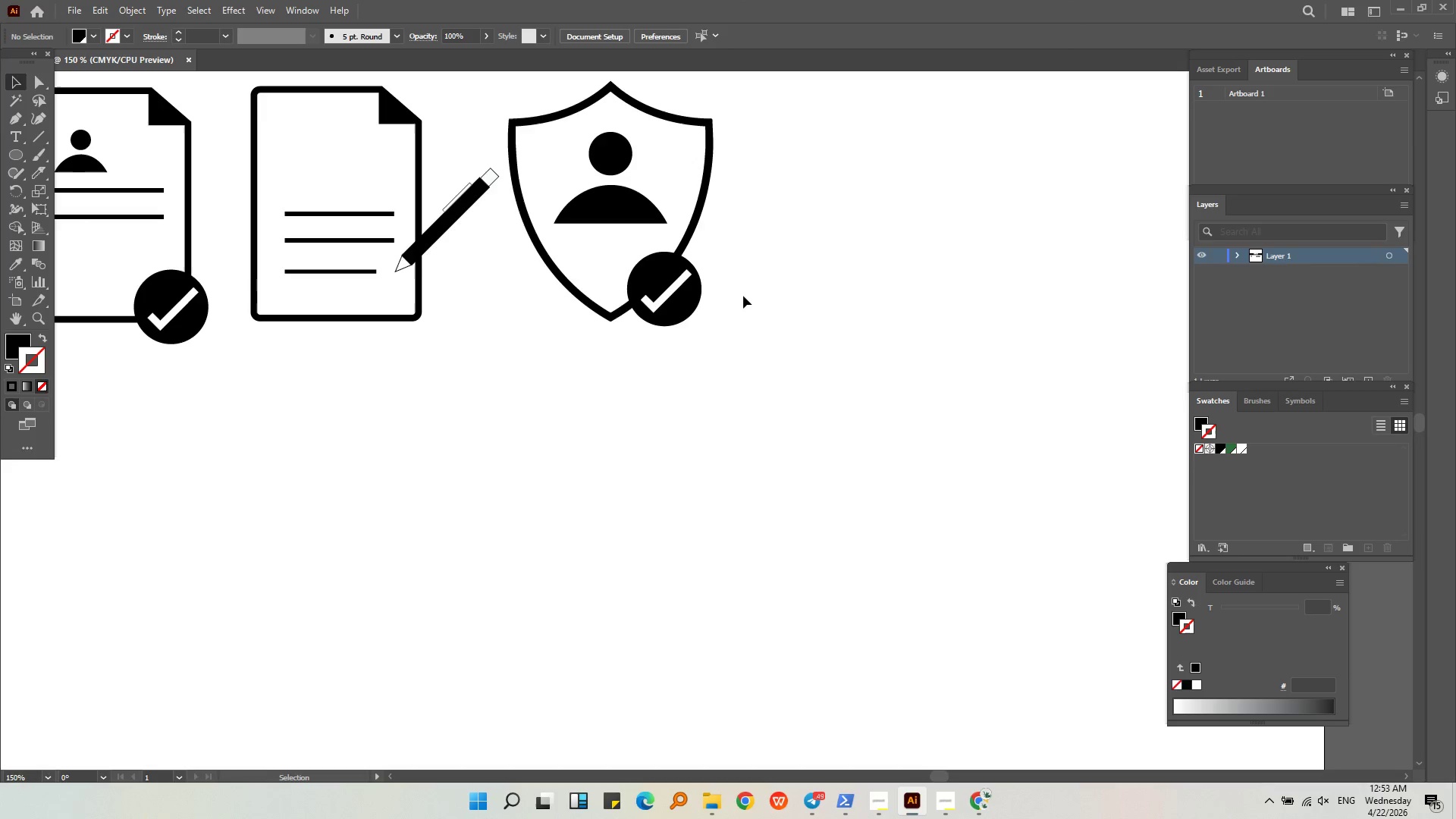 
key(Alt+AltLeft)
 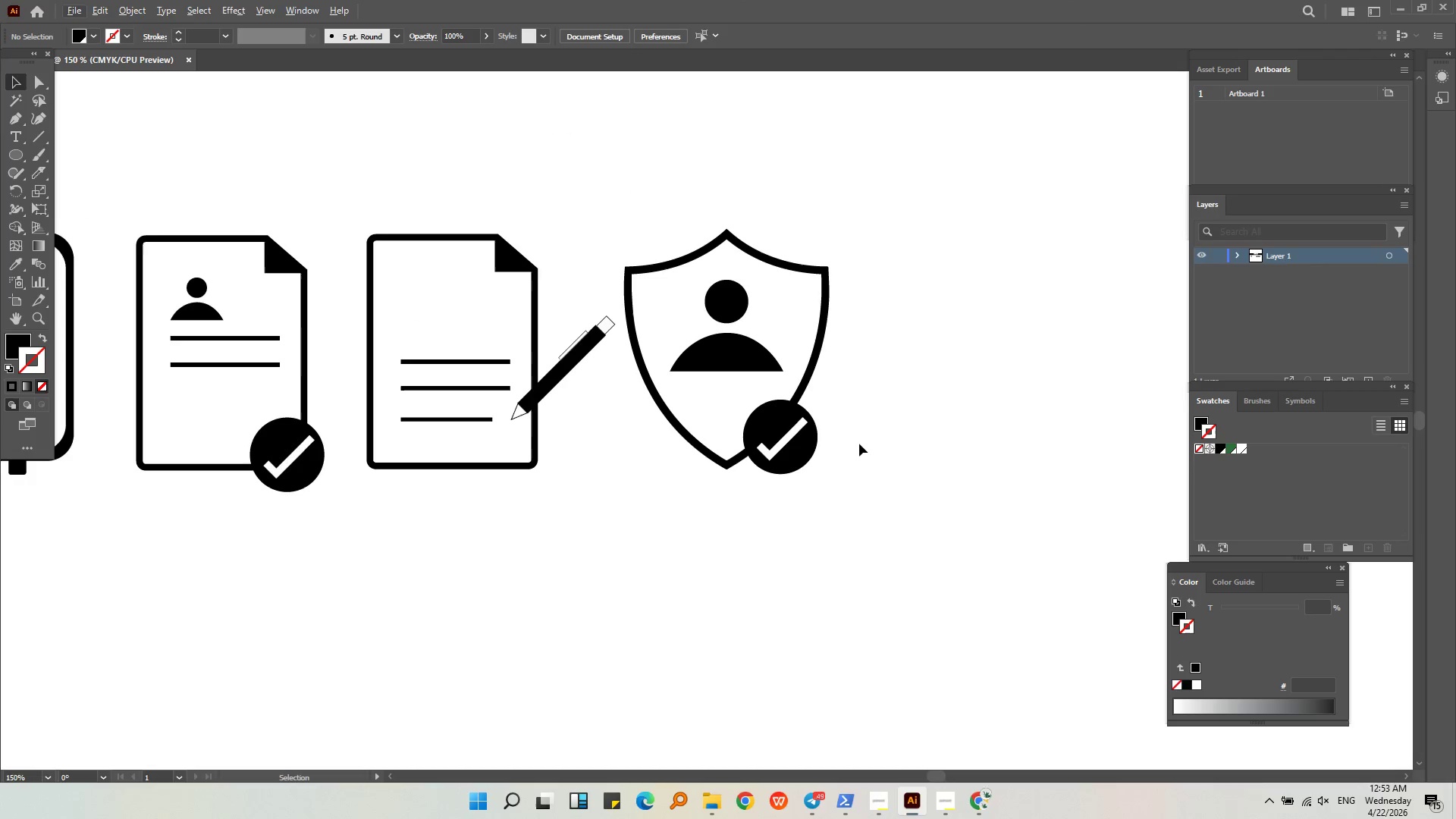 
hold_key(key=AltLeft, duration=0.34)
scroll: coordinate [859, 444], scroll_direction: down, amount: 2.0
 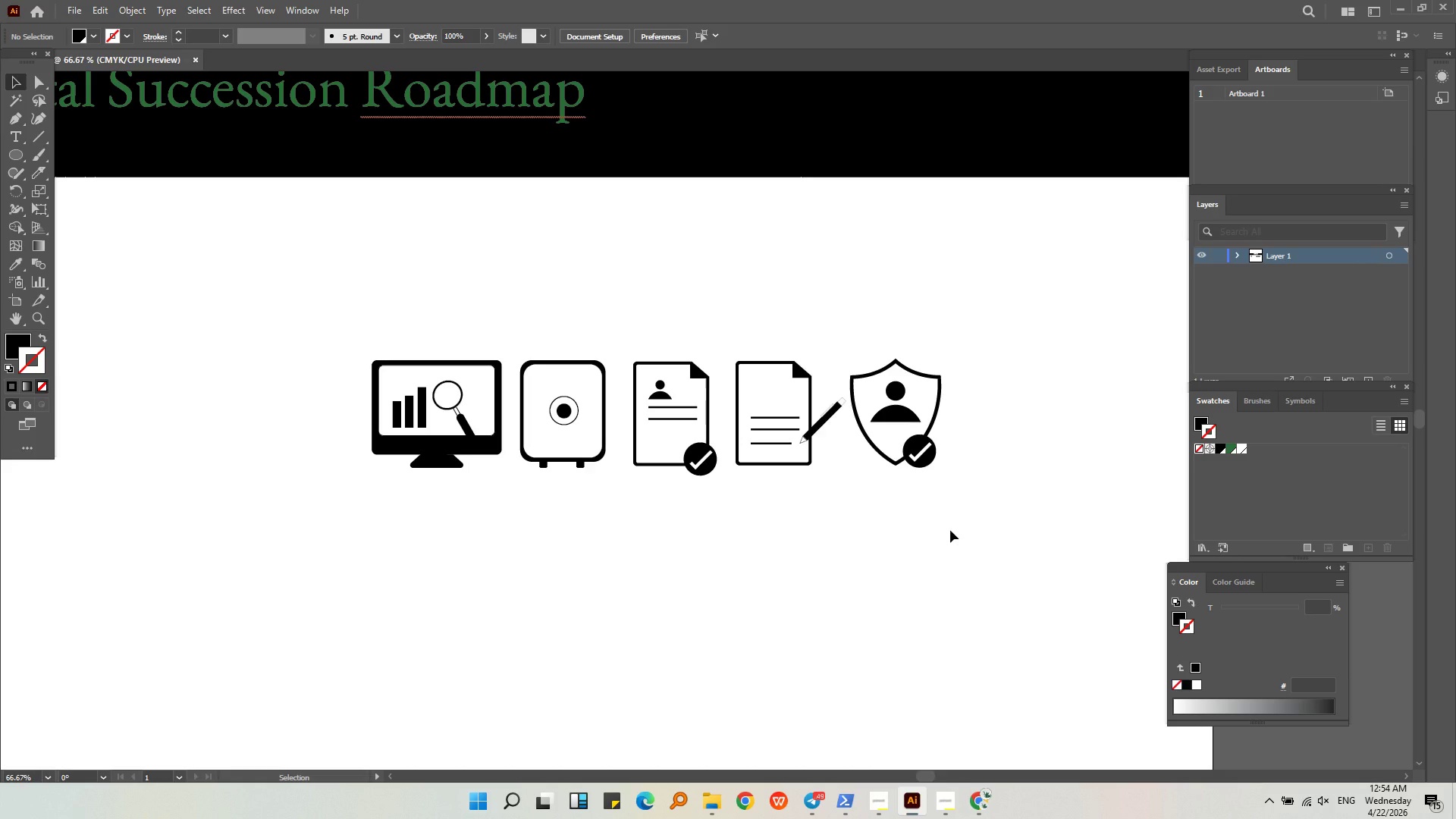 
wait(7.64)
 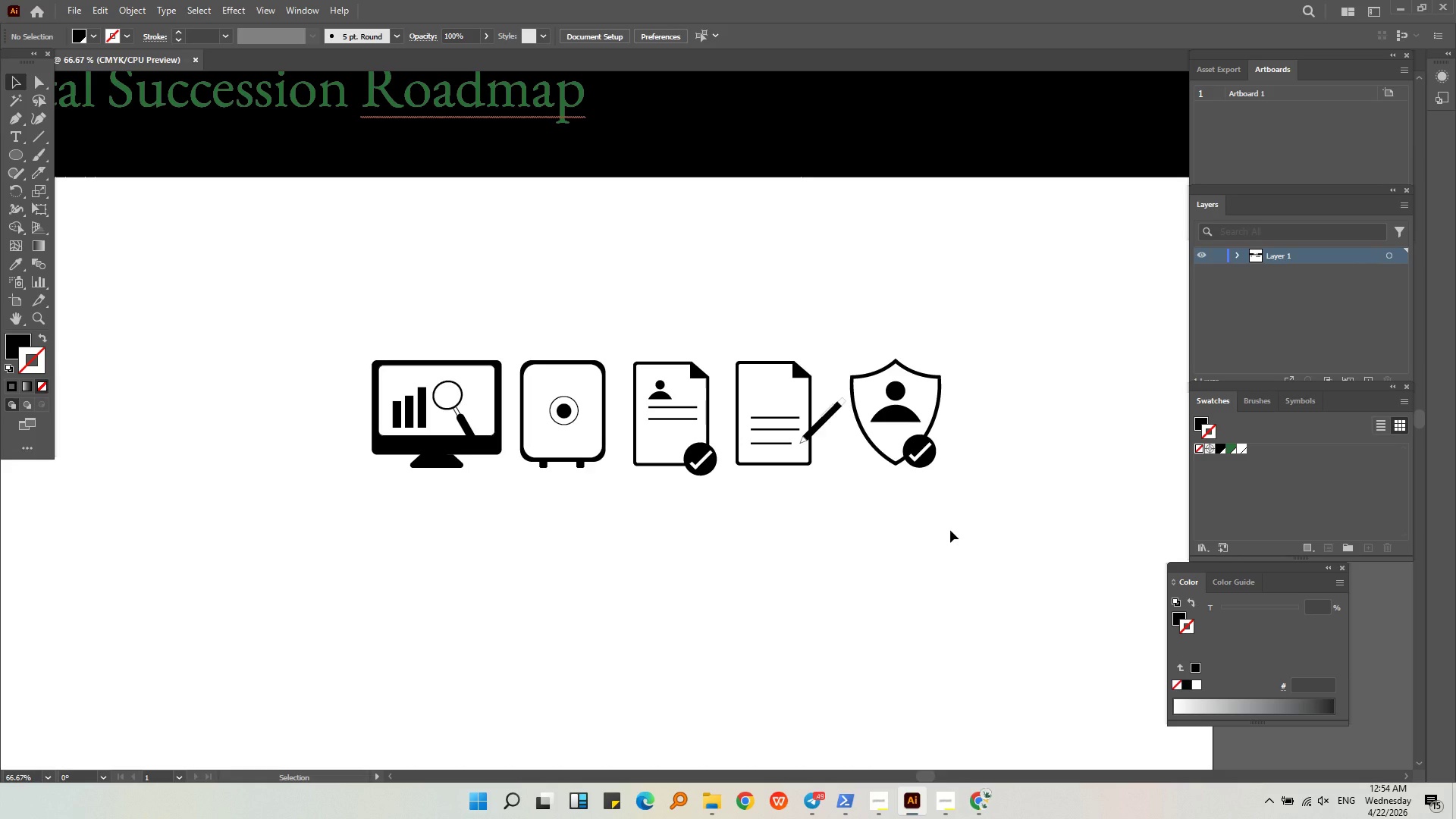 
key(Alt+AltLeft)
 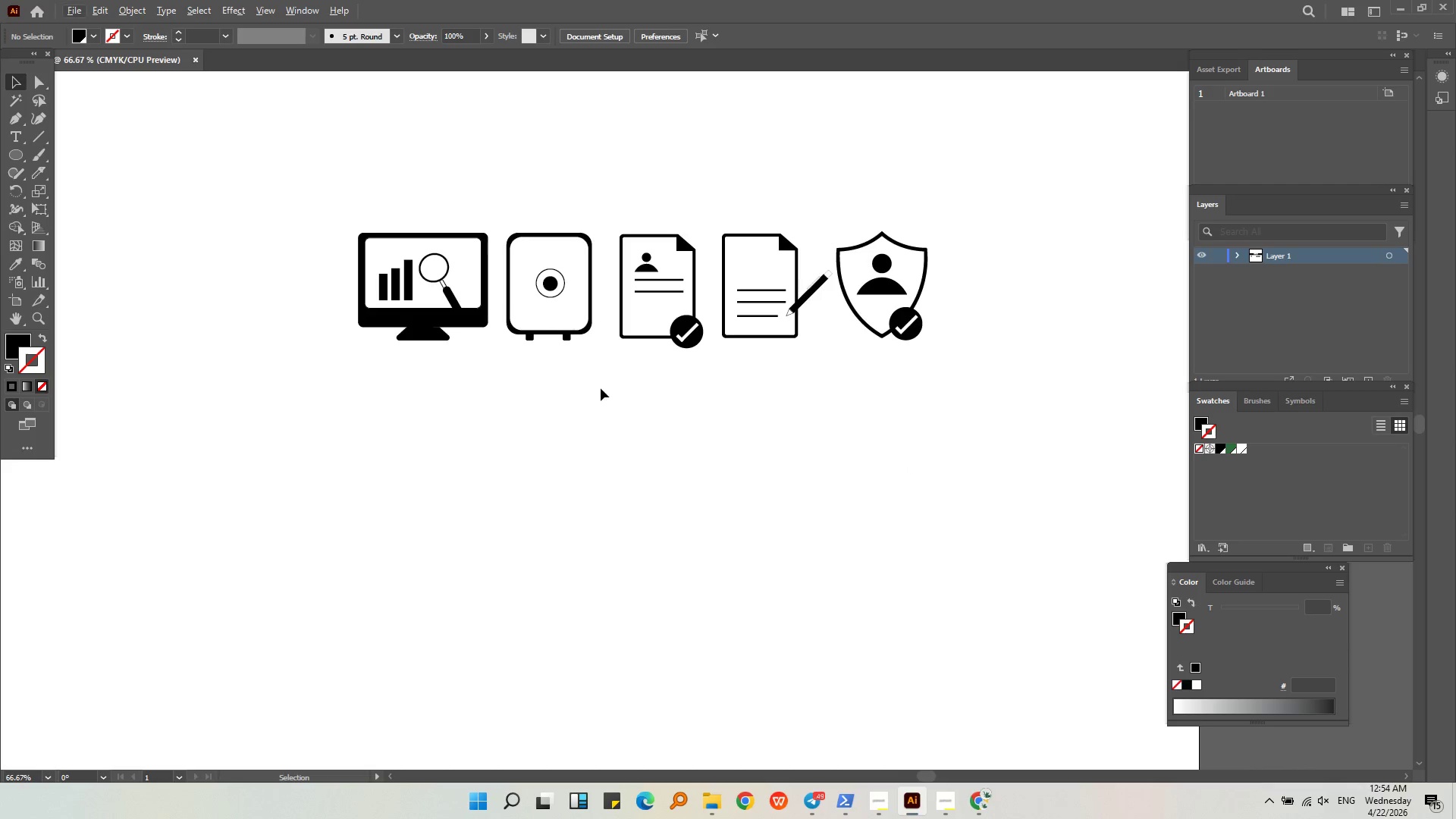 
left_click_drag(start_coordinate=[601, 388], to_coordinate=[519, 215])
 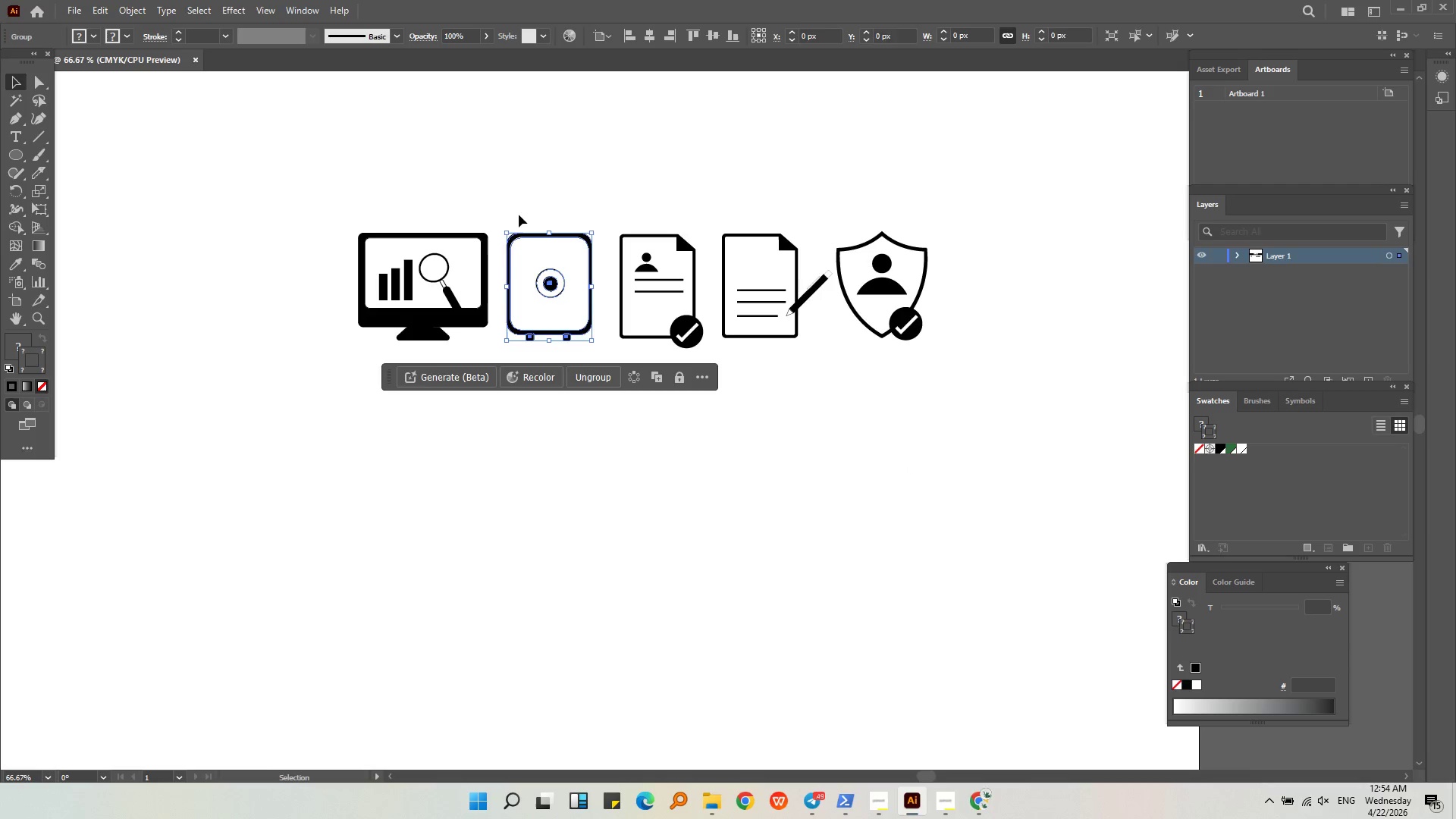 
key(Control+C)
 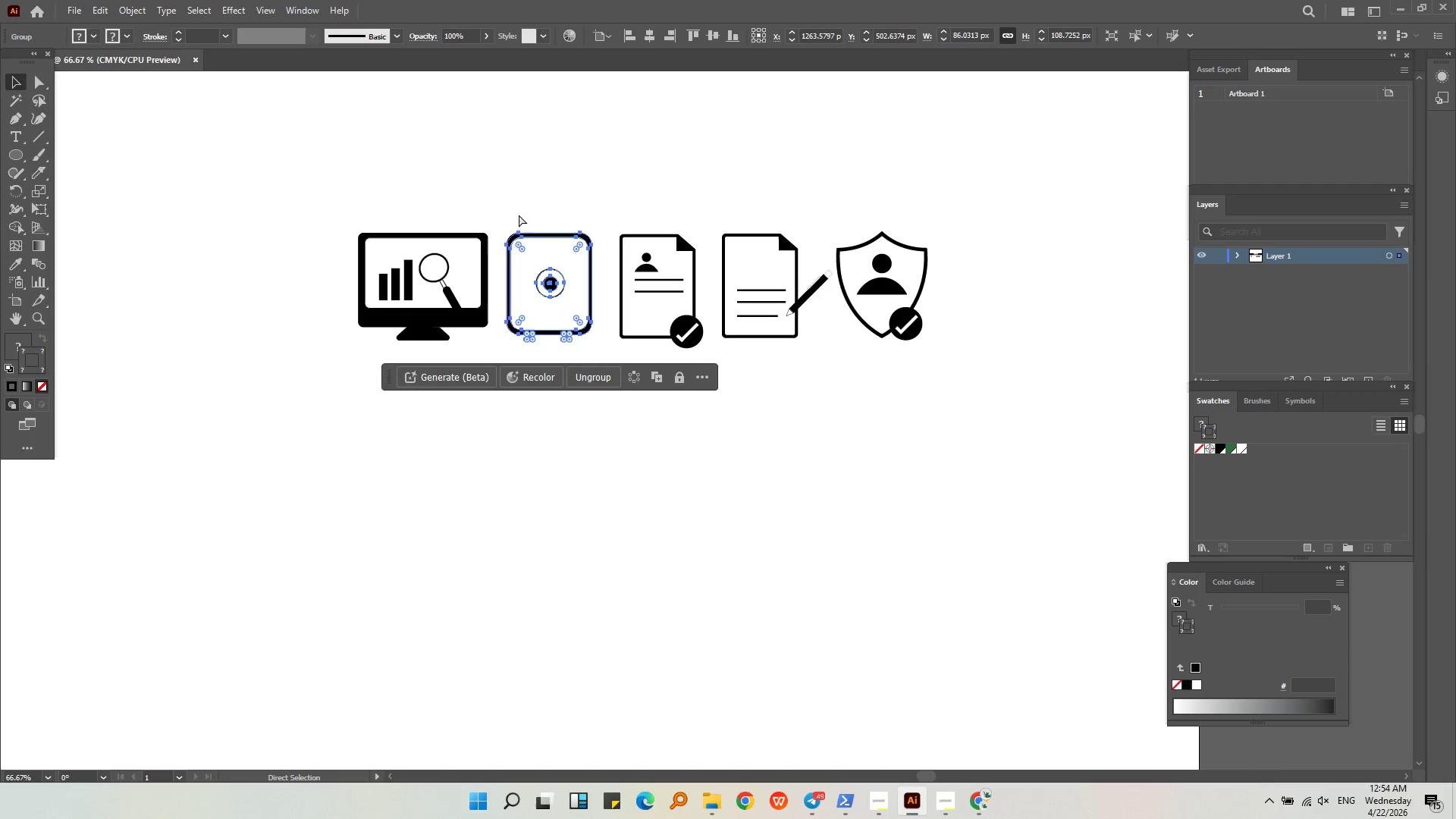 
key(Control+V)
 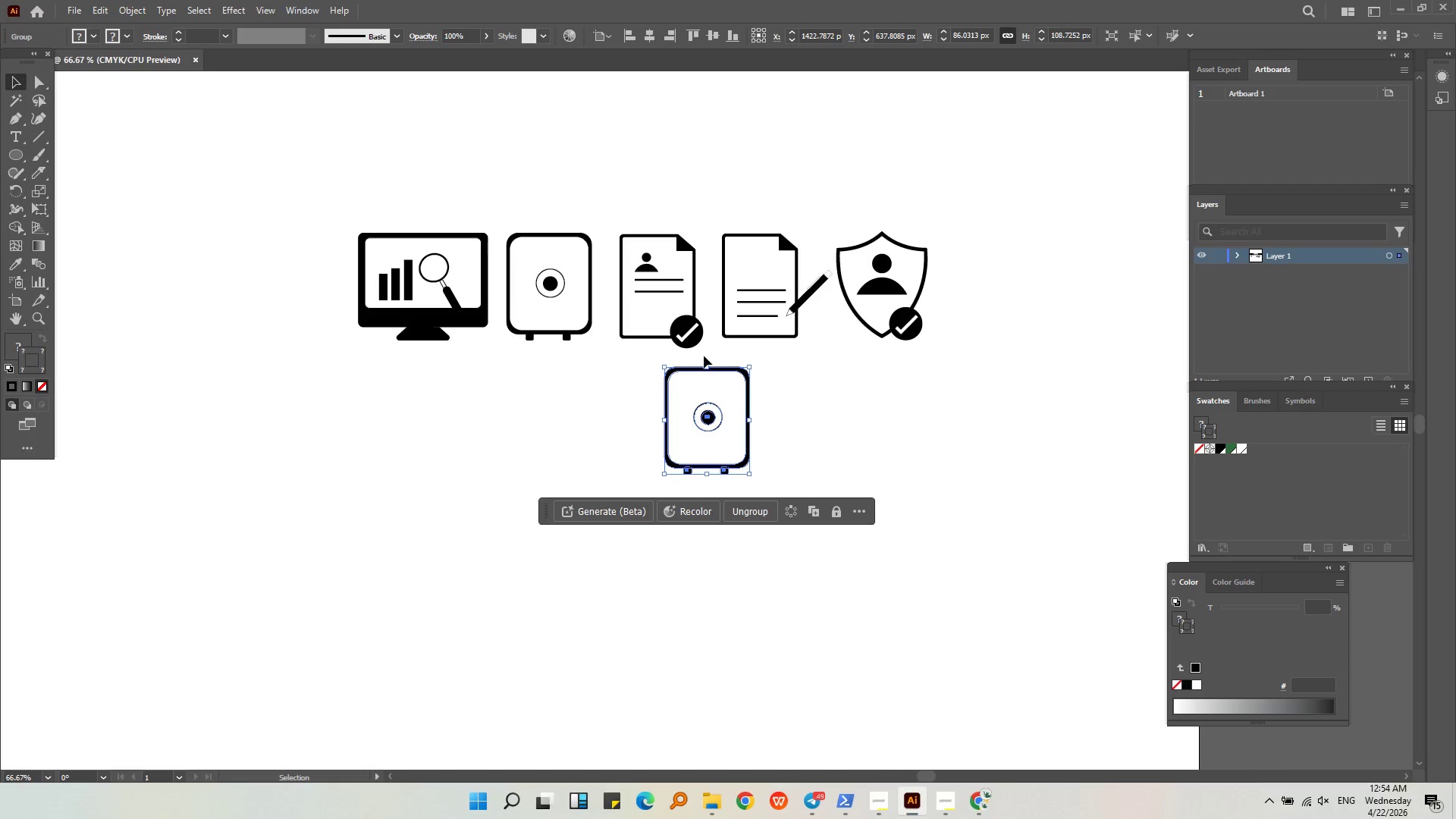 
left_click_drag(start_coordinate=[703, 367], to_coordinate=[703, 410])
 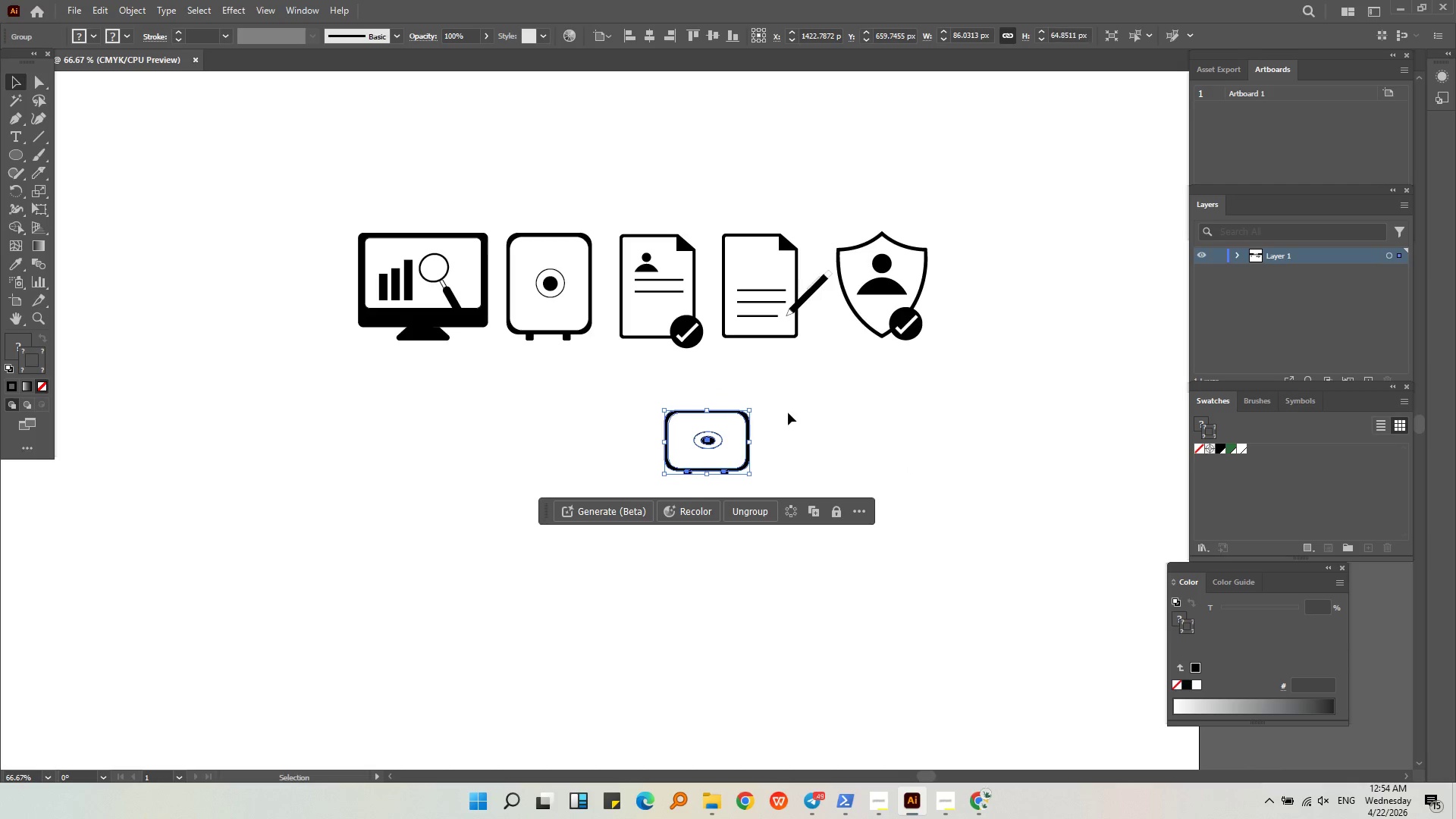 
left_click([788, 413])
 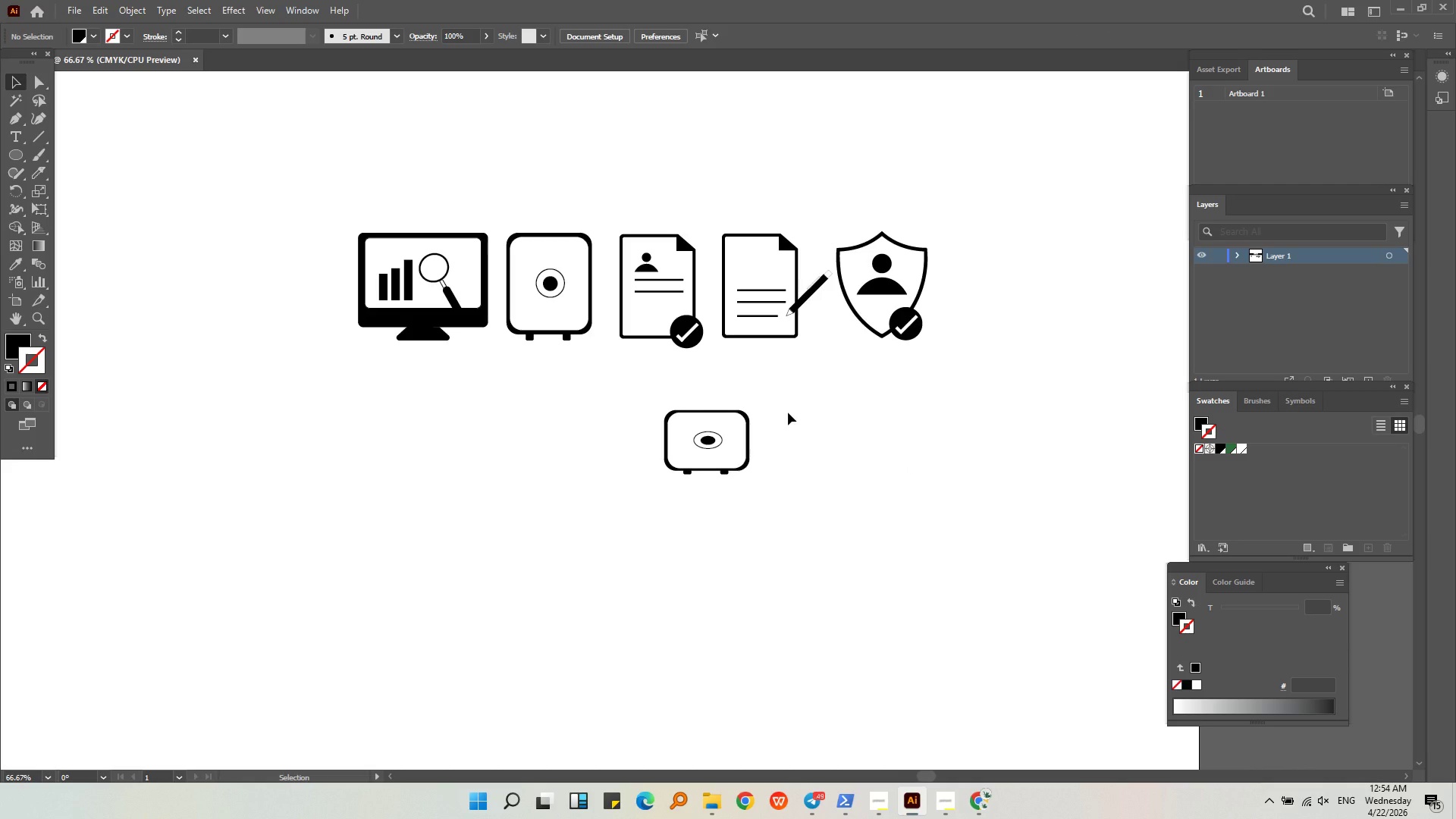 
hold_key(key=AltLeft, duration=0.42)
 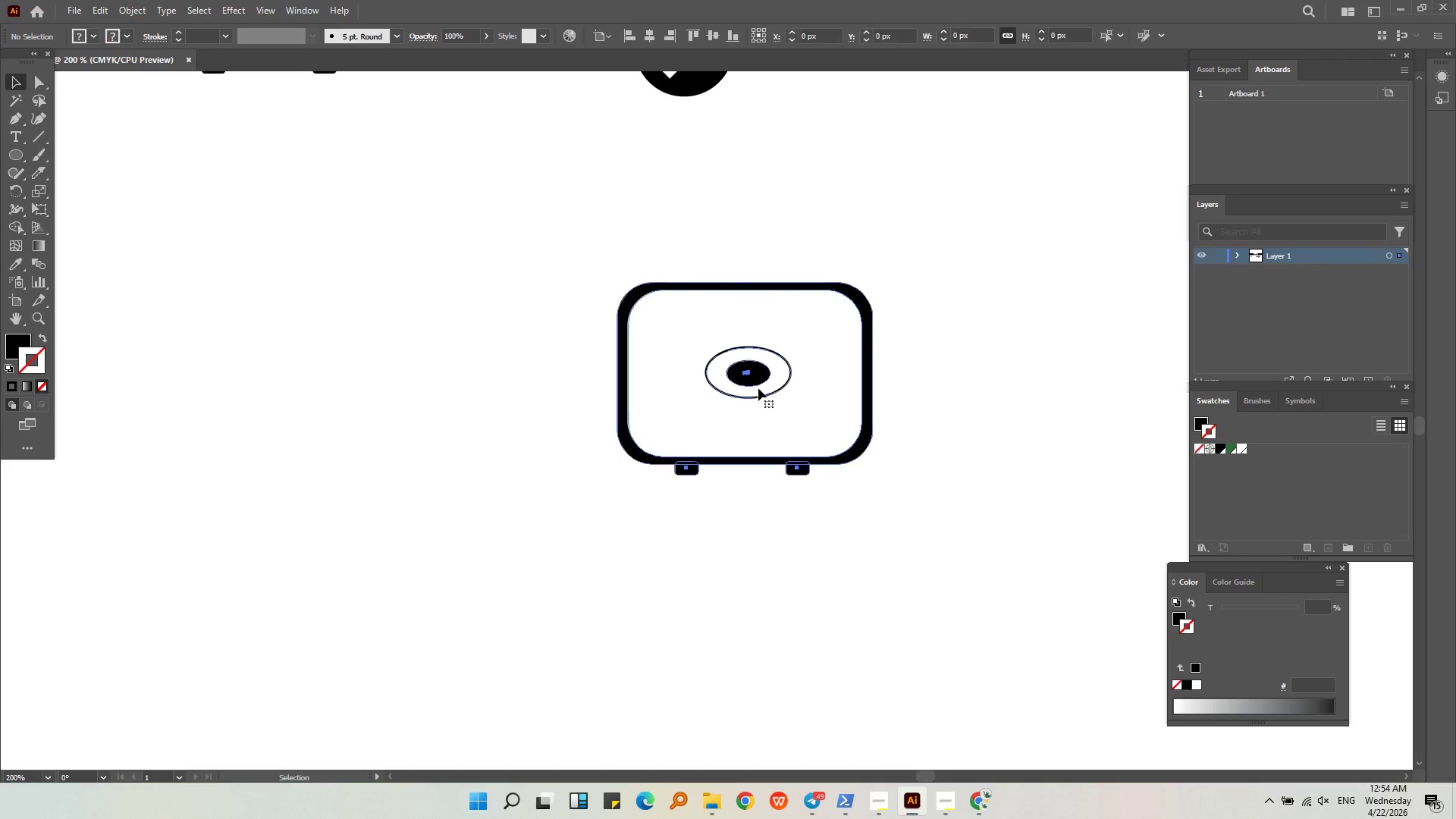 
left_click([758, 388])
 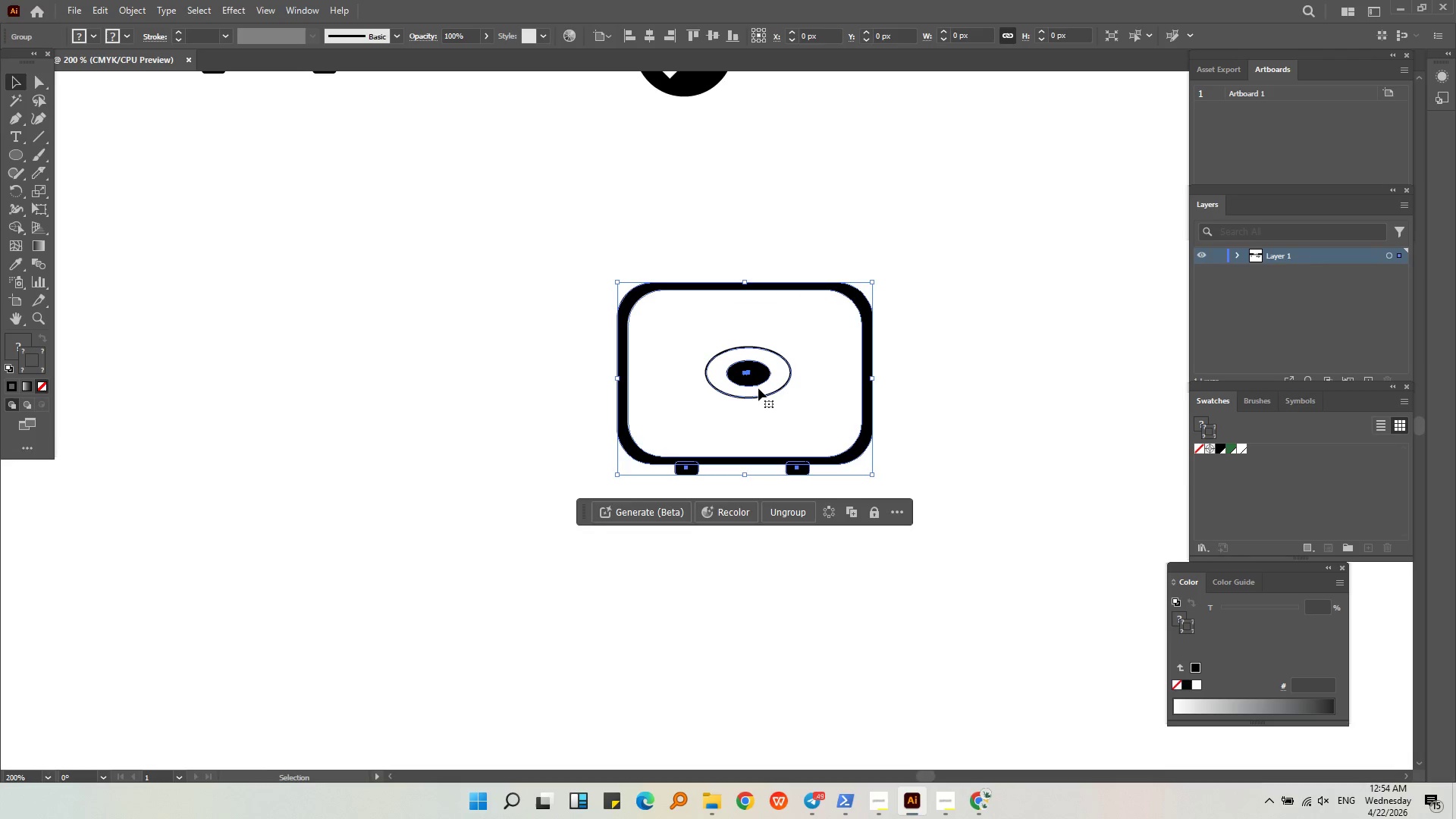 
scroll: coordinate [683, 476], scroll_direction: up, amount: 3.0
 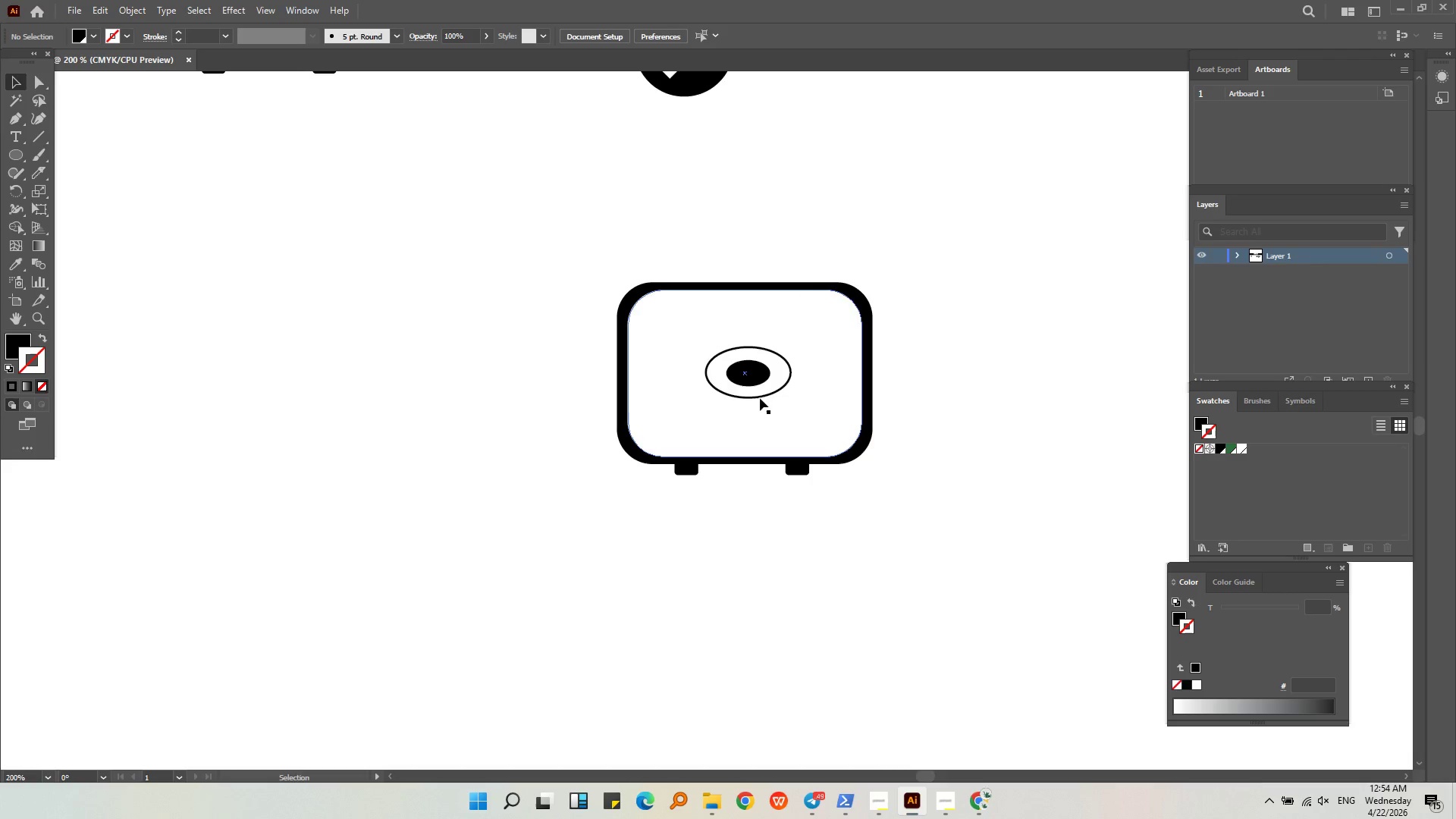 
key(Control+Shift+G)
 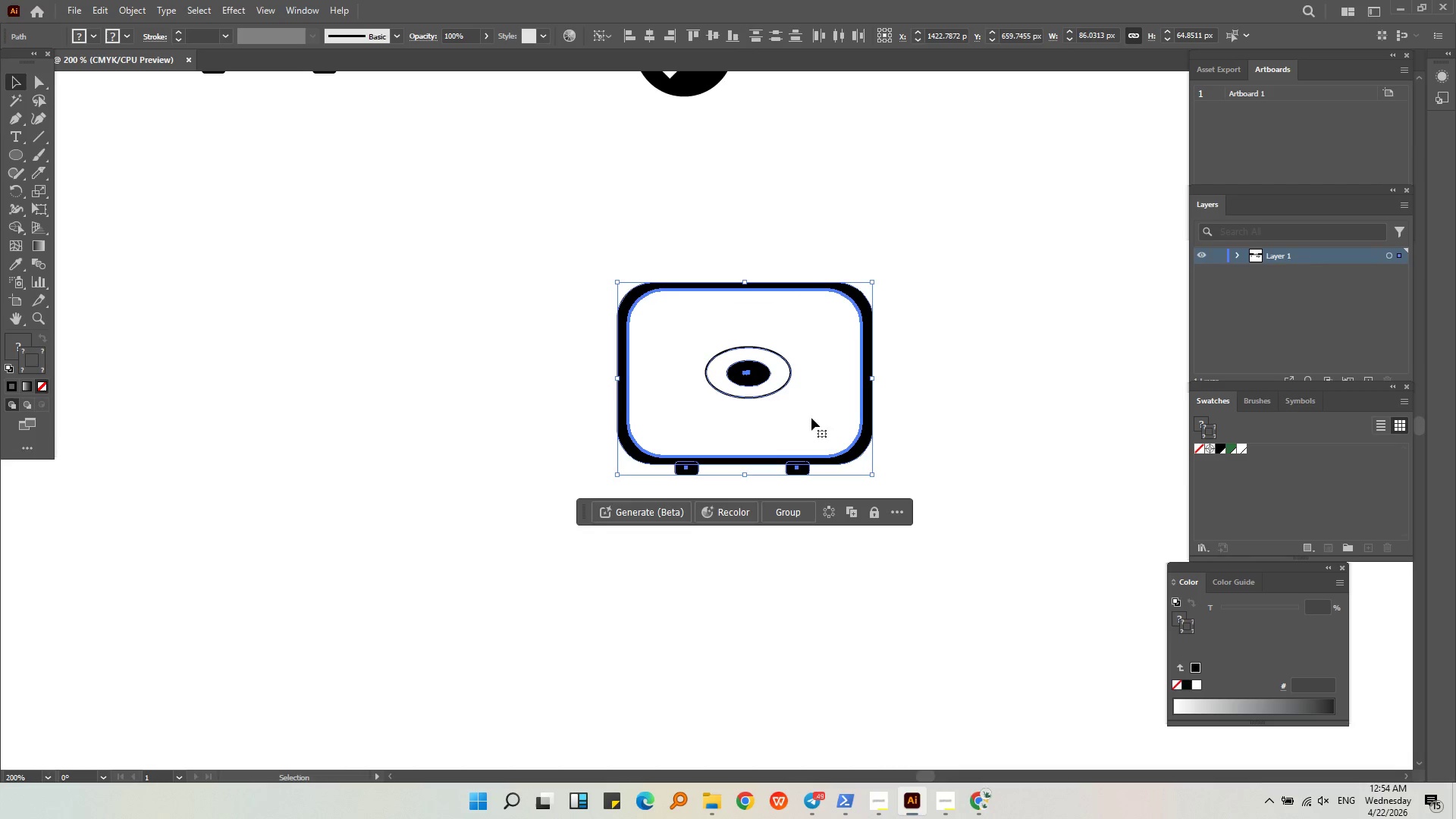 
left_click_drag(start_coordinate=[783, 408], to_coordinate=[752, 386])
 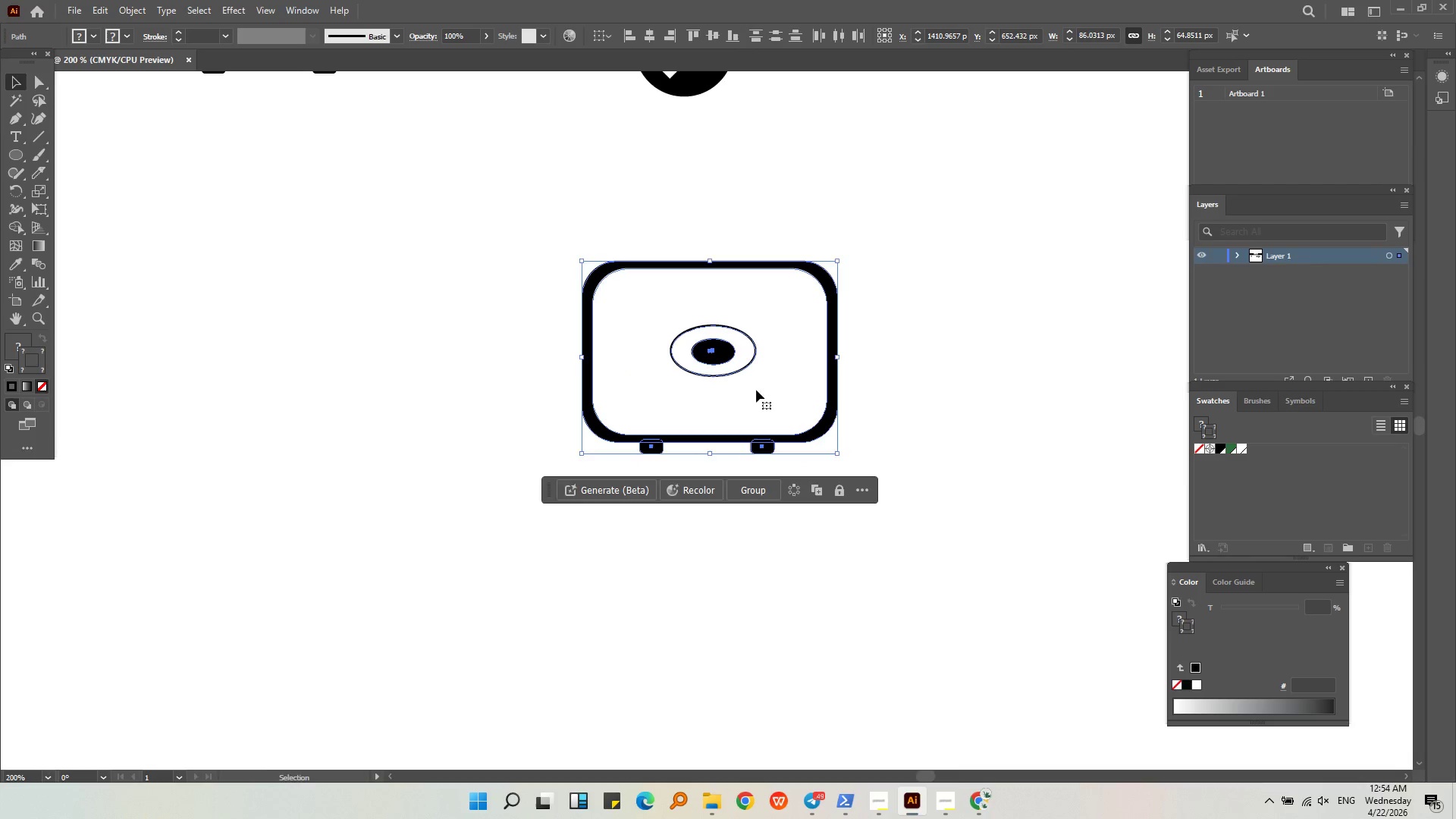 
key(Control+ControlLeft)
 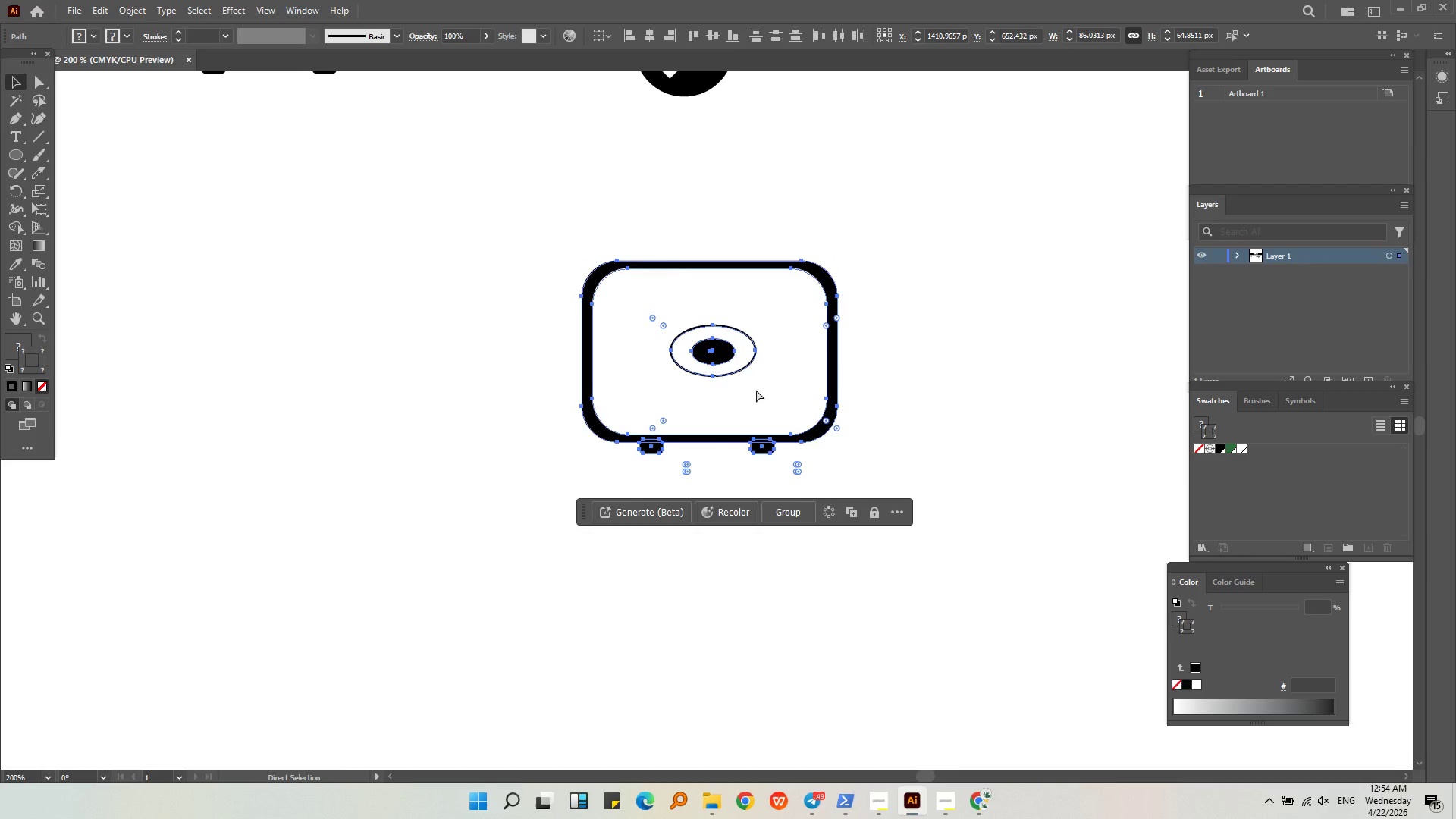 
key(Control+Z)
 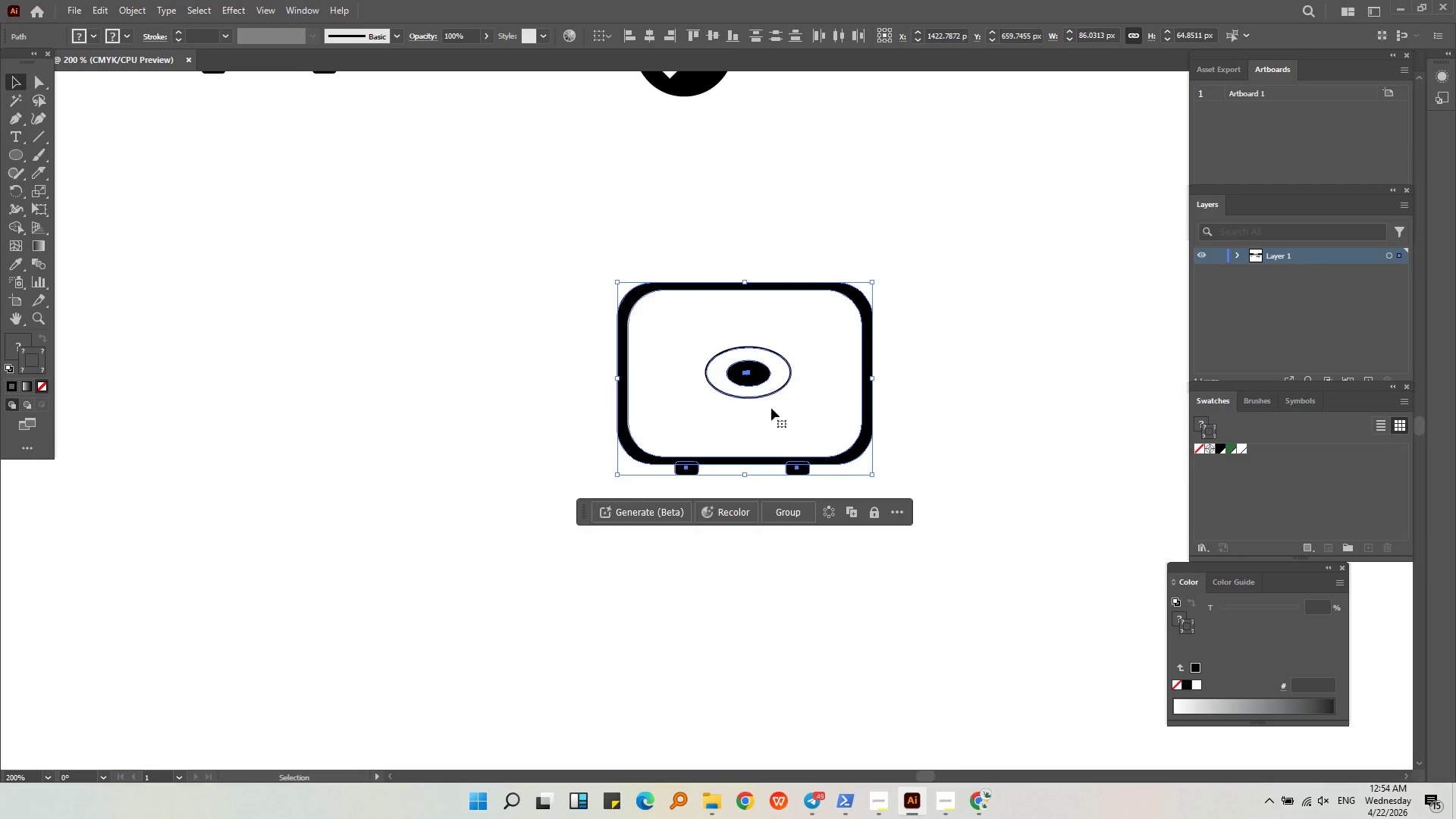 
left_click([990, 411])
 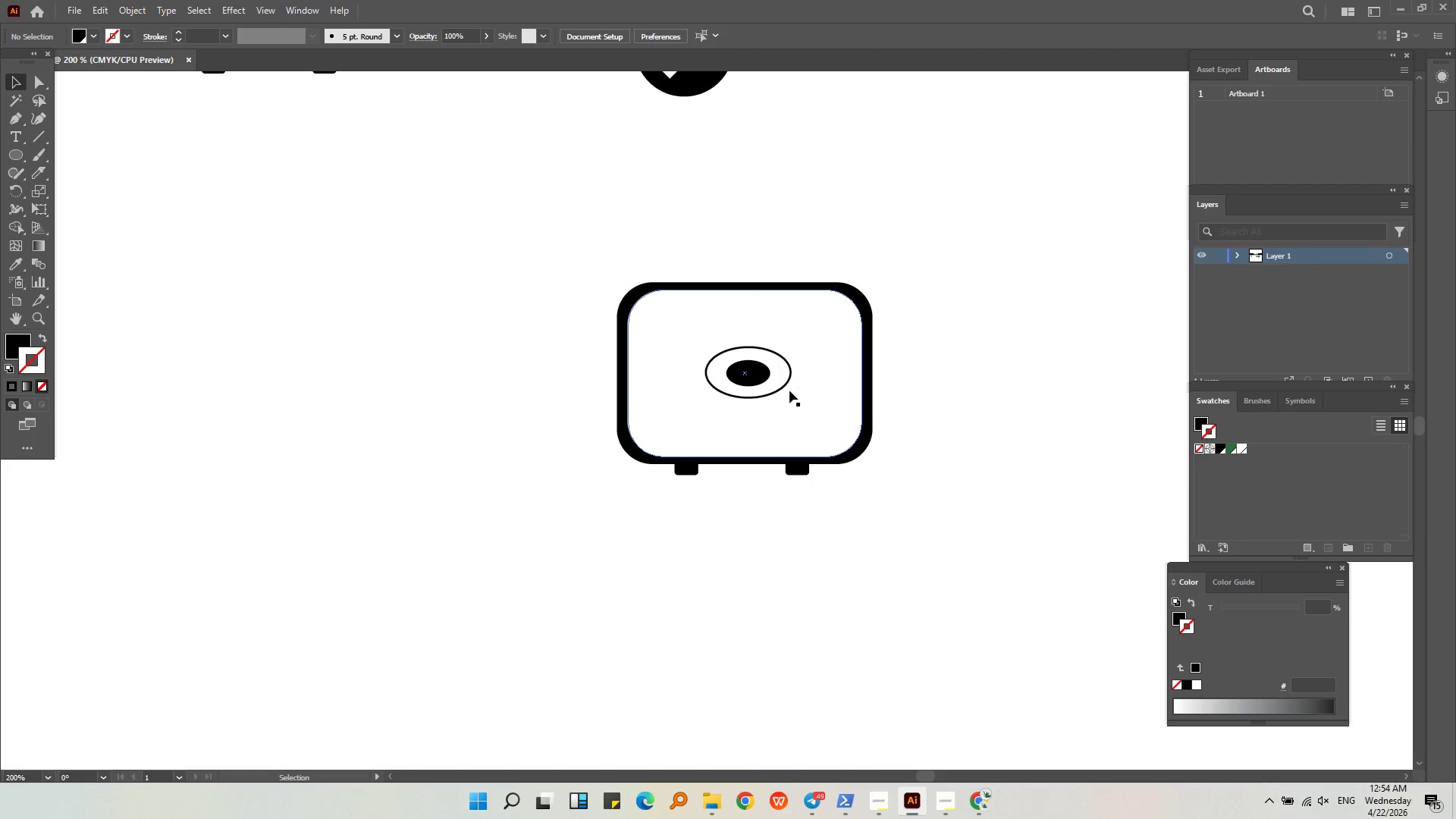 
left_click([768, 391])
 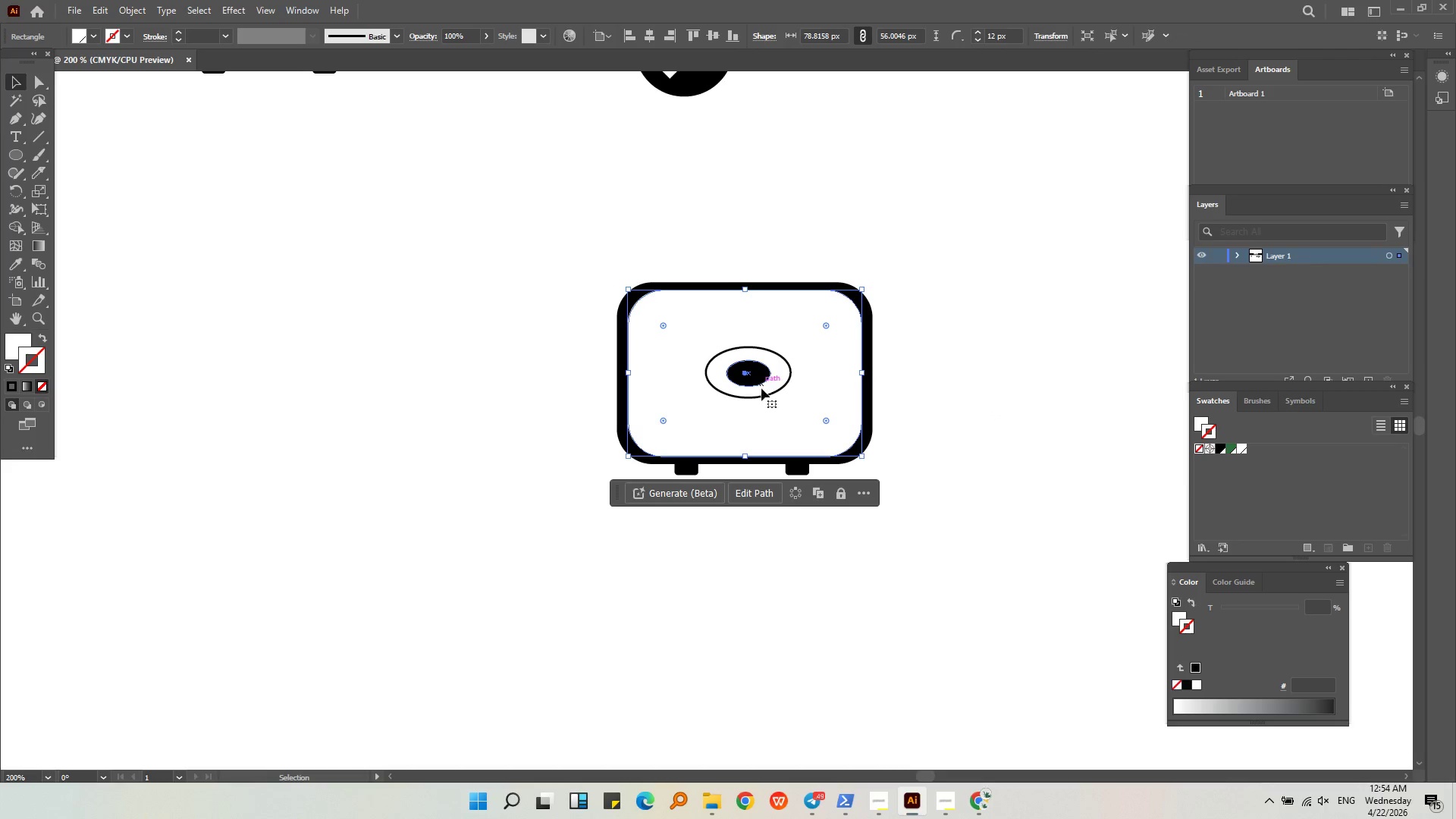 
left_click([763, 395])
 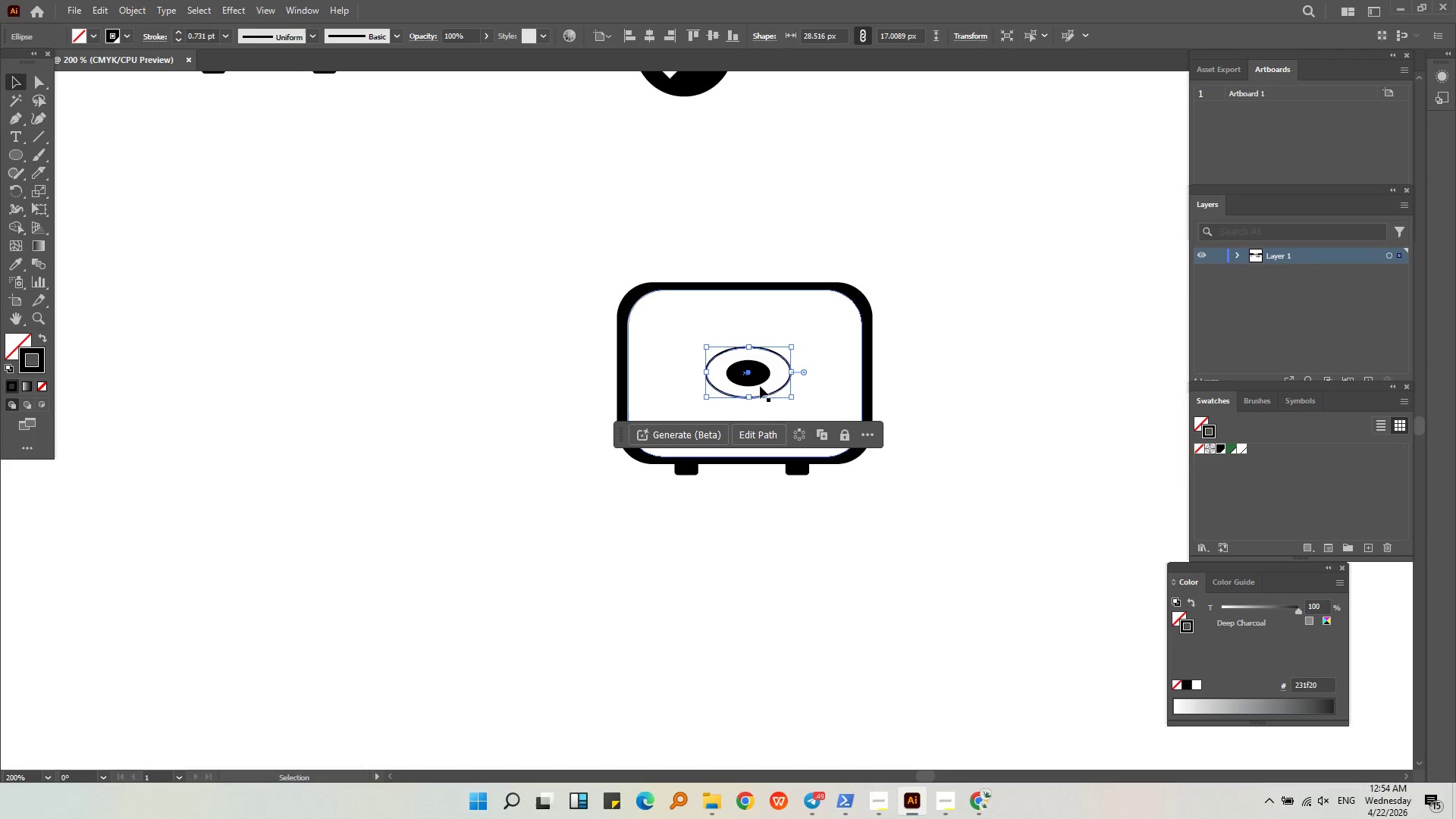 
hold_key(key=ShiftLeft, duration=0.59)
left_click([758, 382])
 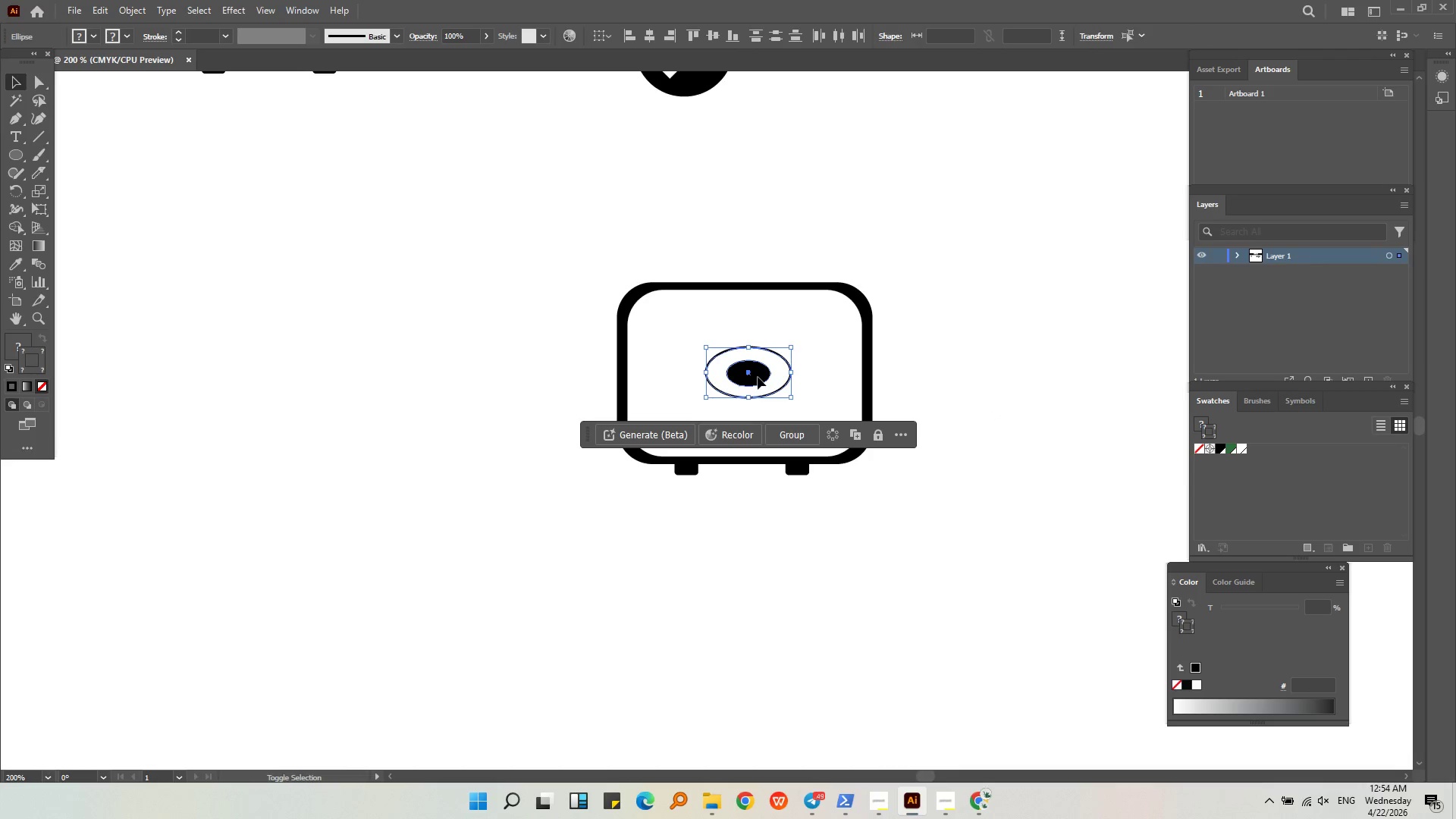 
left_click_drag(start_coordinate=[758, 377], to_coordinate=[435, 377])
 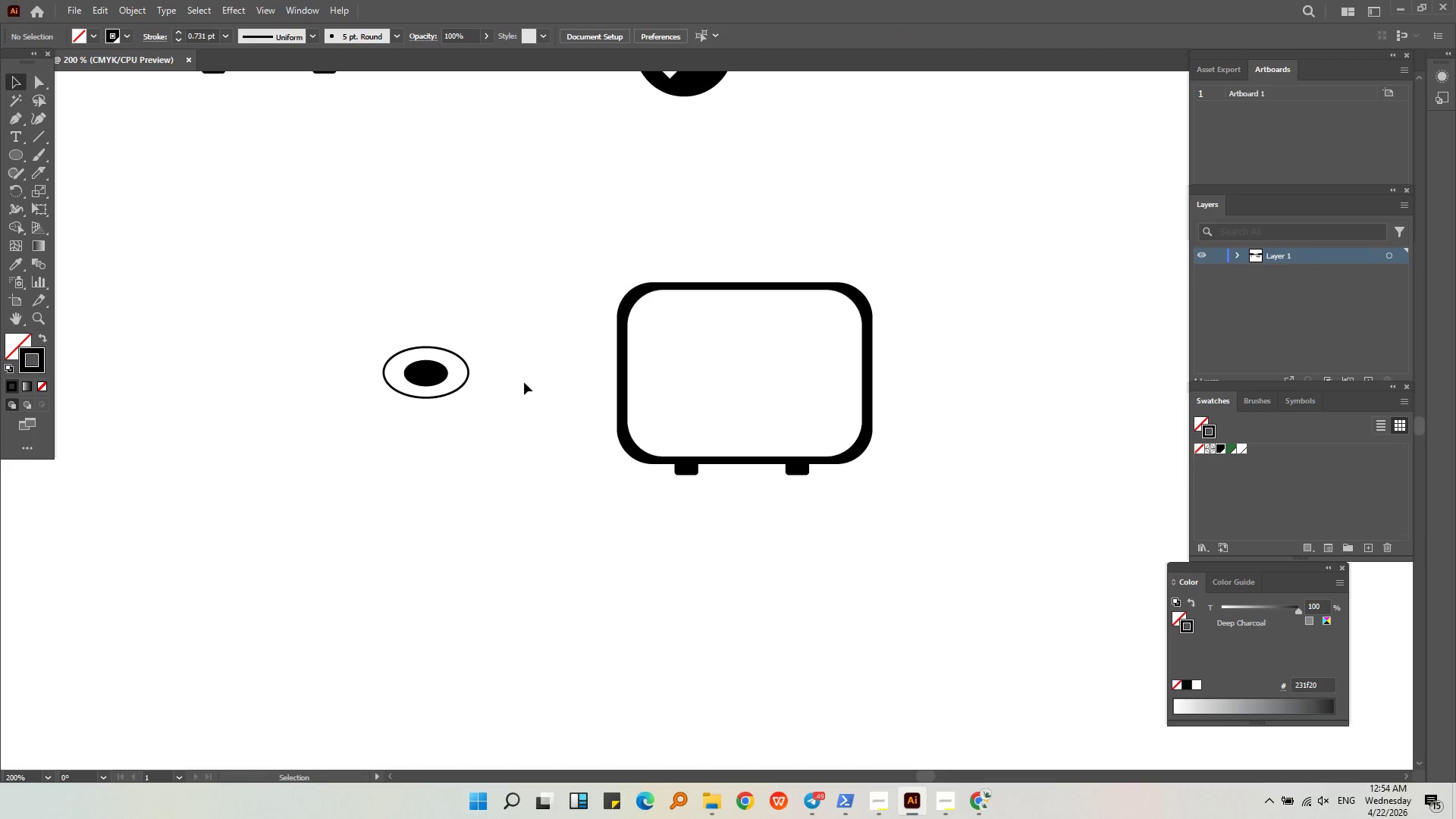 
hold_key(key=ShiftLeft, duration=0.33)
 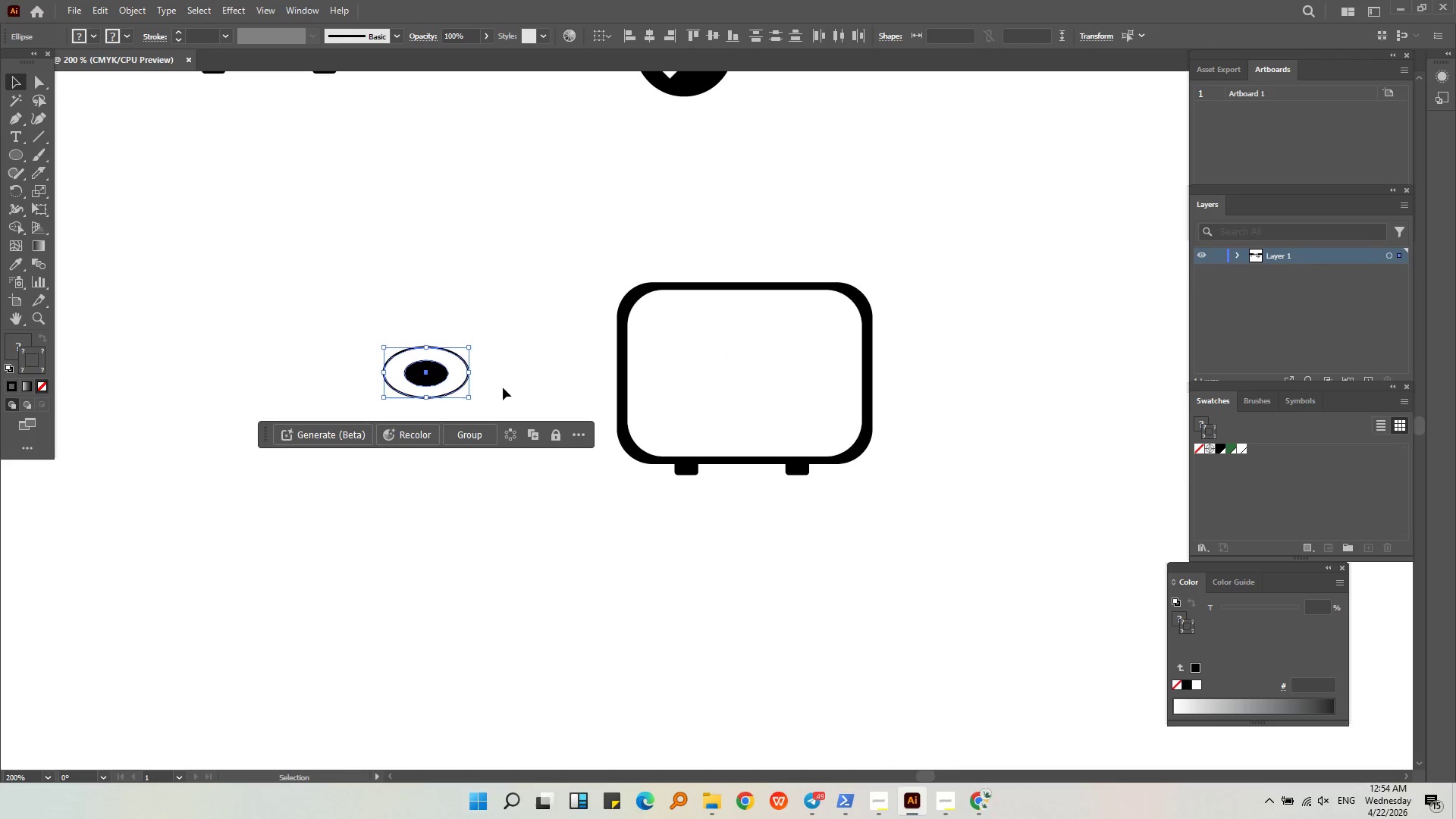 
left_click([505, 388])
 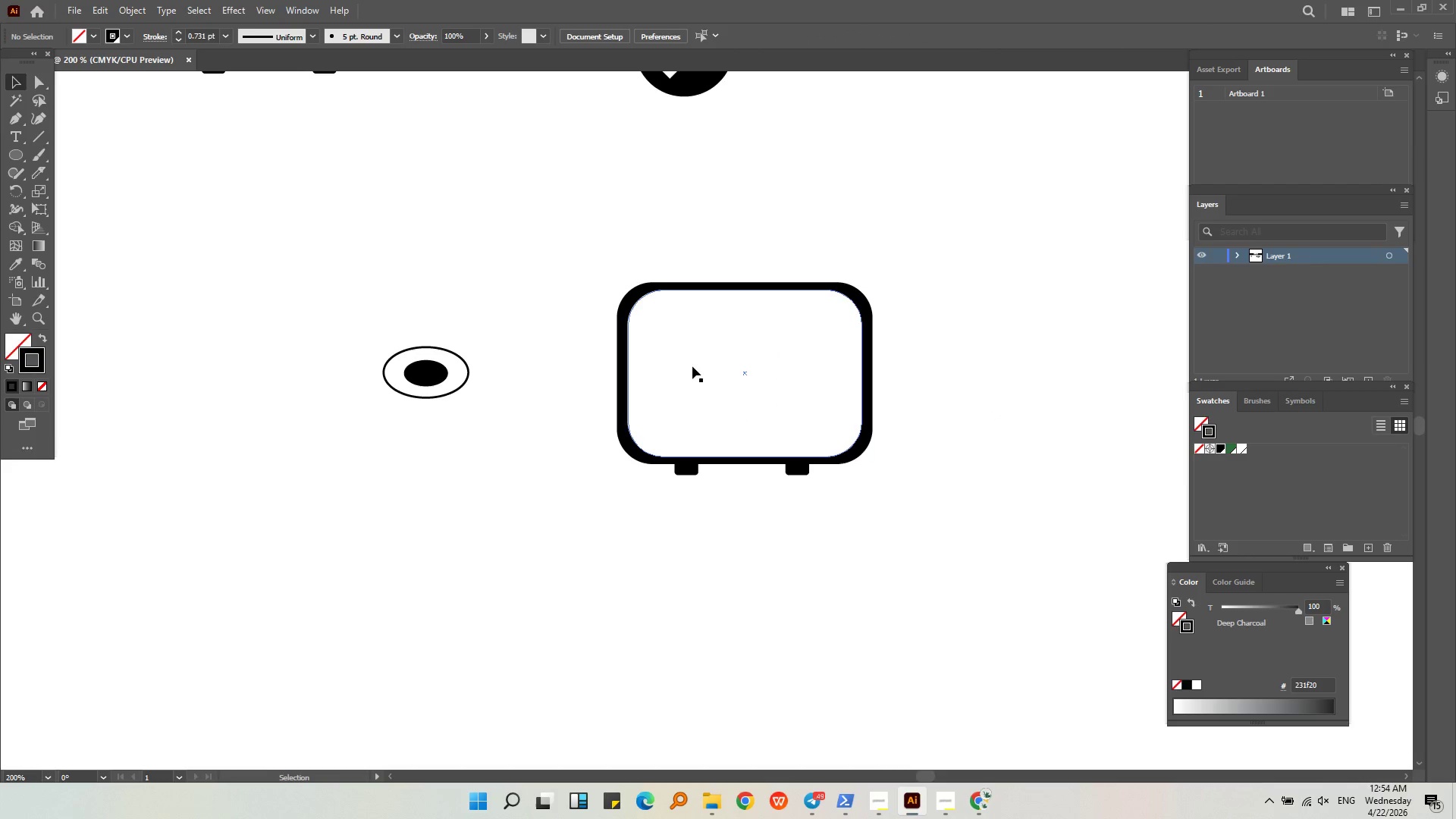 
left_click([890, 510])
 